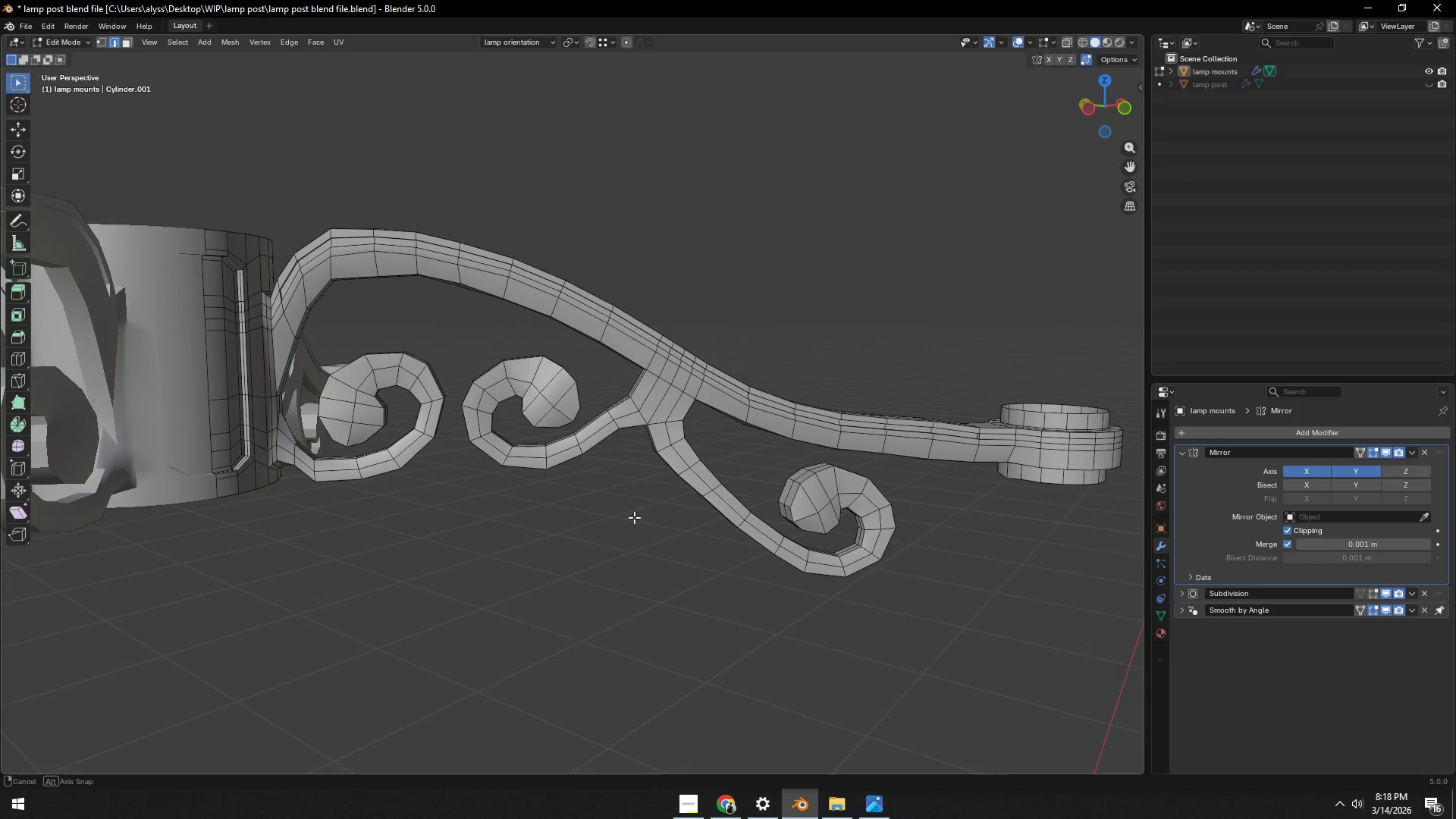 
scroll: coordinate [639, 517], scroll_direction: up, amount: 3.0
 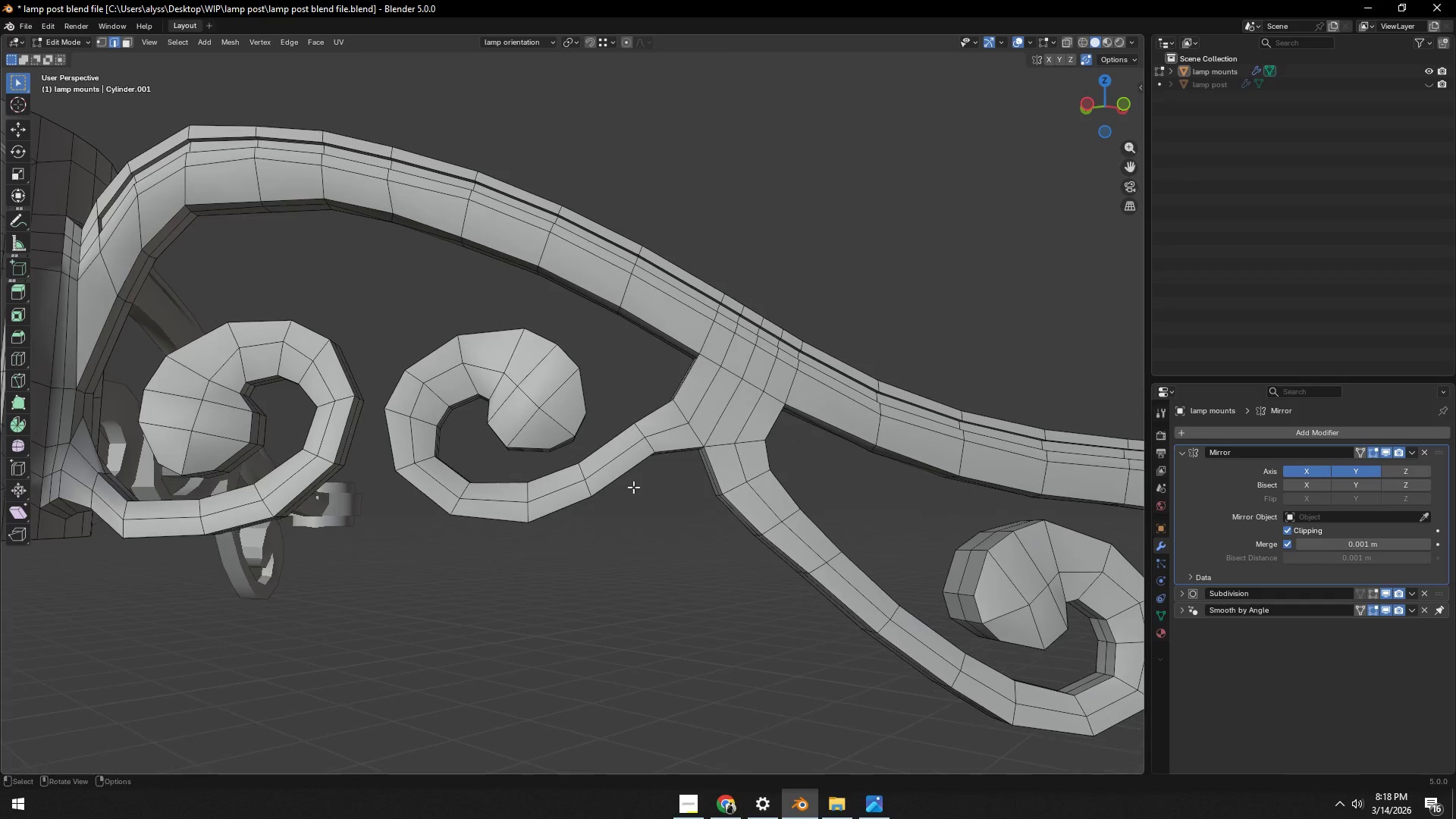 
hold_key(key=AltLeft, duration=0.39)
left_click([648, 442])
 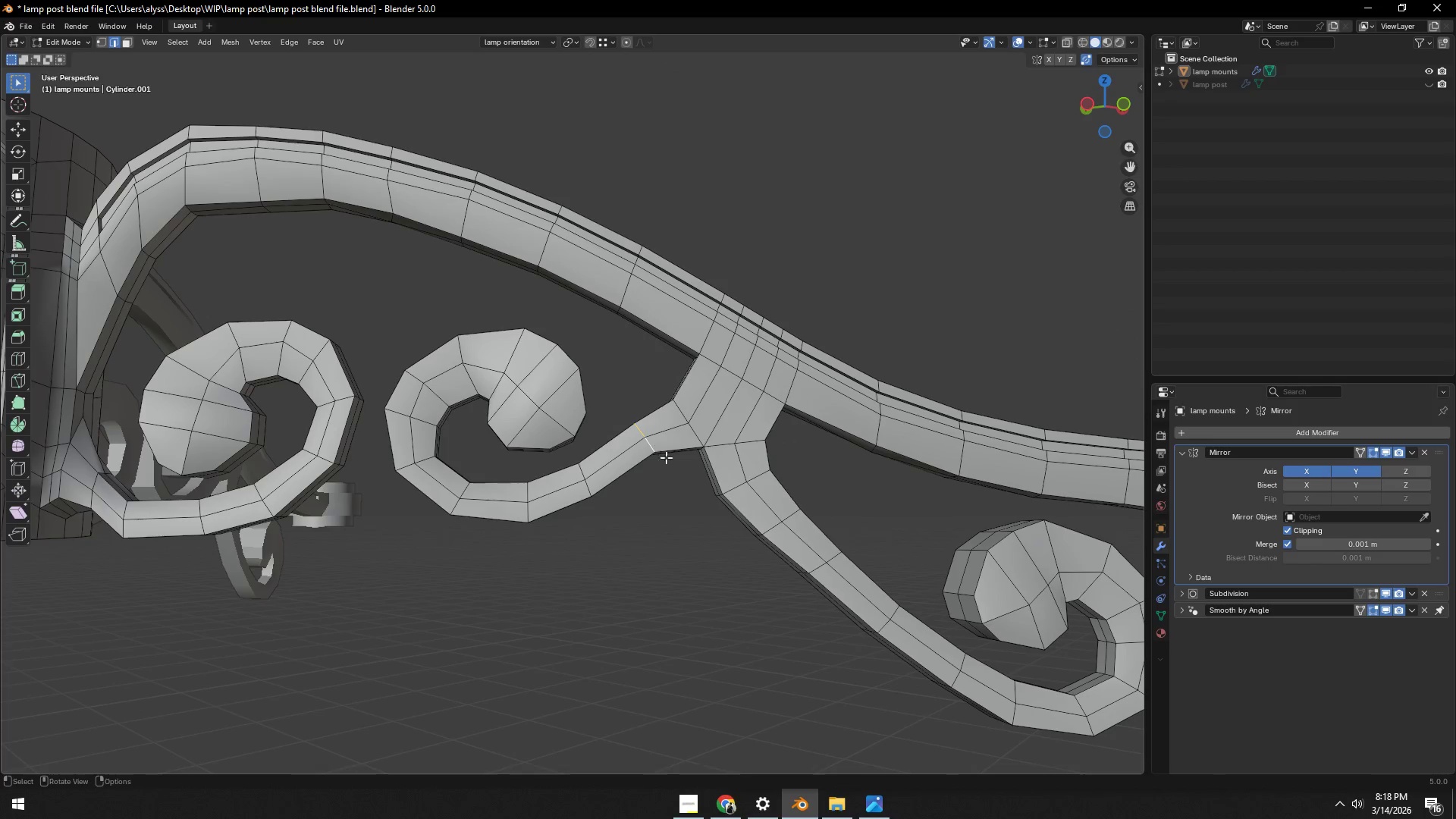 
hold_key(key=ShiftLeft, duration=0.34)
 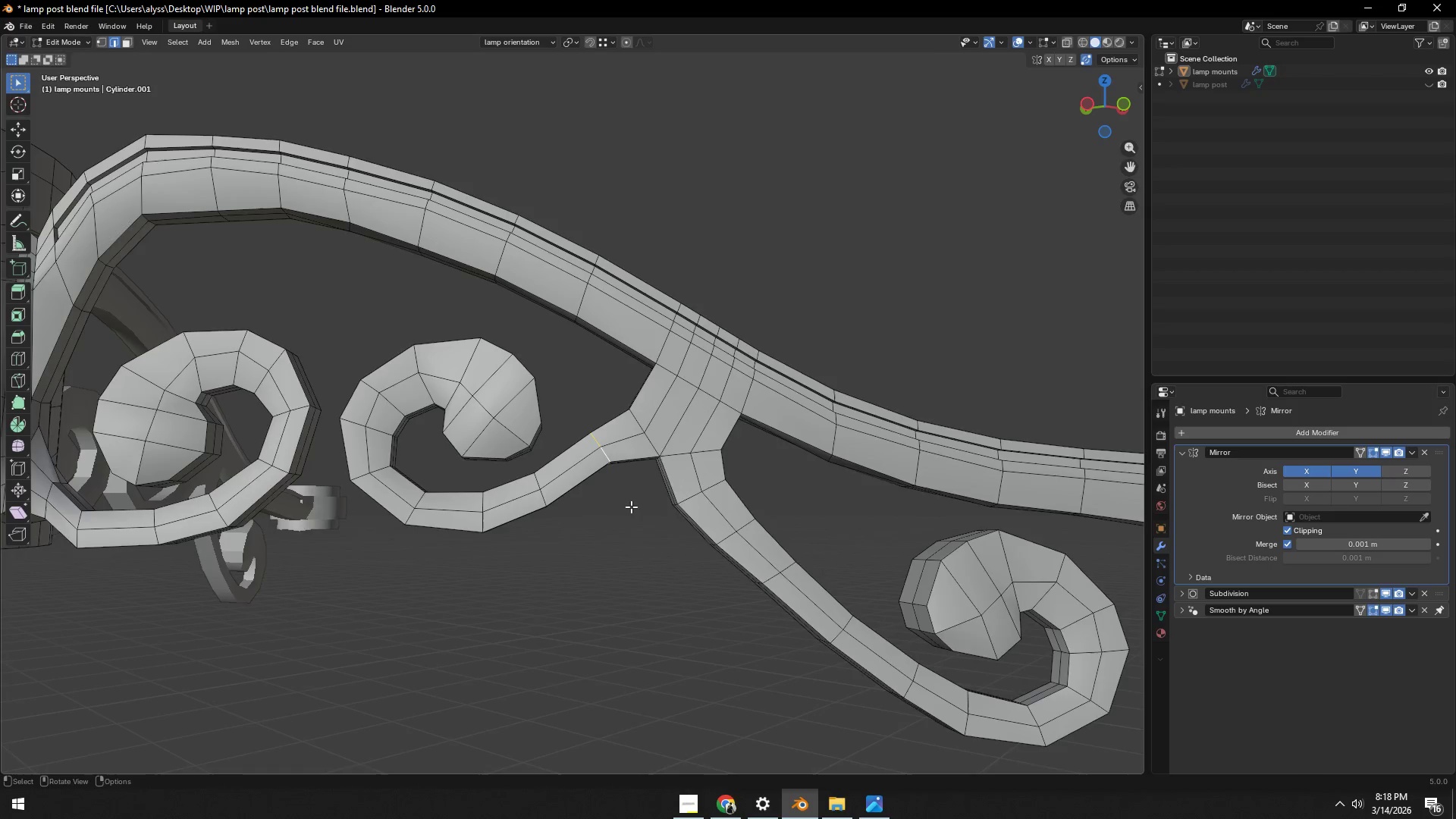 
scroll: coordinate [632, 507], scroll_direction: up, amount: 2.0
 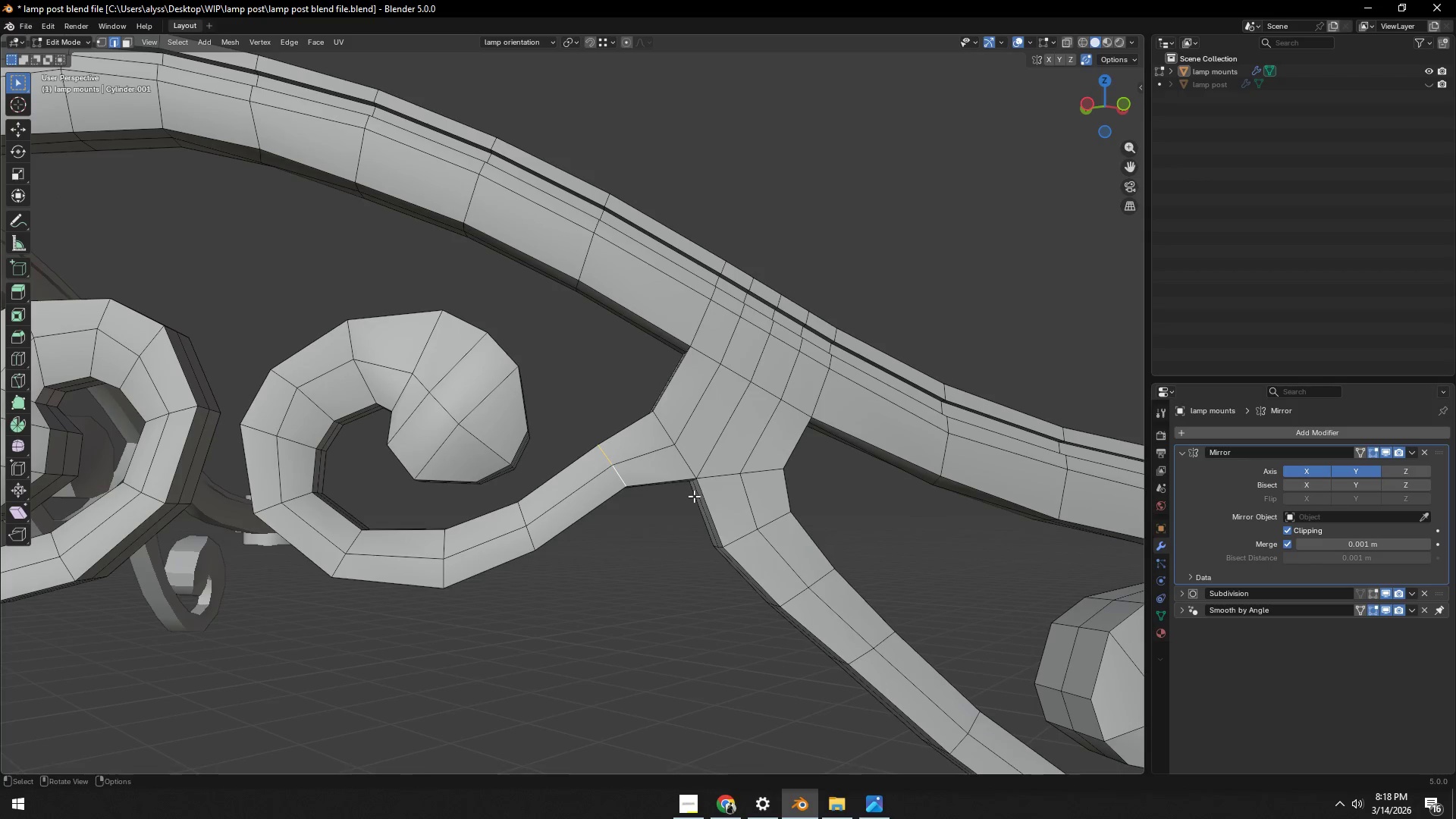 
type(gy)
 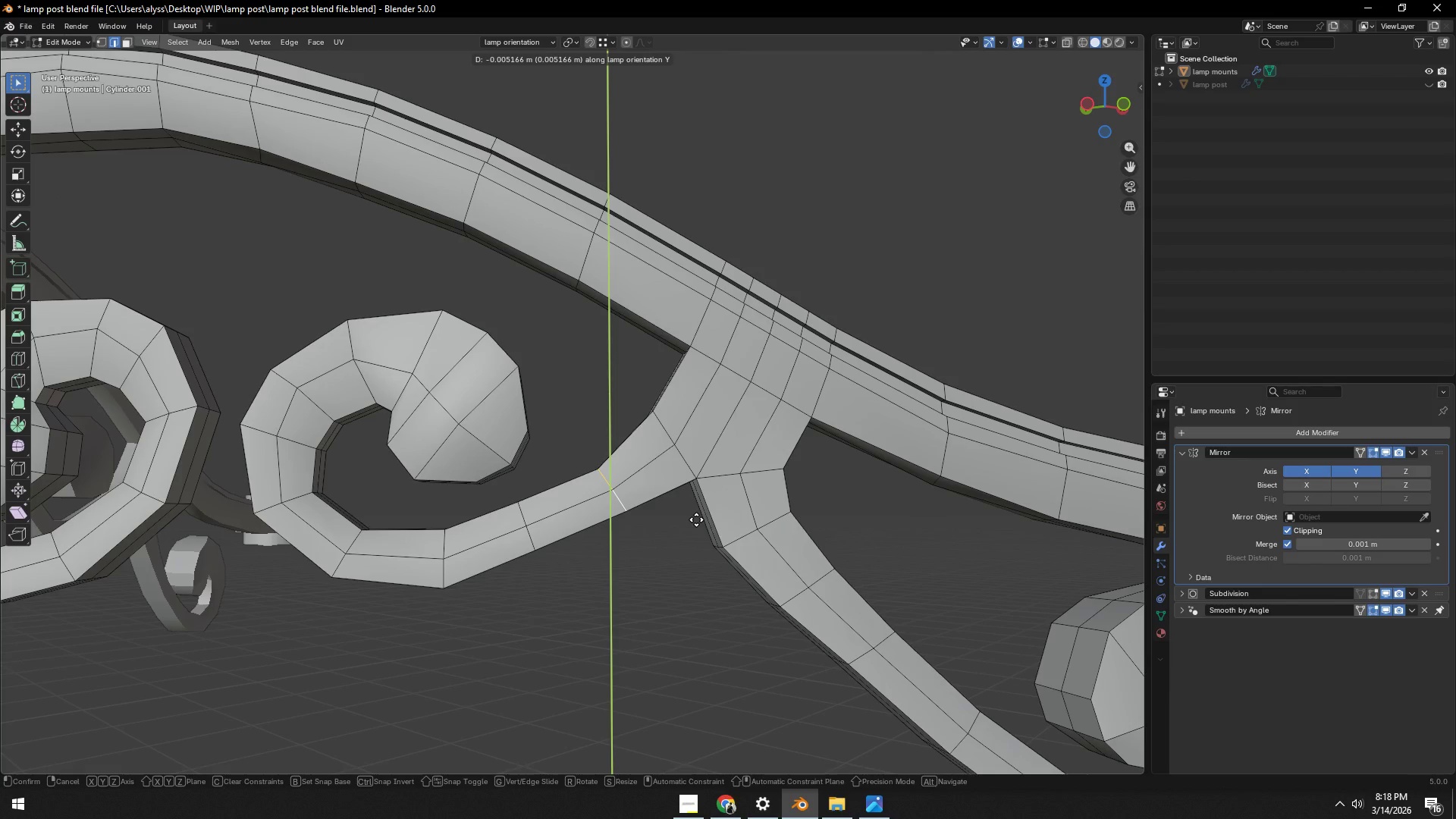 
left_click([696, 519])
 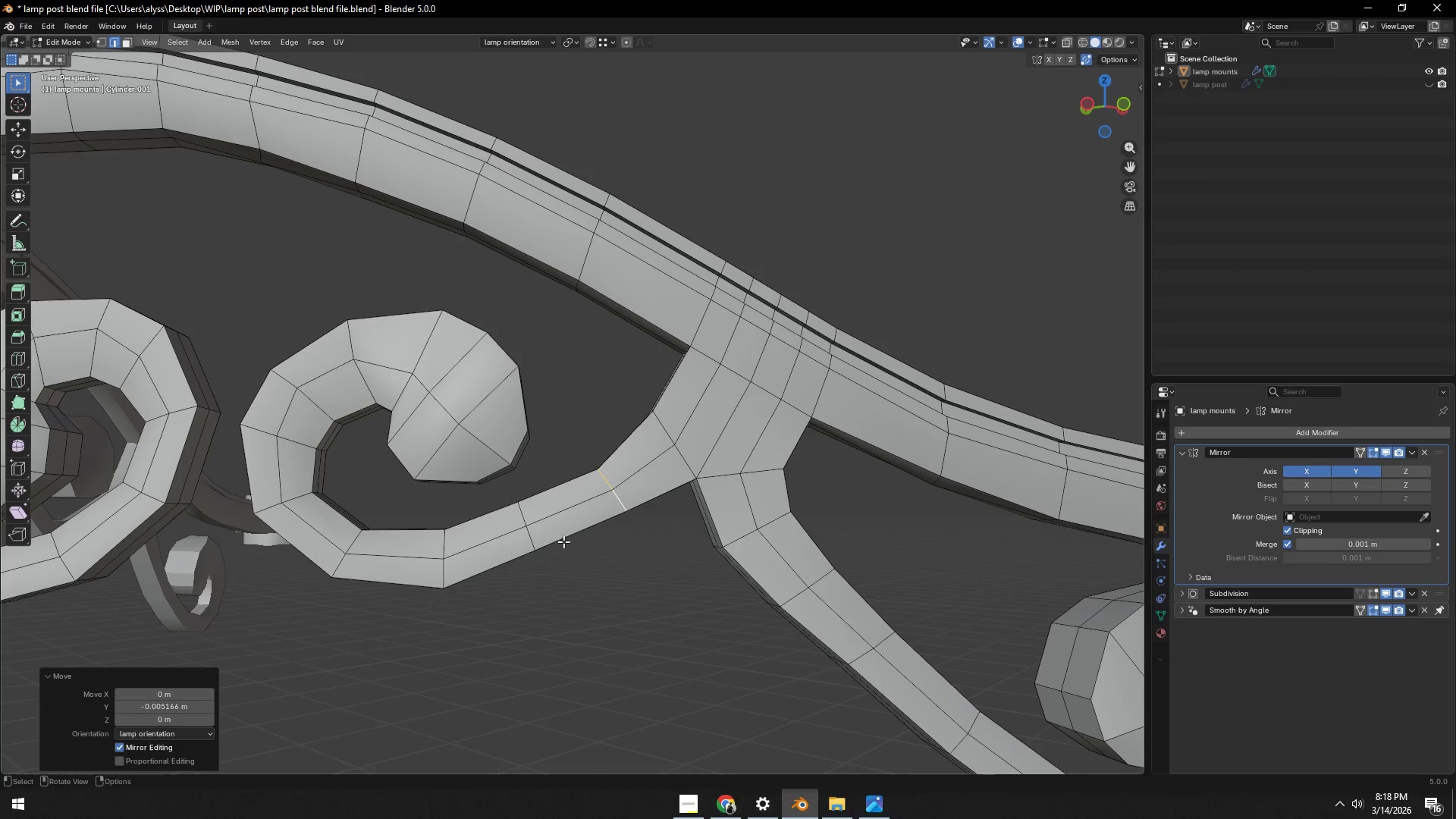 
hold_key(key=AltLeft, duration=0.33)
left_click([530, 543])
 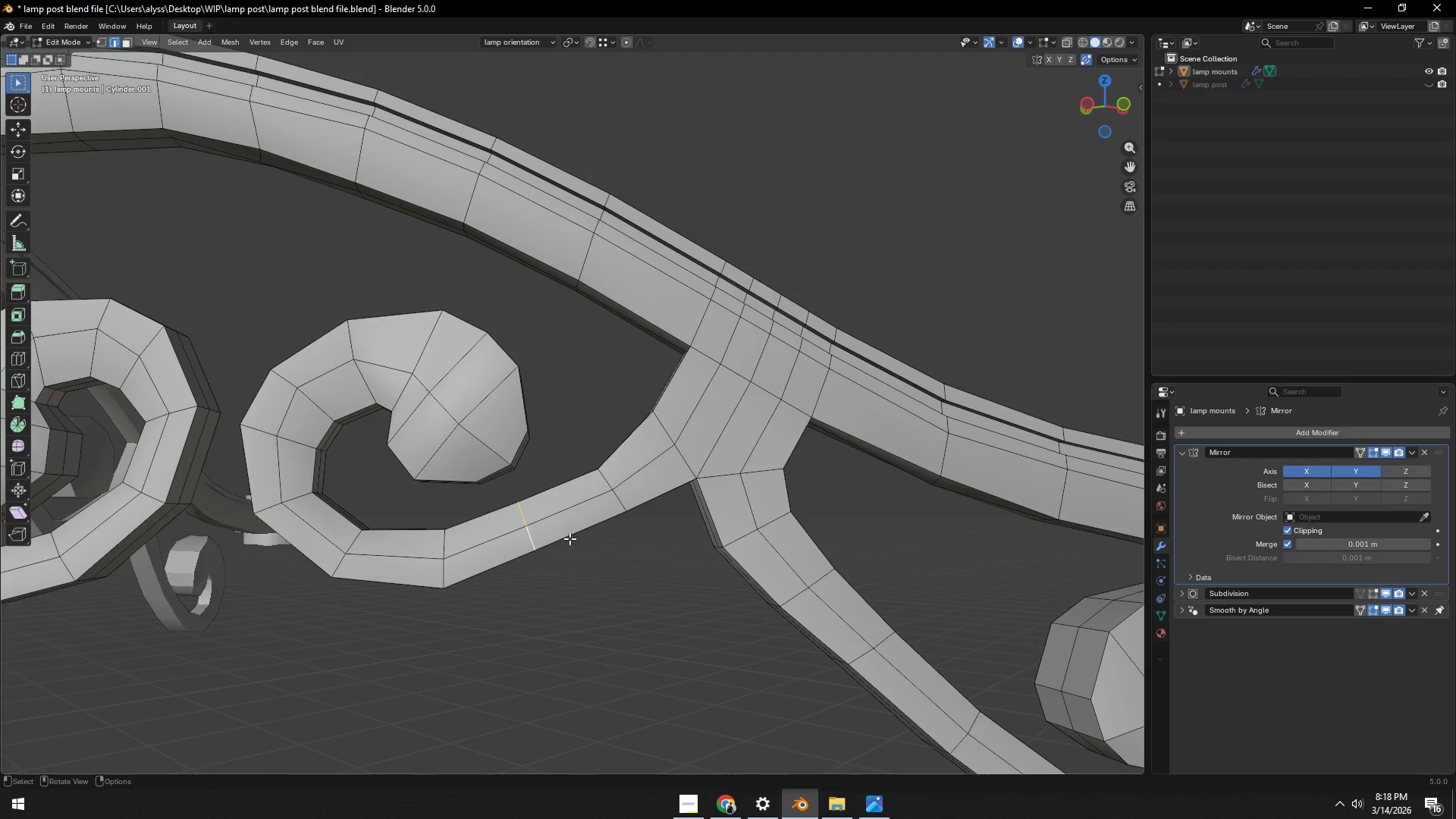 
type(gy)
 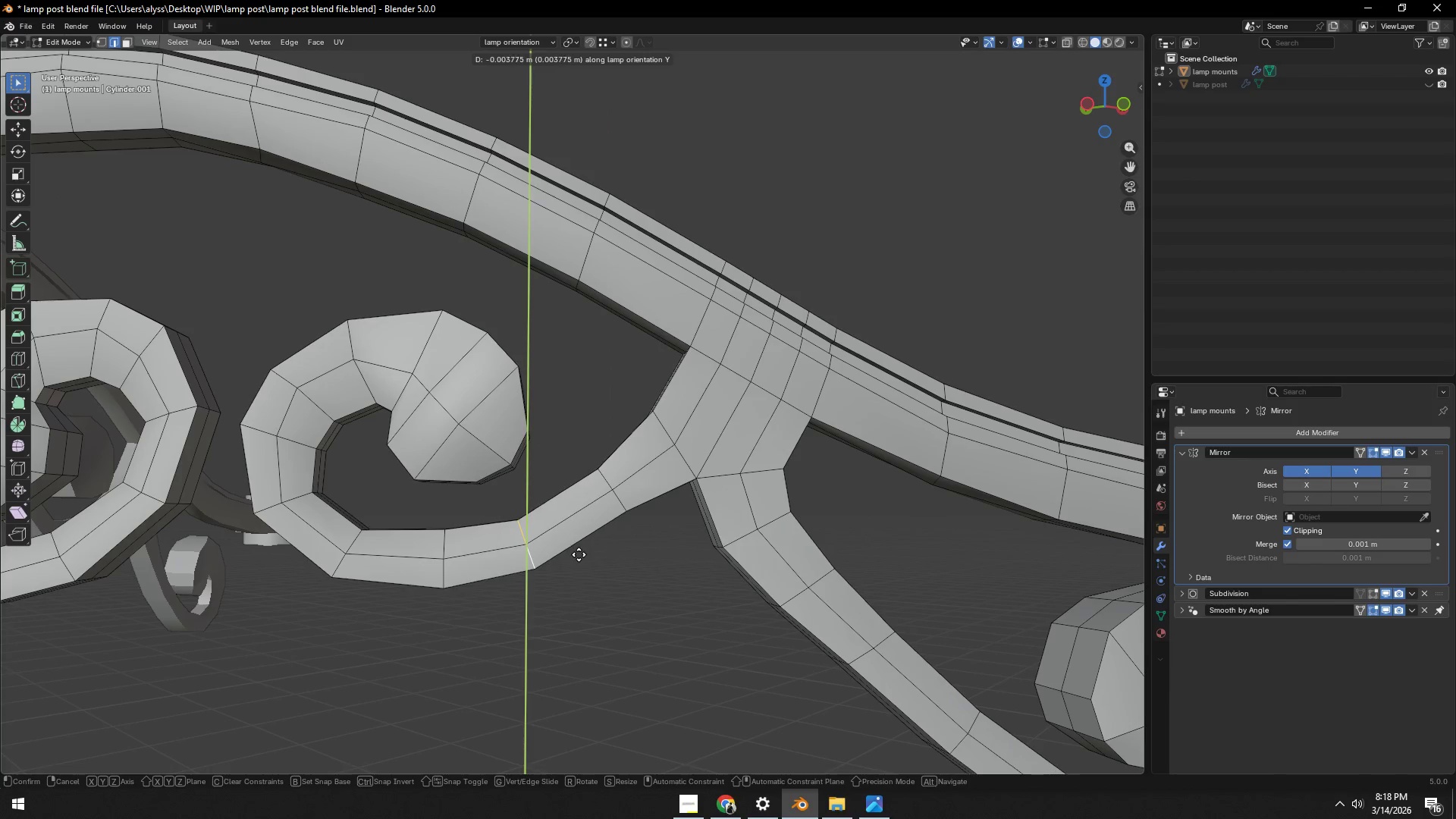 
left_click([579, 555])
 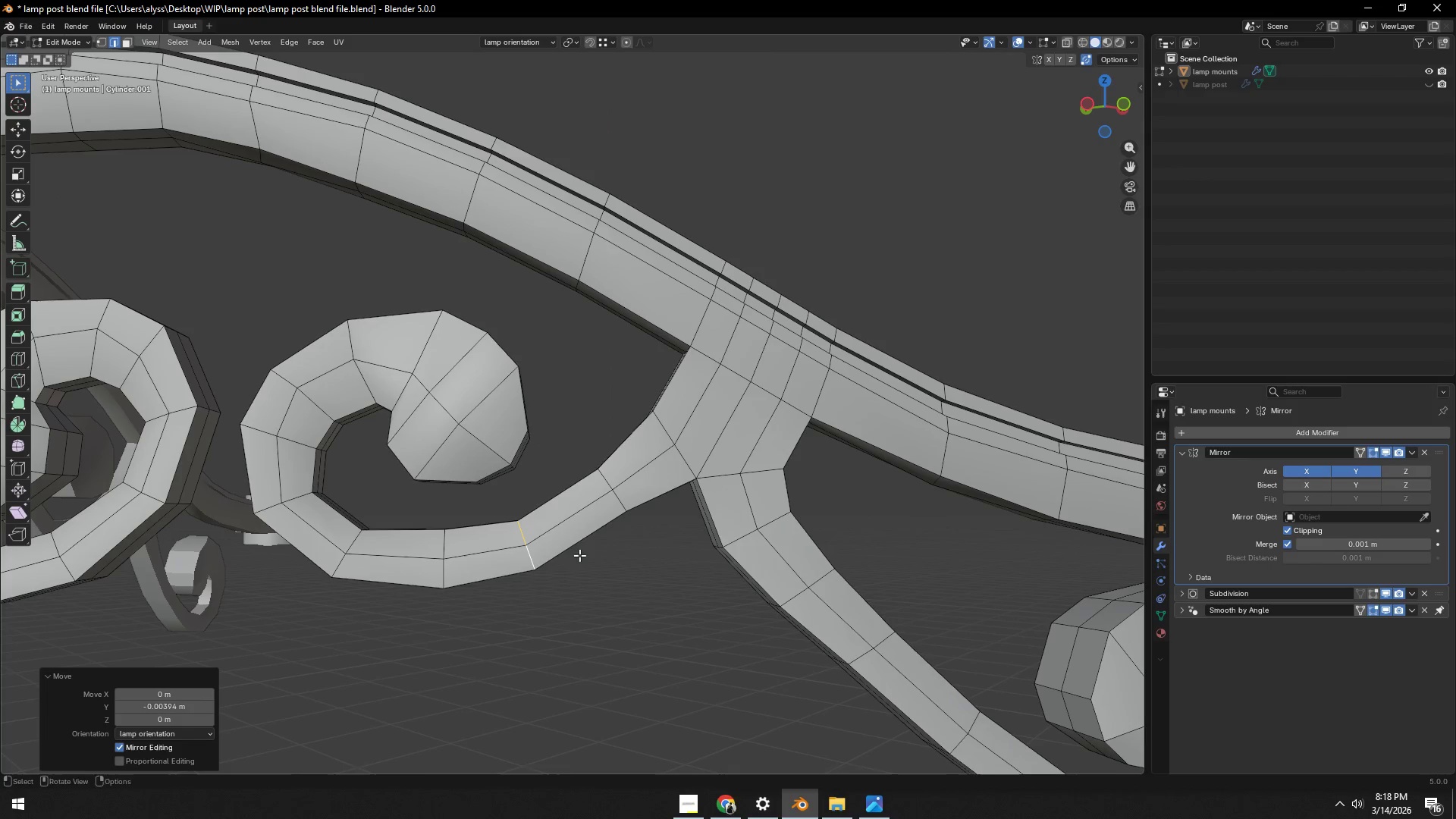 
type(gz)
 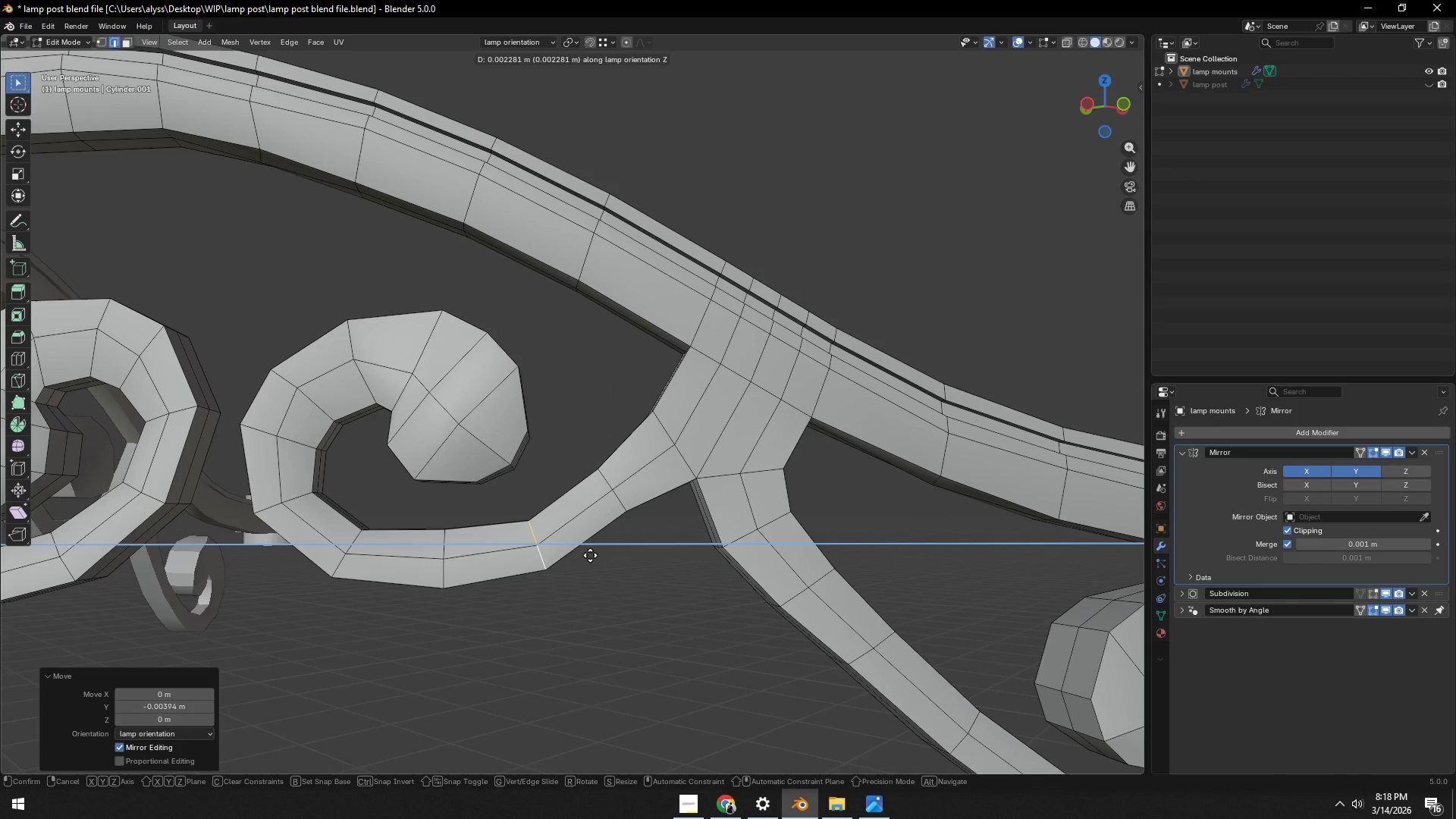 
left_click([590, 555])
 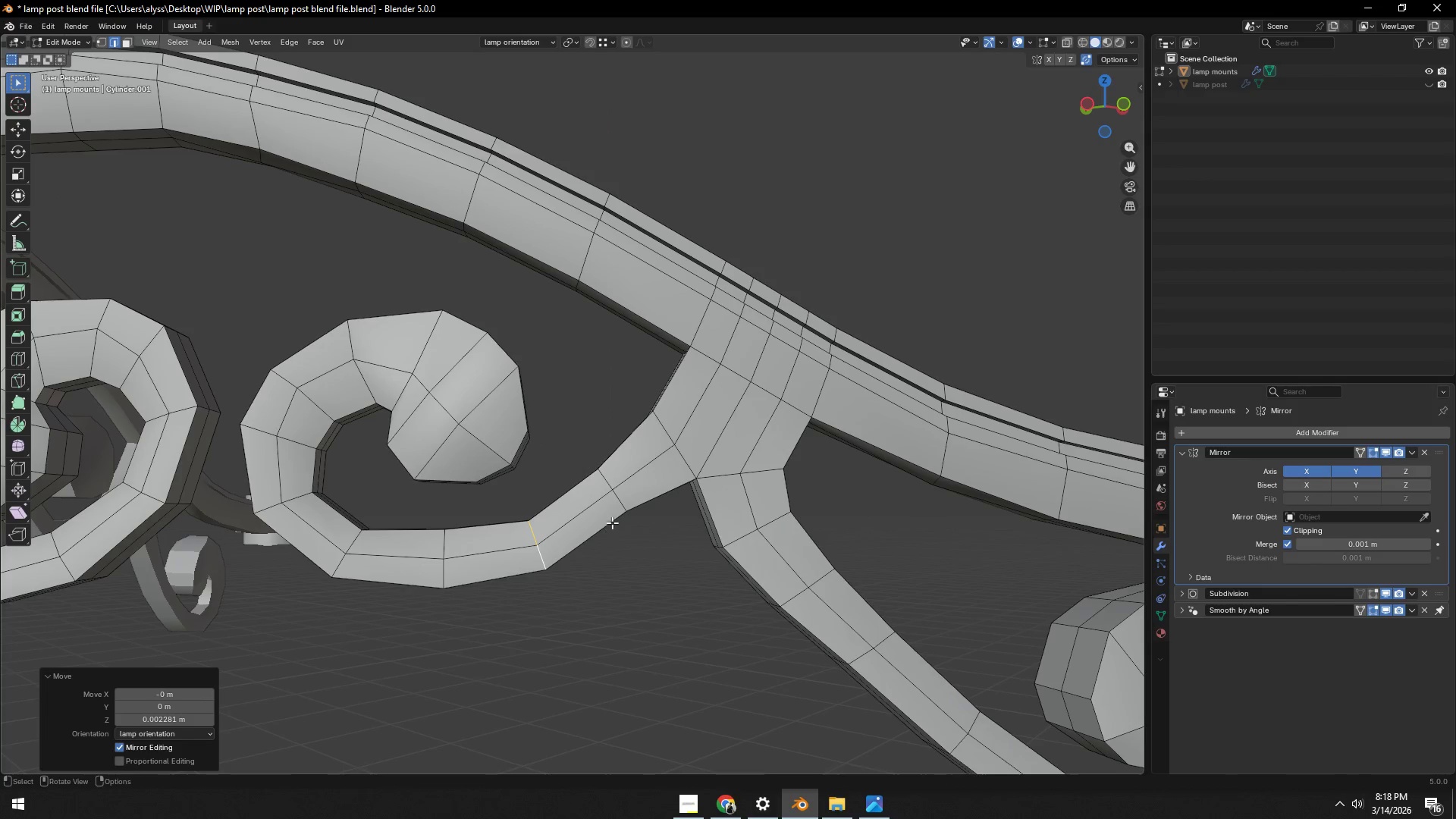 
hold_key(key=AltLeft, duration=0.34)
left_click([619, 504])
 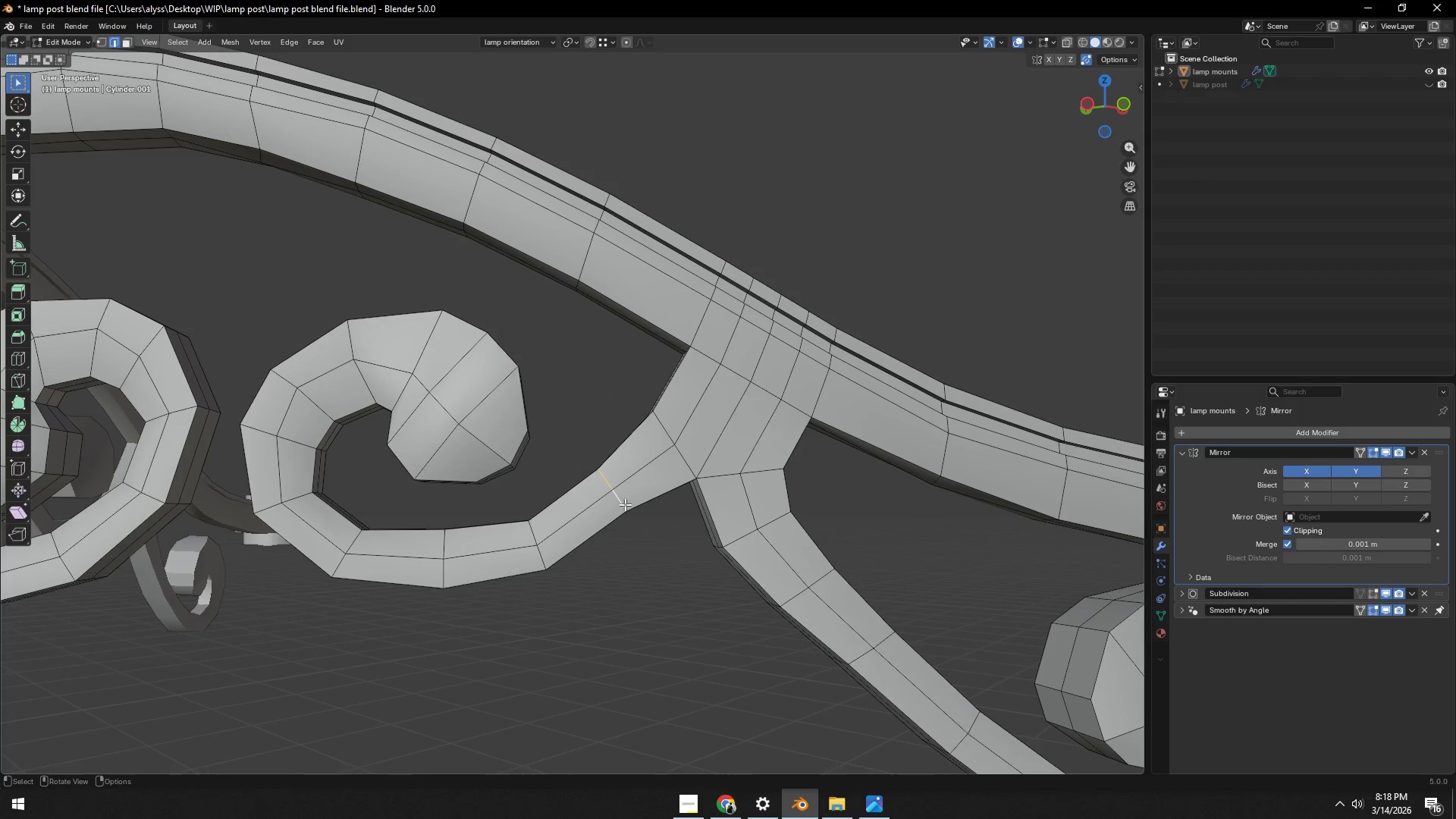 
key(G)
 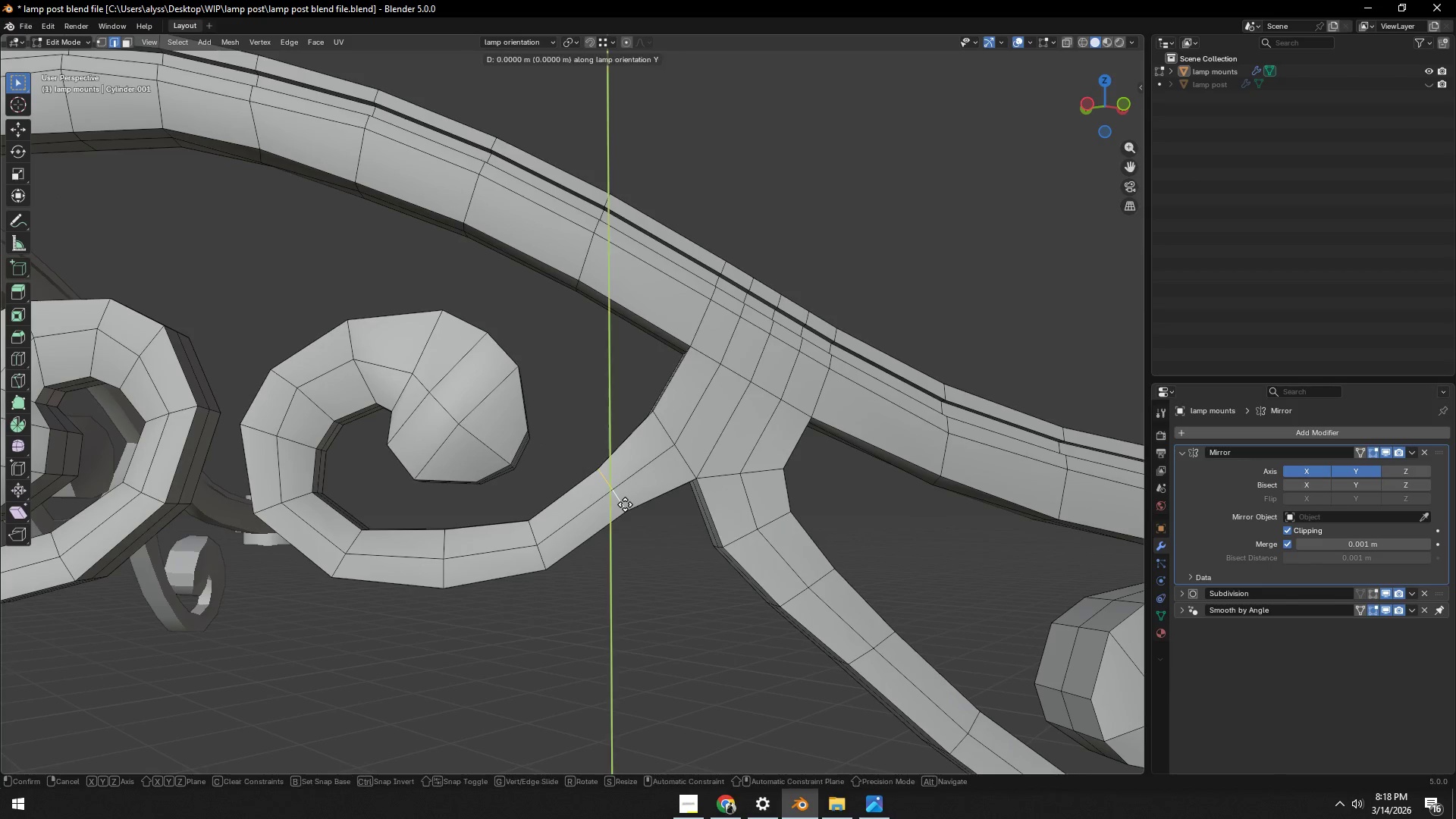 
key(Y)
 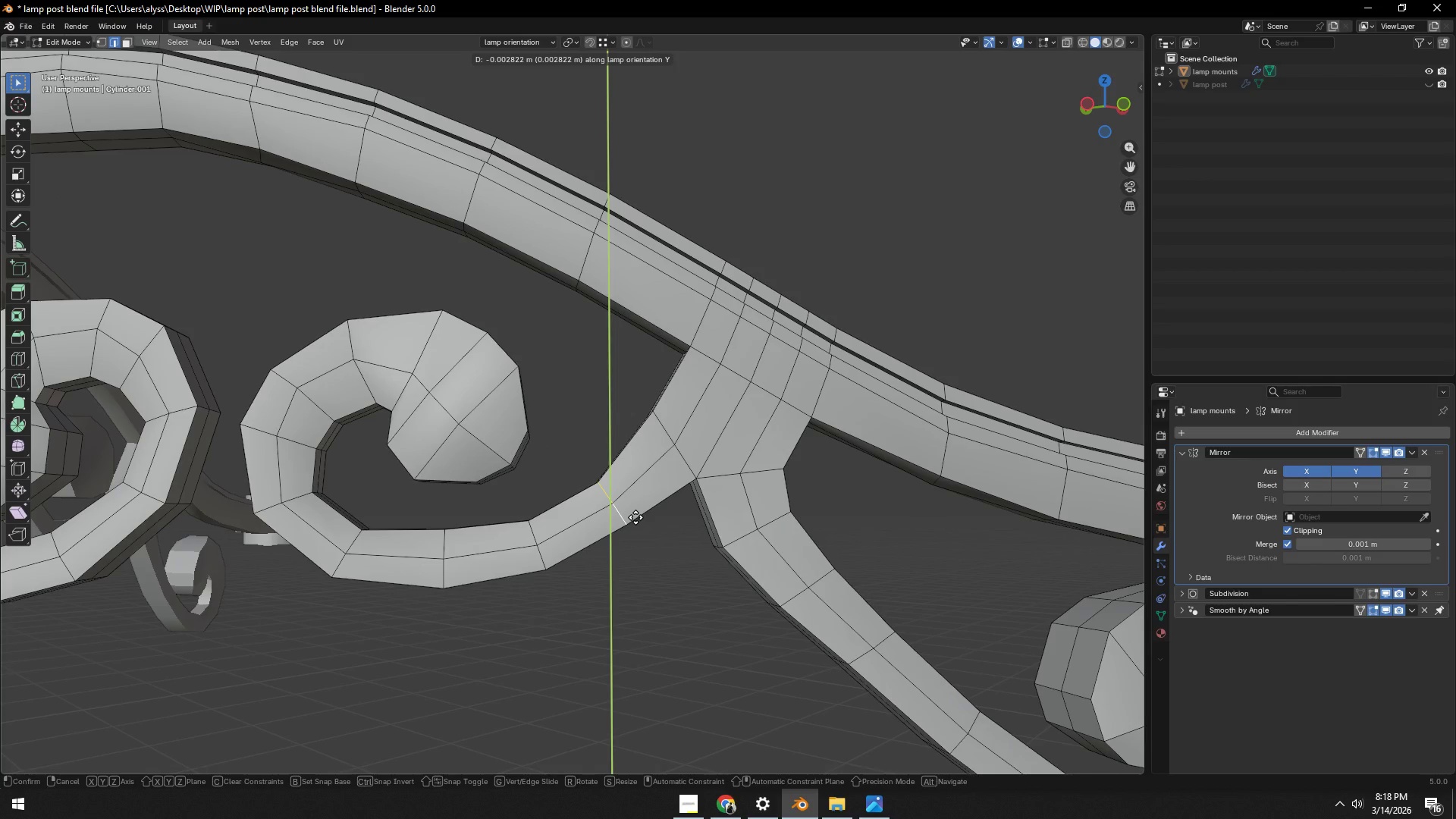 
left_click([635, 517])
 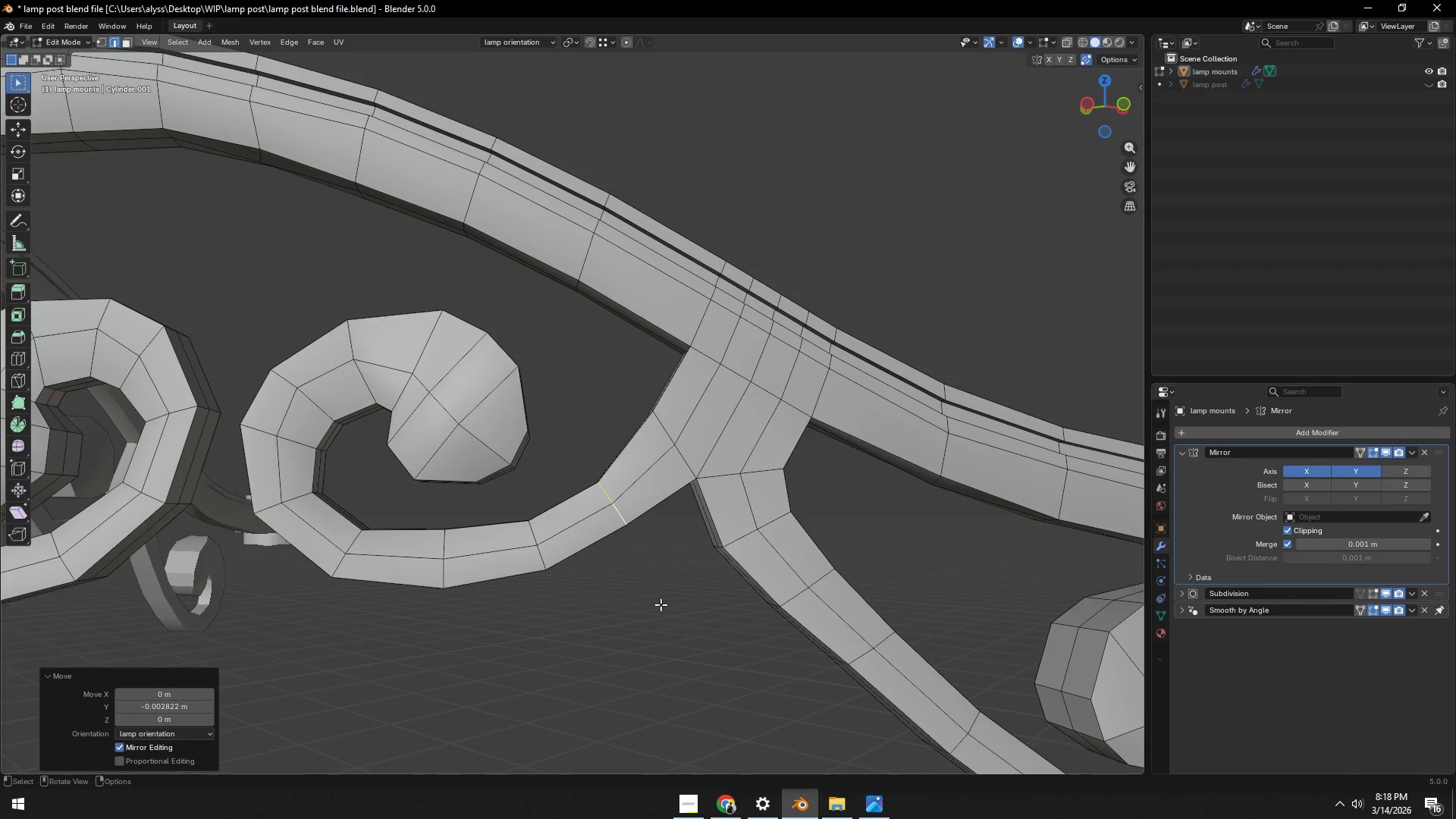 
left_click([662, 607])
 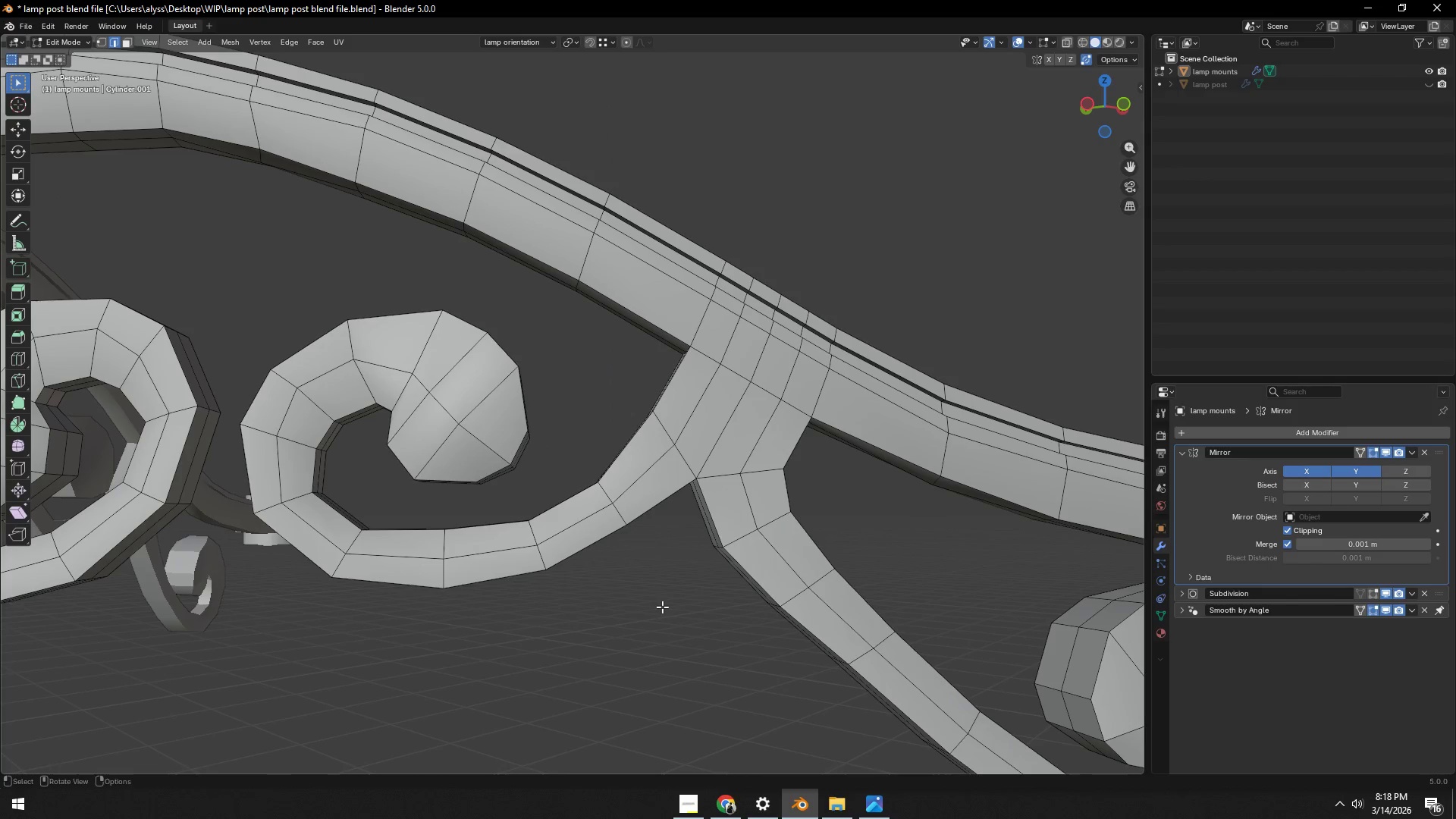 
key(Control+ControlLeft)
 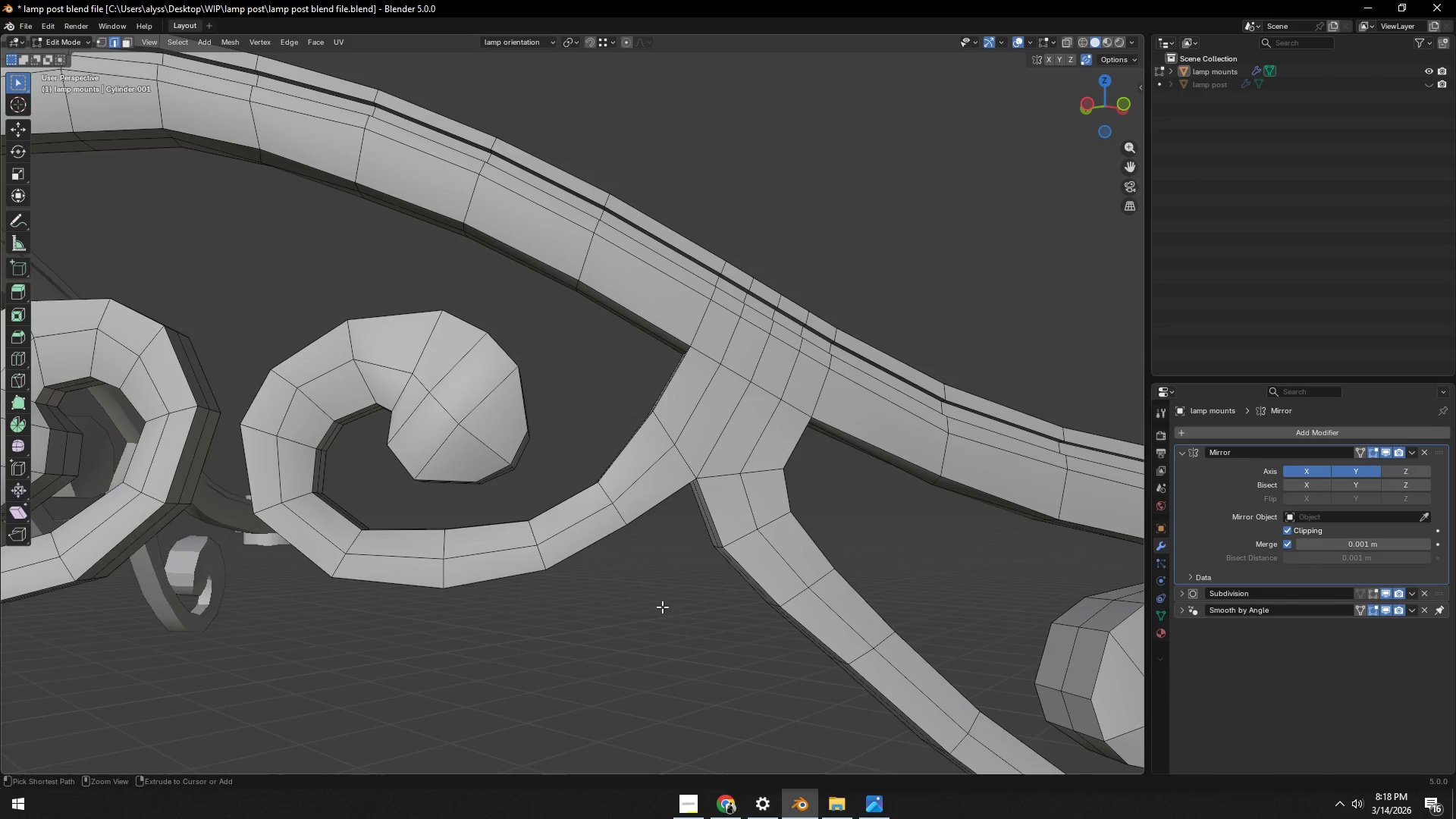 
key(Control+S)
 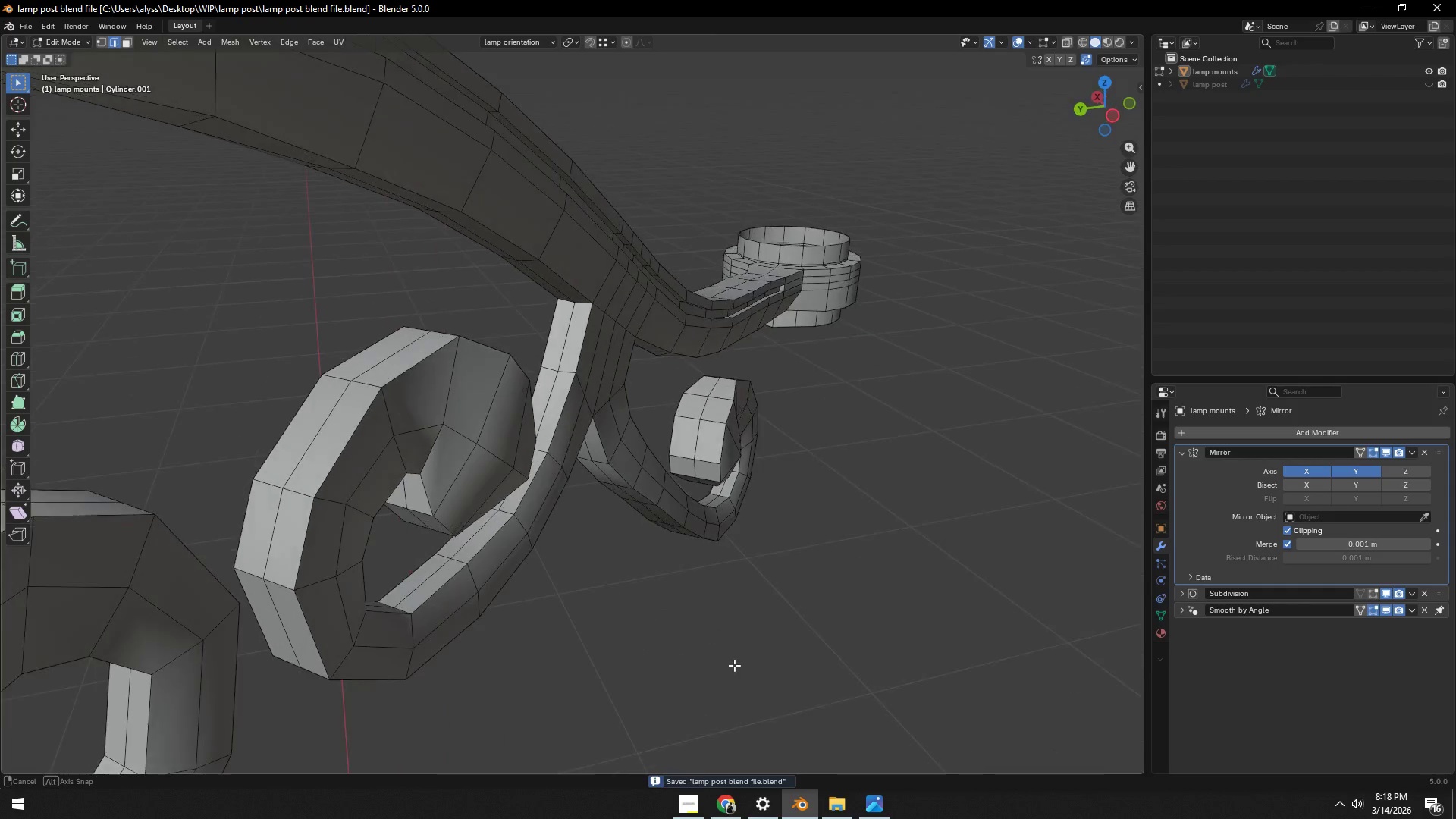 
key(Tab)
 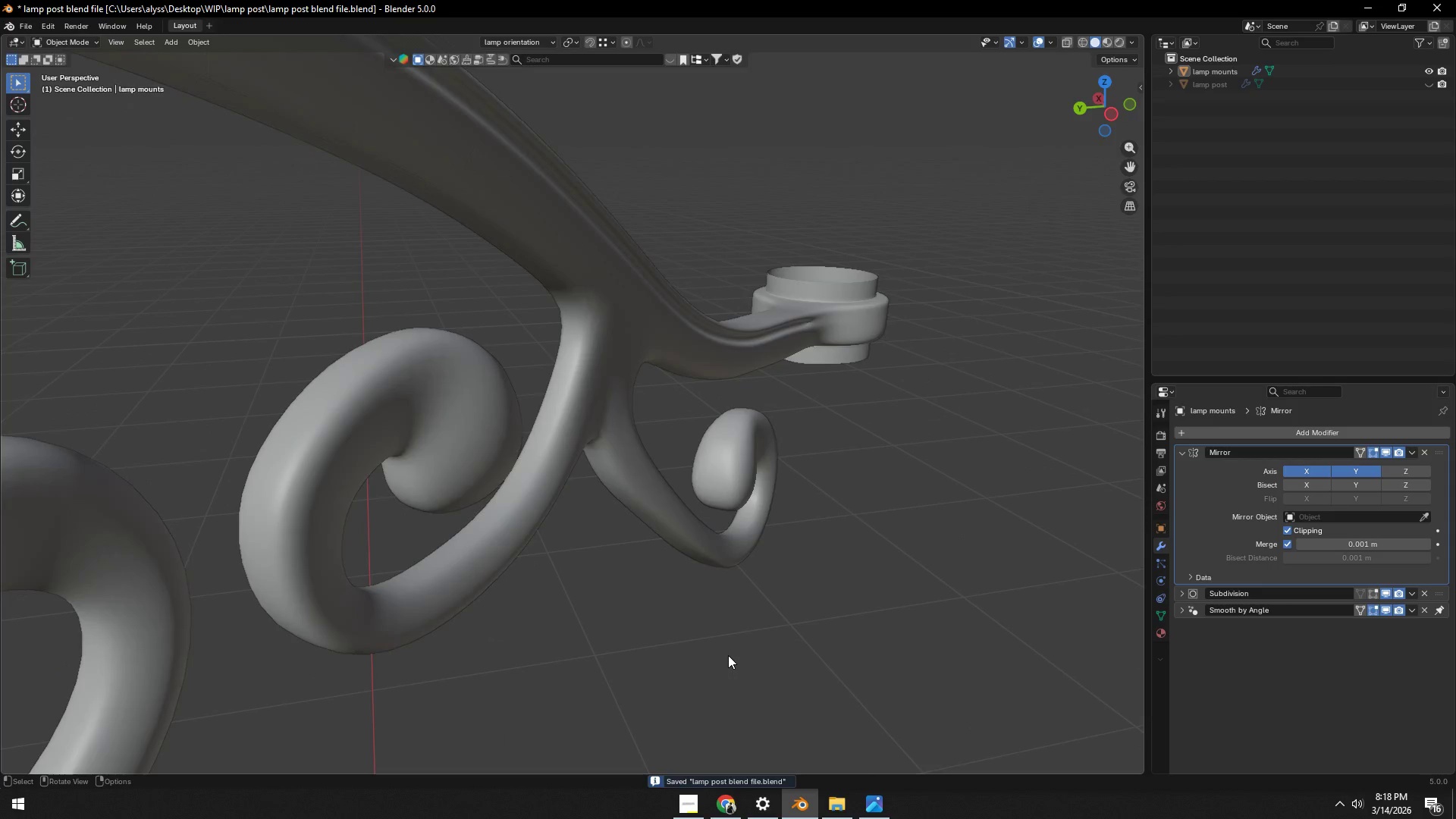 
key(Control+ControlLeft)
 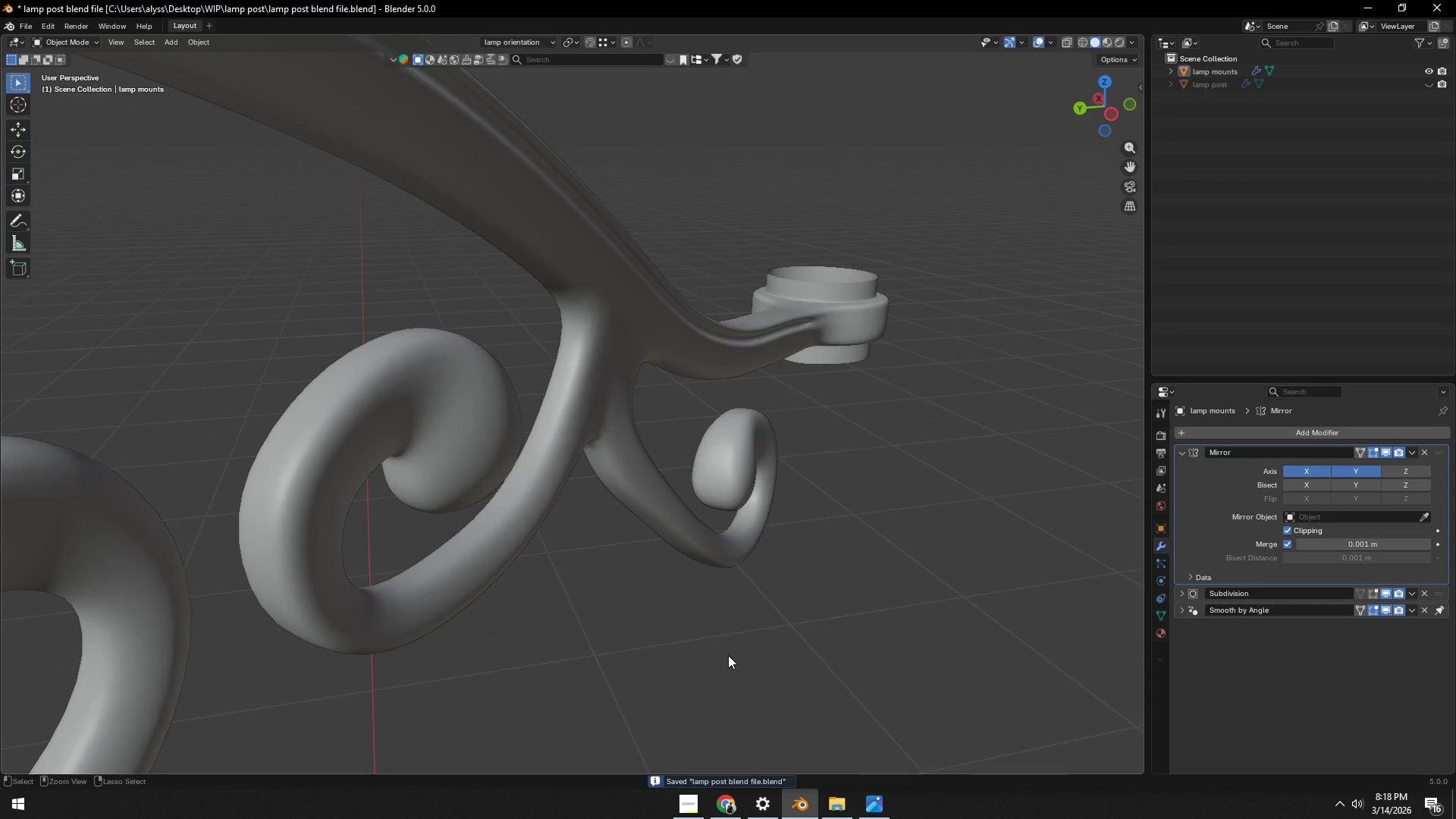 
key(Control+S)
 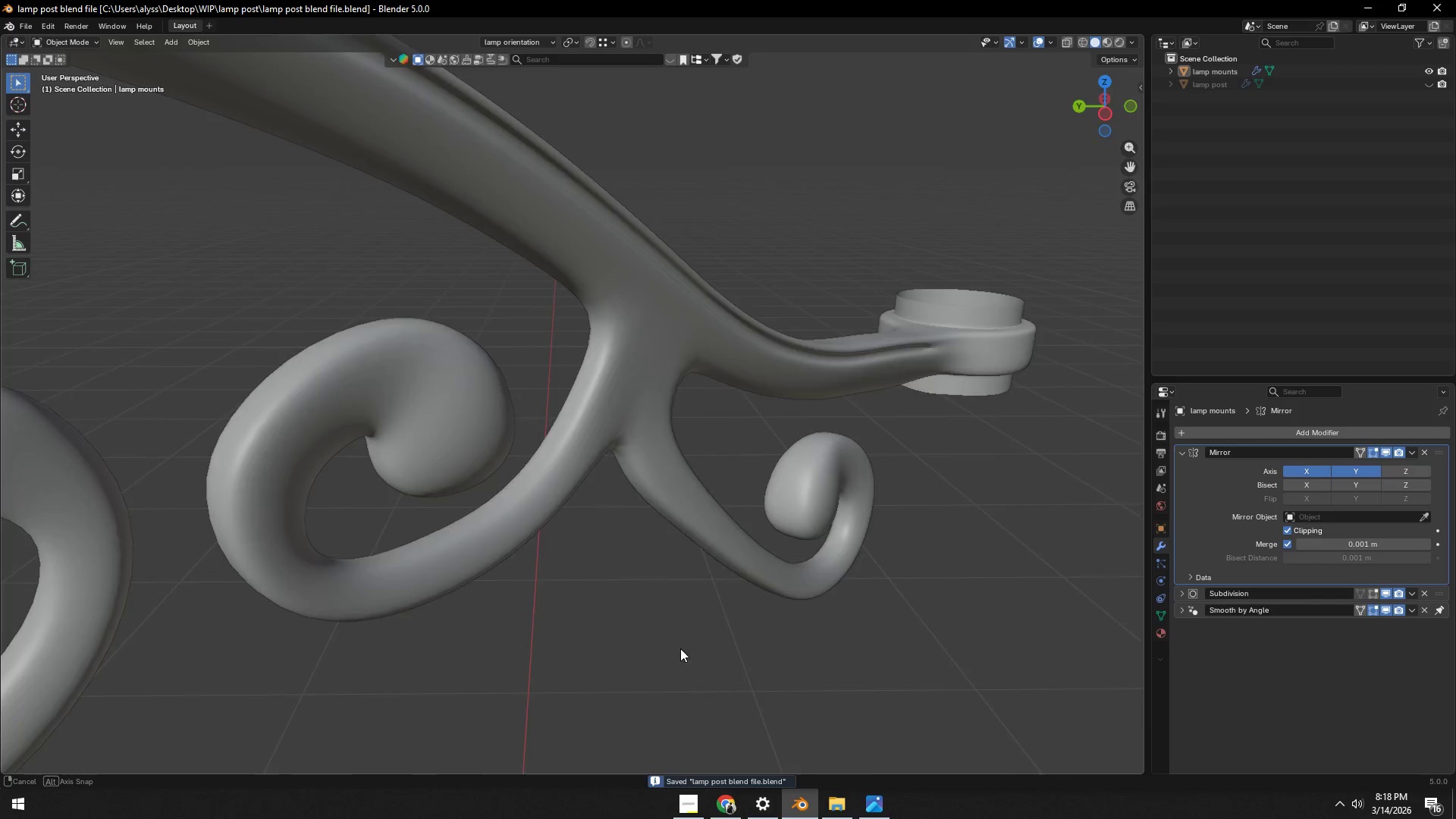 
scroll: coordinate [607, 641], scroll_direction: down, amount: 6.0
 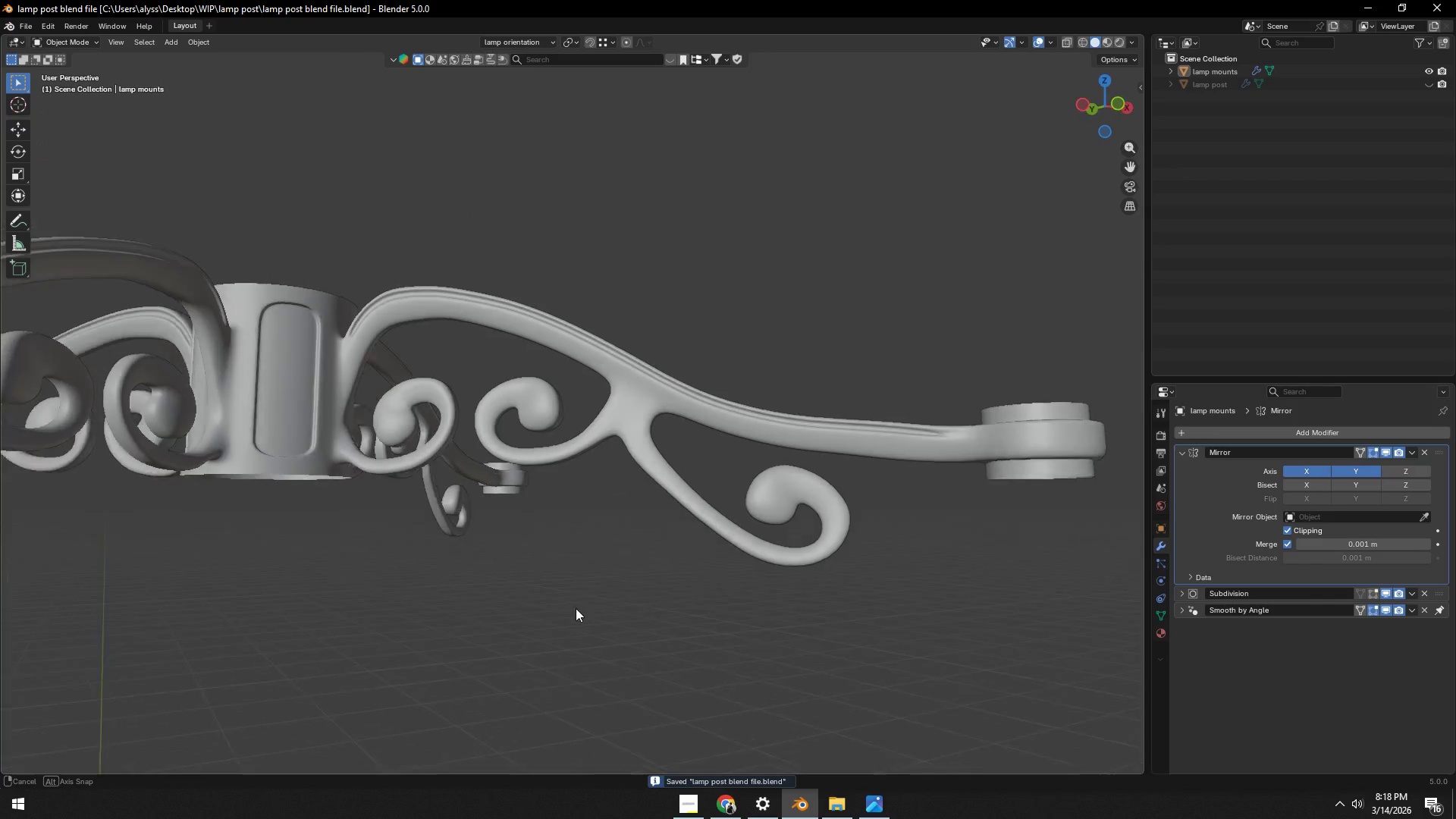 
hold_key(key=ShiftLeft, duration=0.5)
 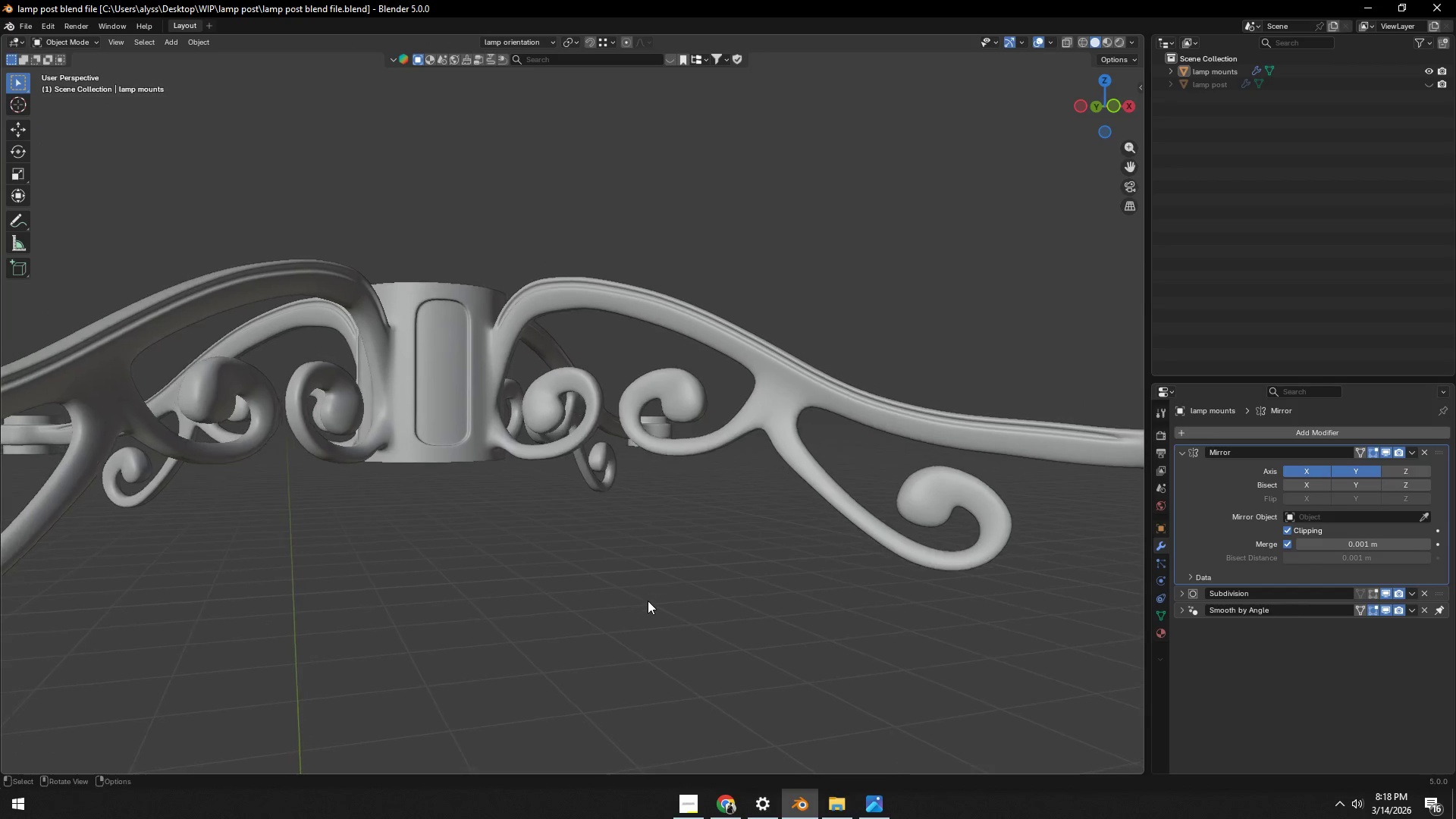 
scroll: coordinate [648, 601], scroll_direction: up, amount: 5.0
 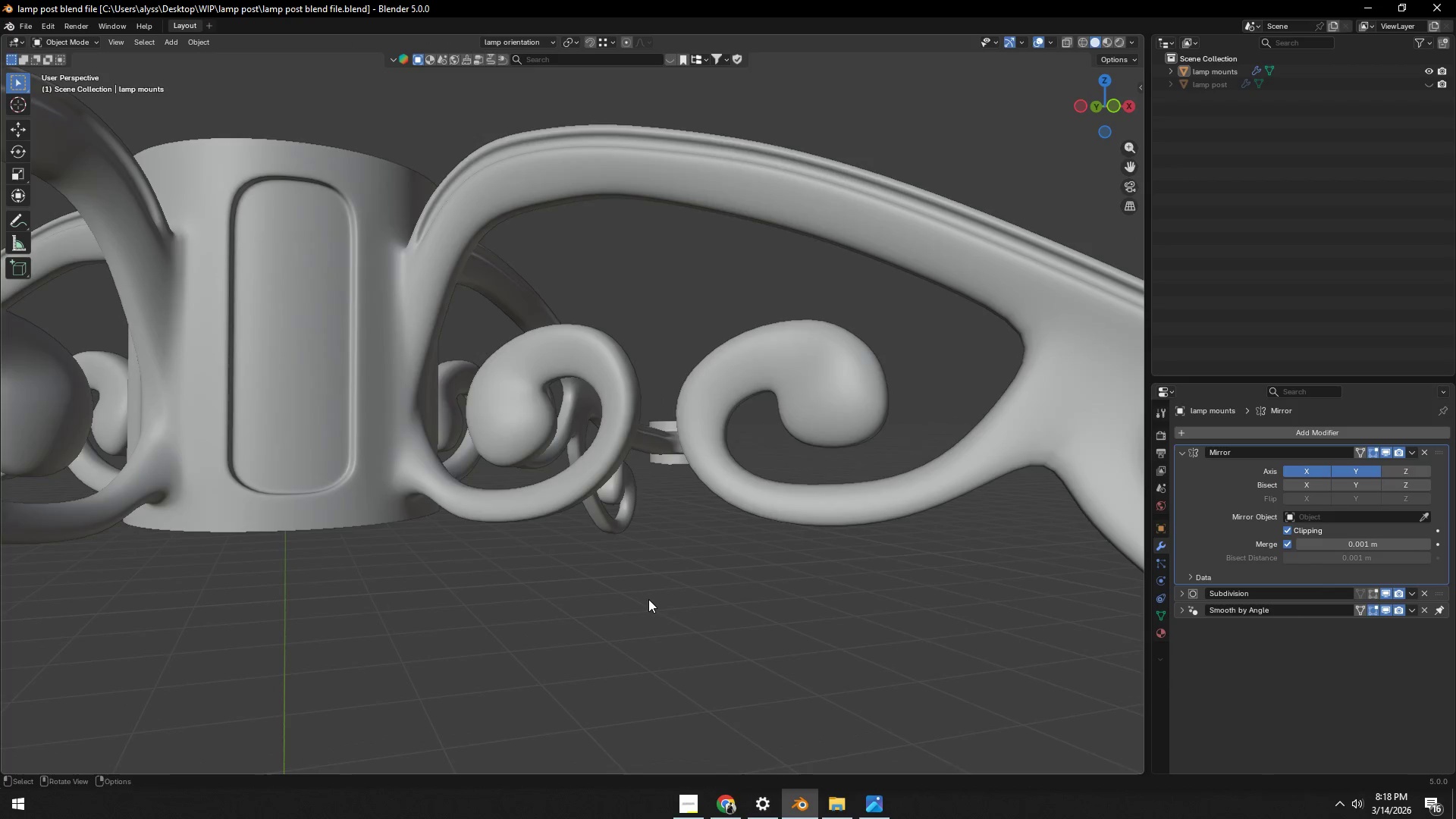 
hold_key(key=ShiftLeft, duration=0.34)
scroll: coordinate [526, 629], scroll_direction: down, amount: 1.0
 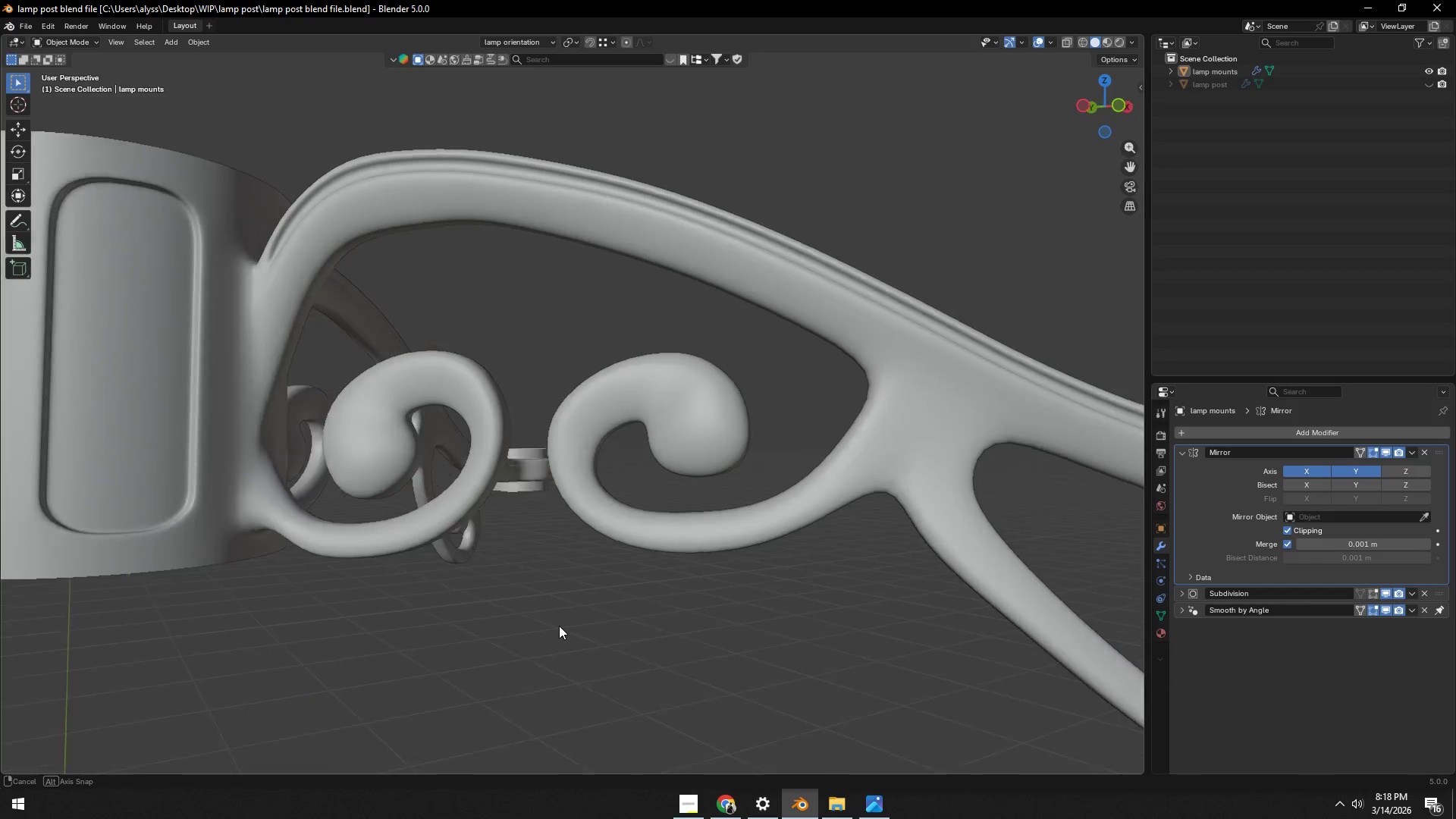 
key(Tab)
 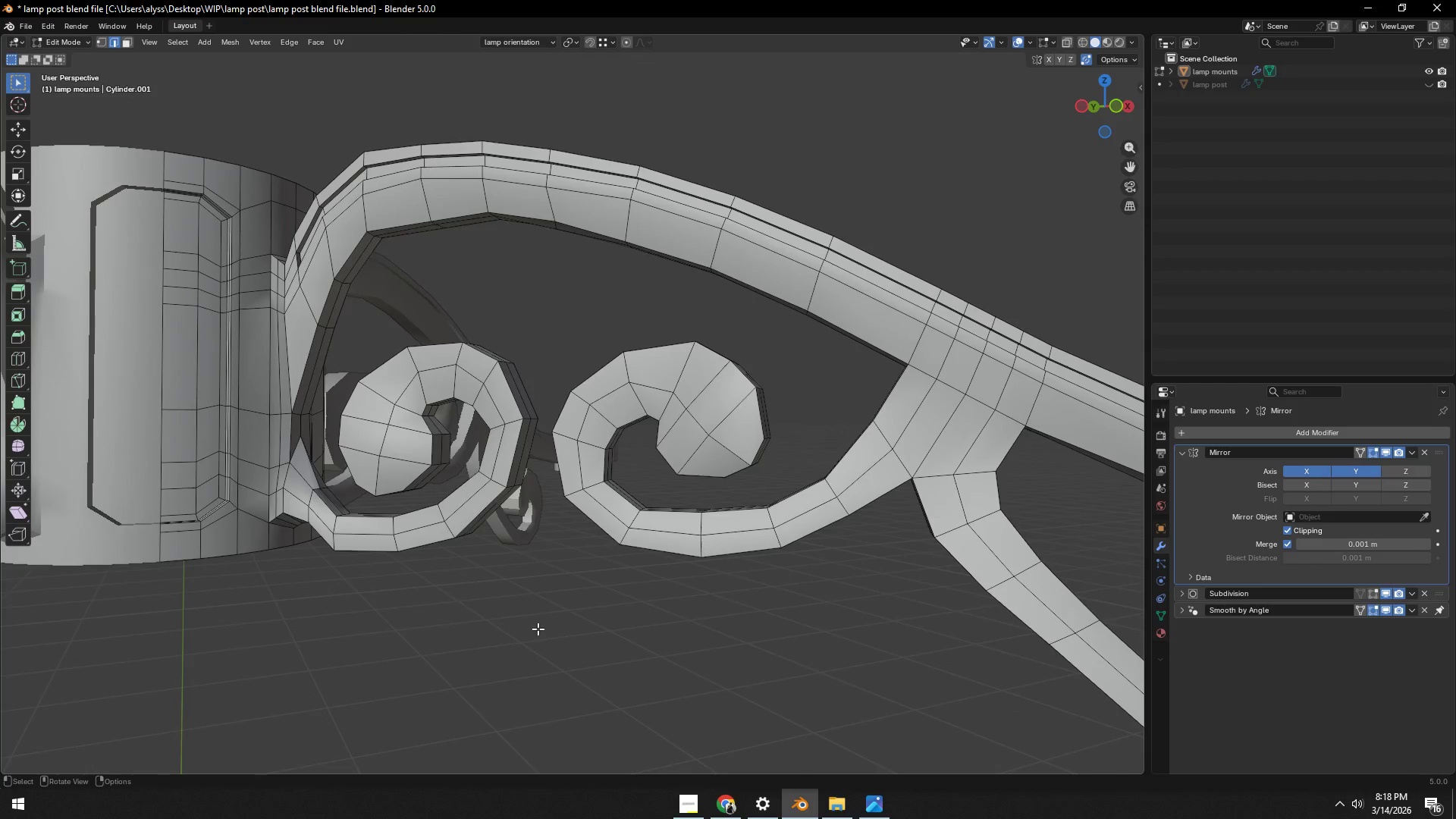 
hold_key(key=ShiftLeft, duration=0.31)
 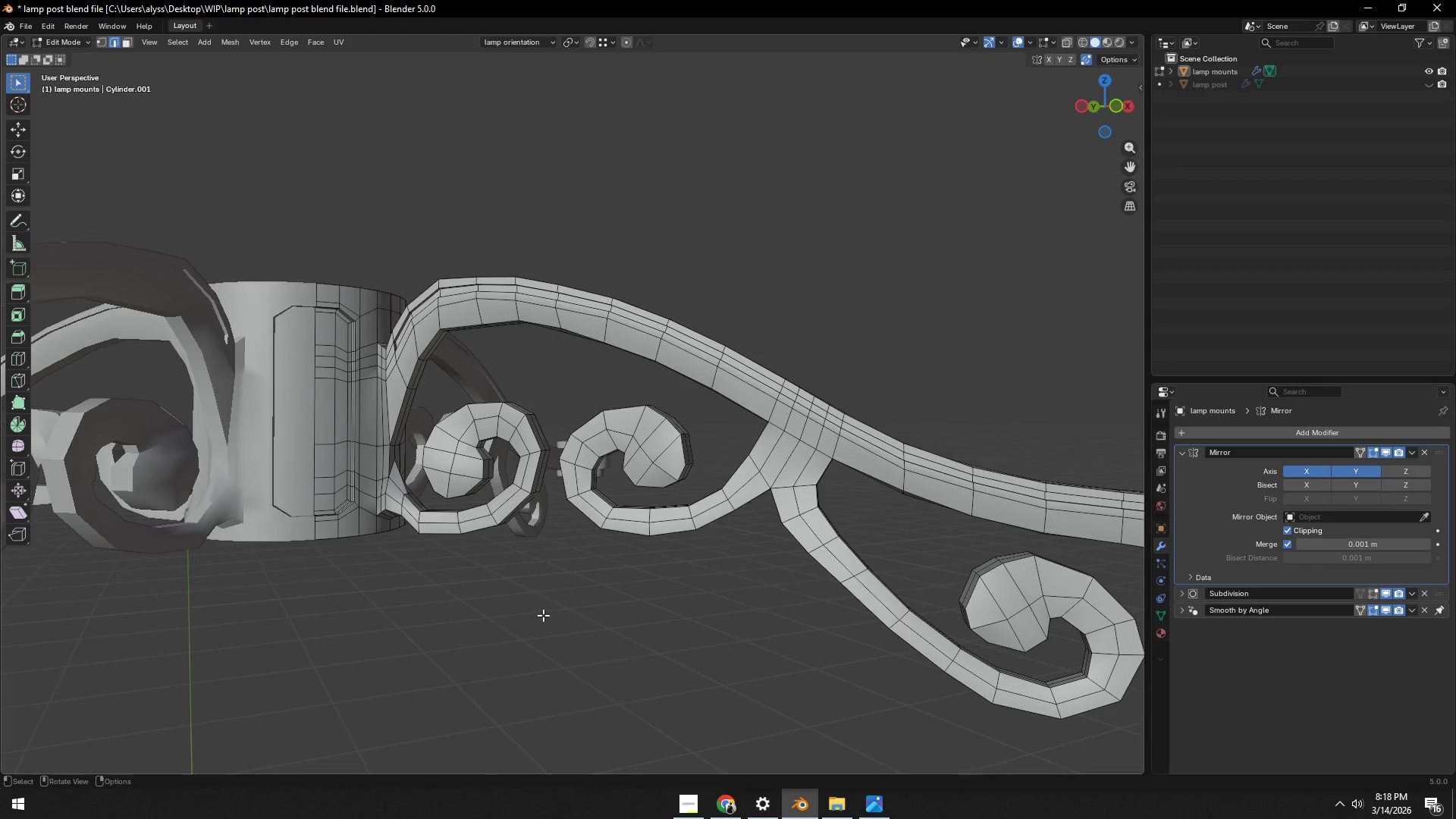 
scroll: coordinate [543, 620], scroll_direction: down, amount: 3.0
 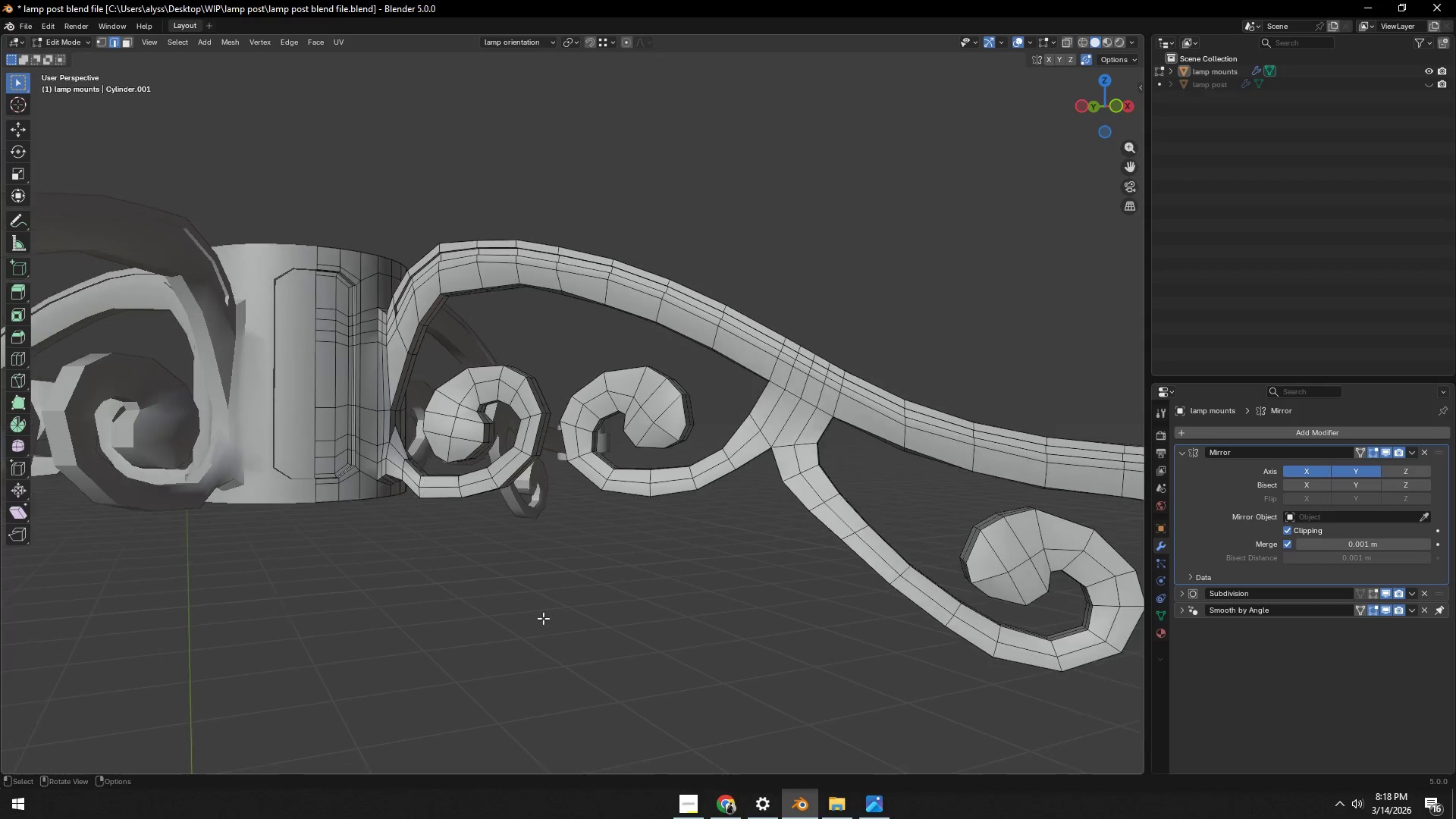 
scroll: coordinate [548, 610], scroll_direction: up, amount: 8.0
 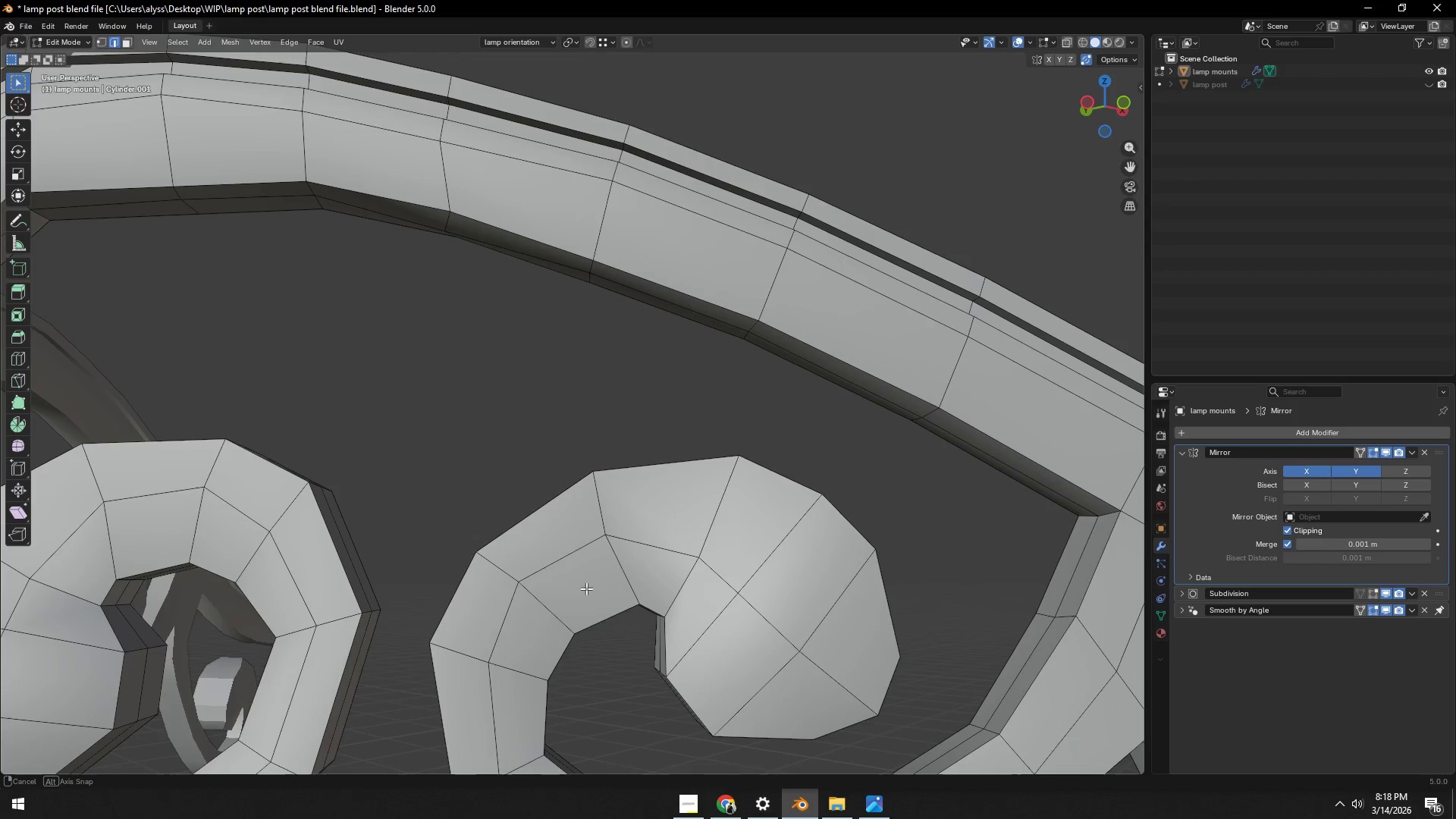 
scroll: coordinate [587, 593], scroll_direction: down, amount: 8.0
 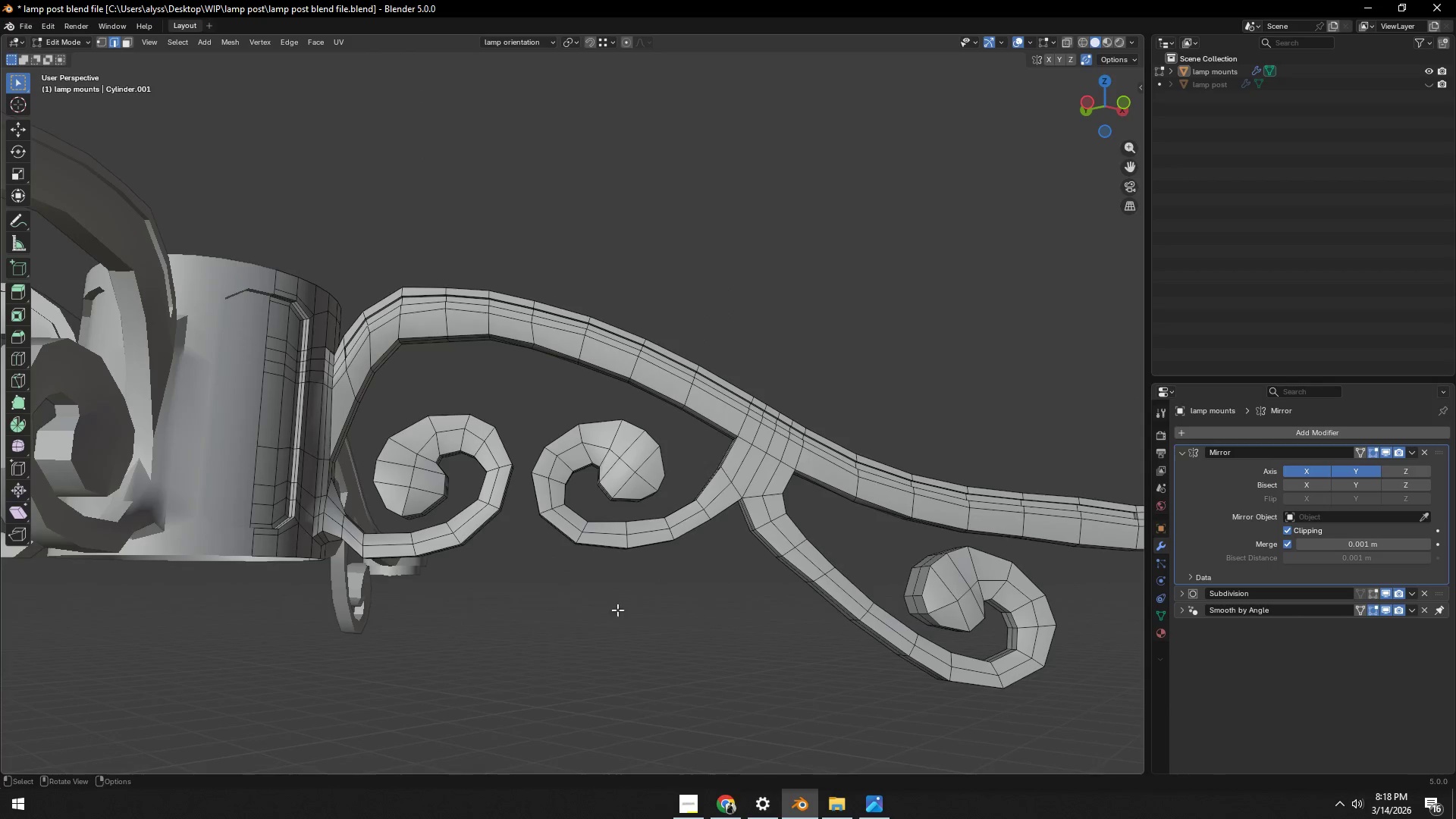 
key(Tab)
 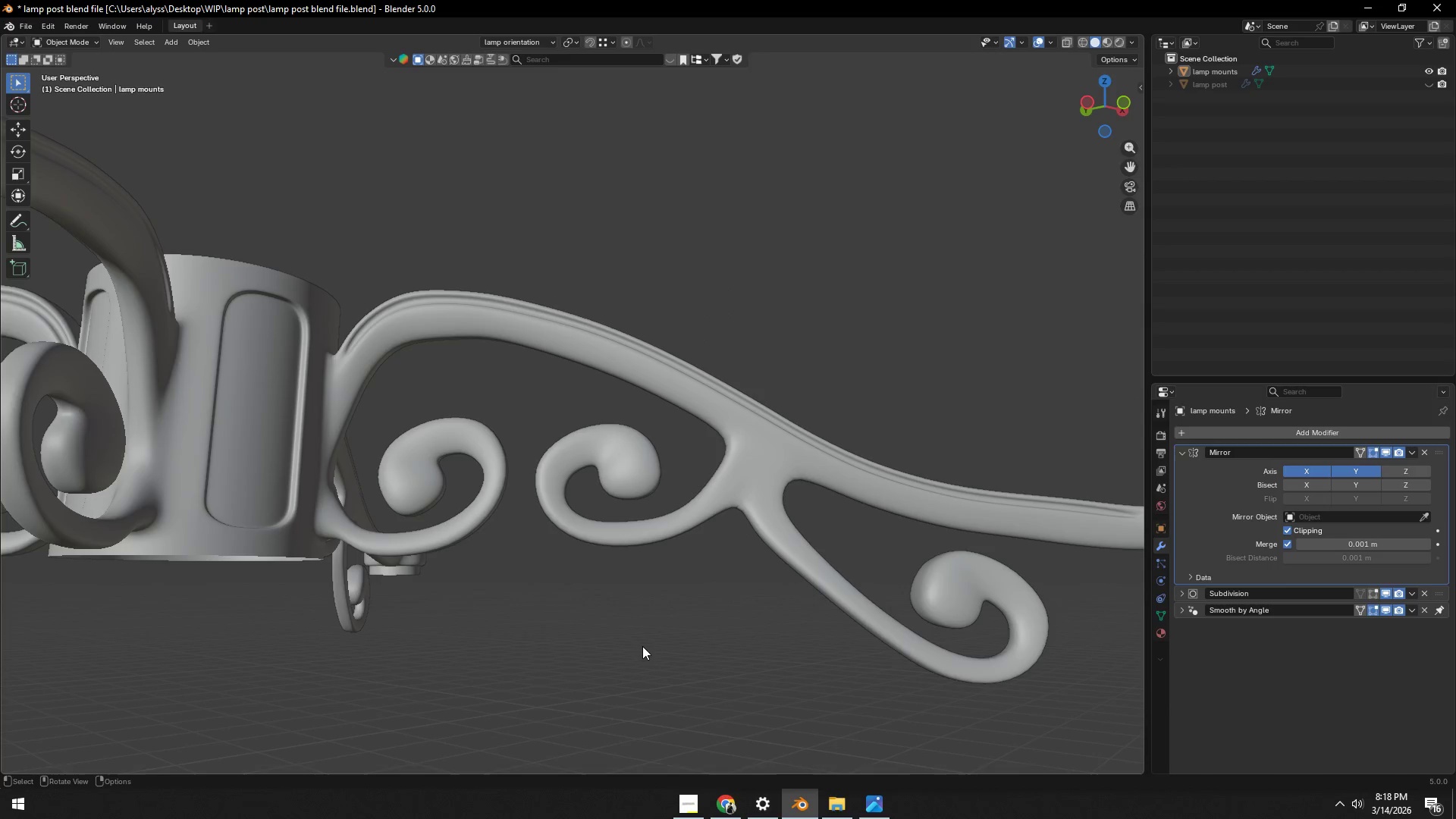 
left_click([643, 646])
 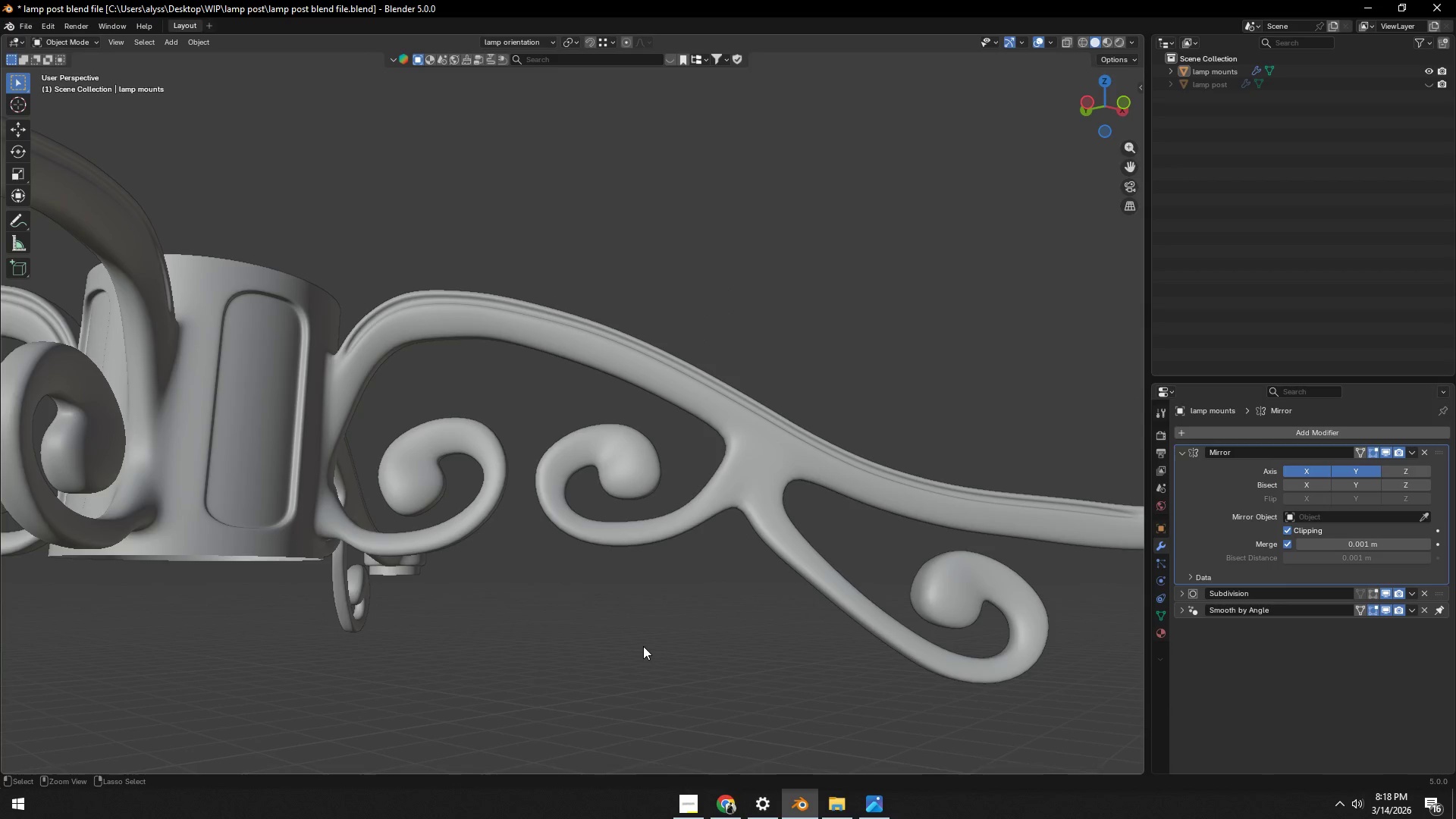 
key(Control+ControlLeft)
 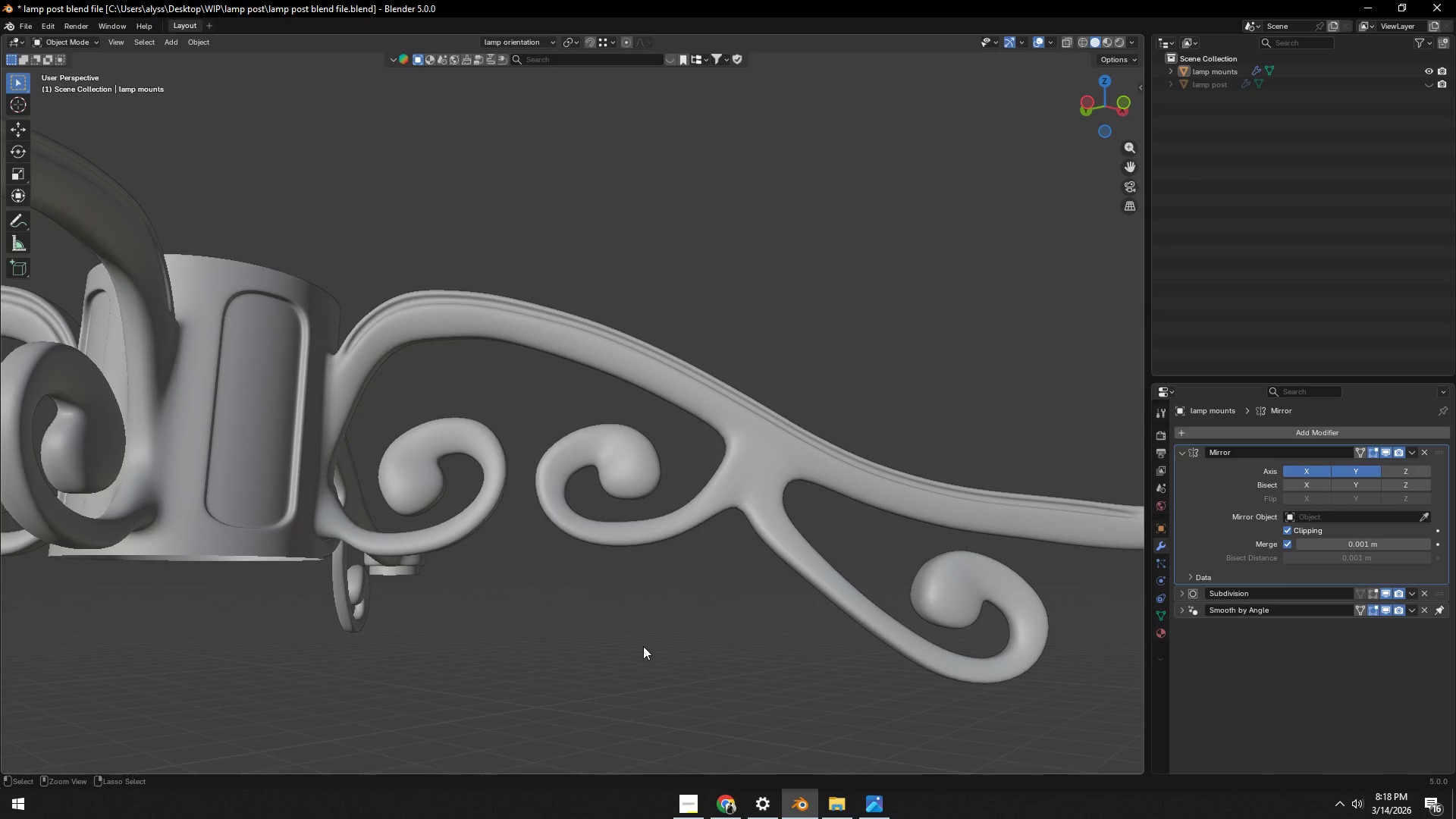 
key(Control+S)
 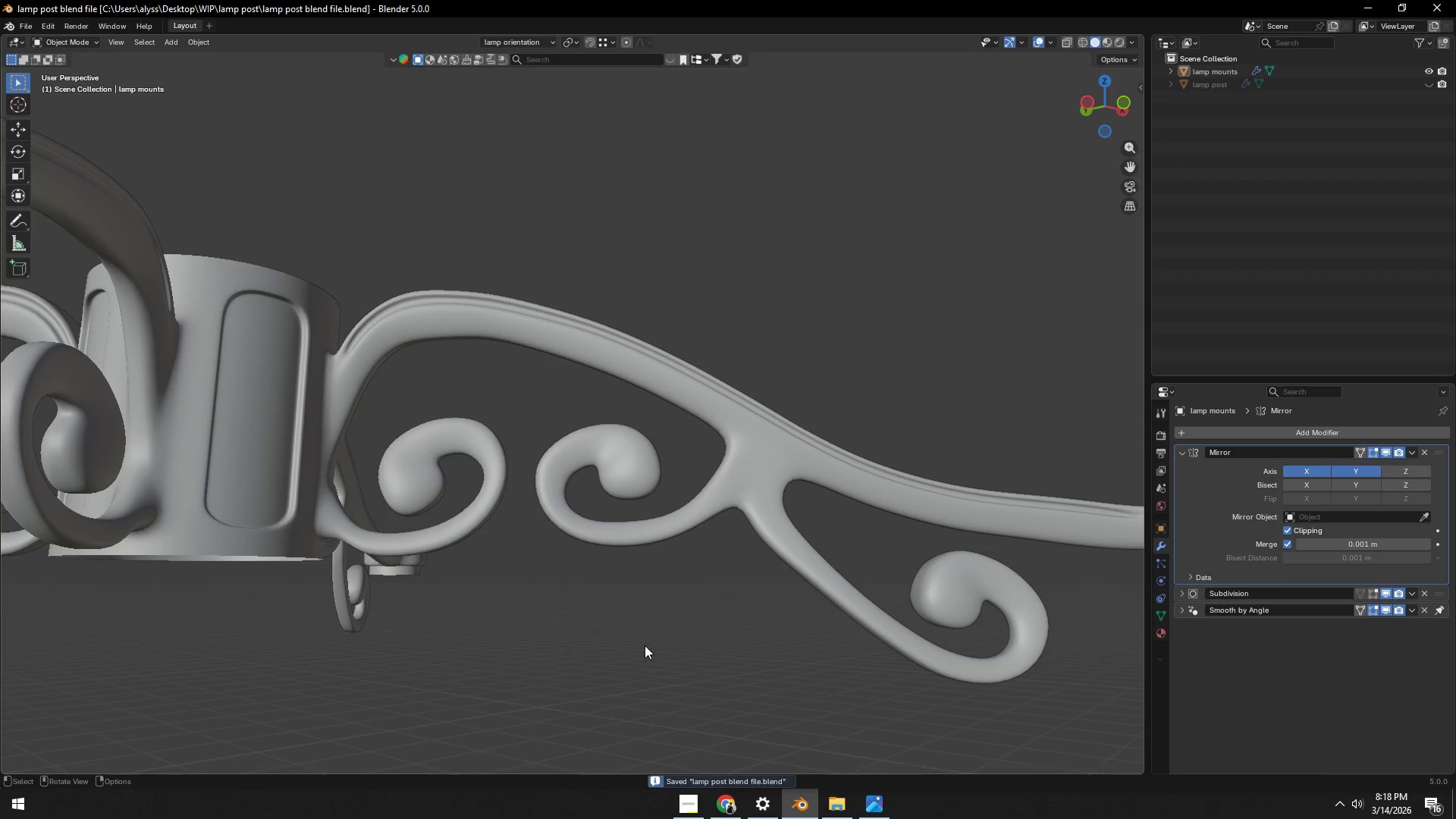 
scroll: coordinate [645, 645], scroll_direction: down, amount: 3.0
 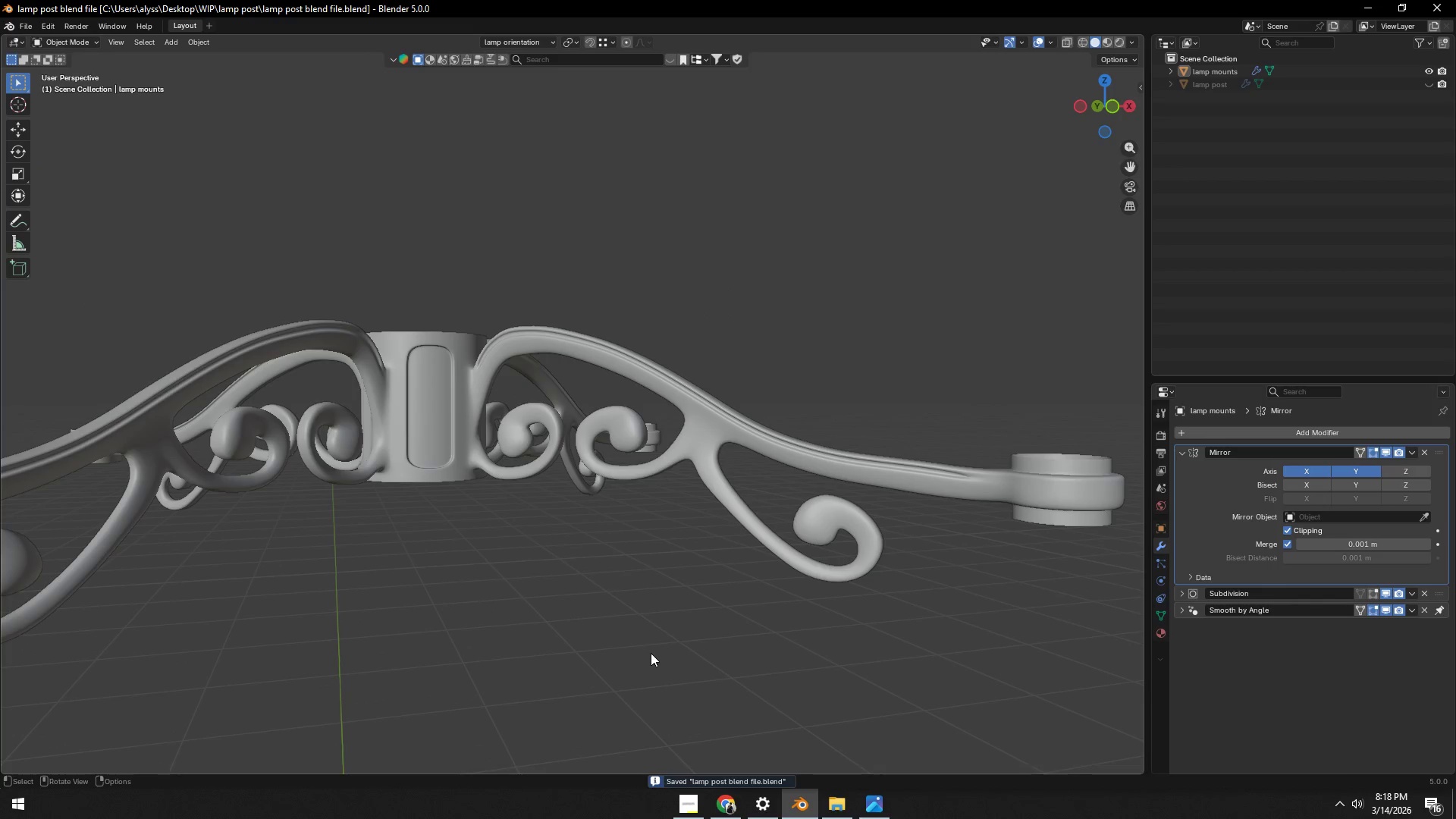 
hold_key(key=ShiftLeft, duration=0.42)
scroll: coordinate [574, 601], scroll_direction: down, amount: 1.0
 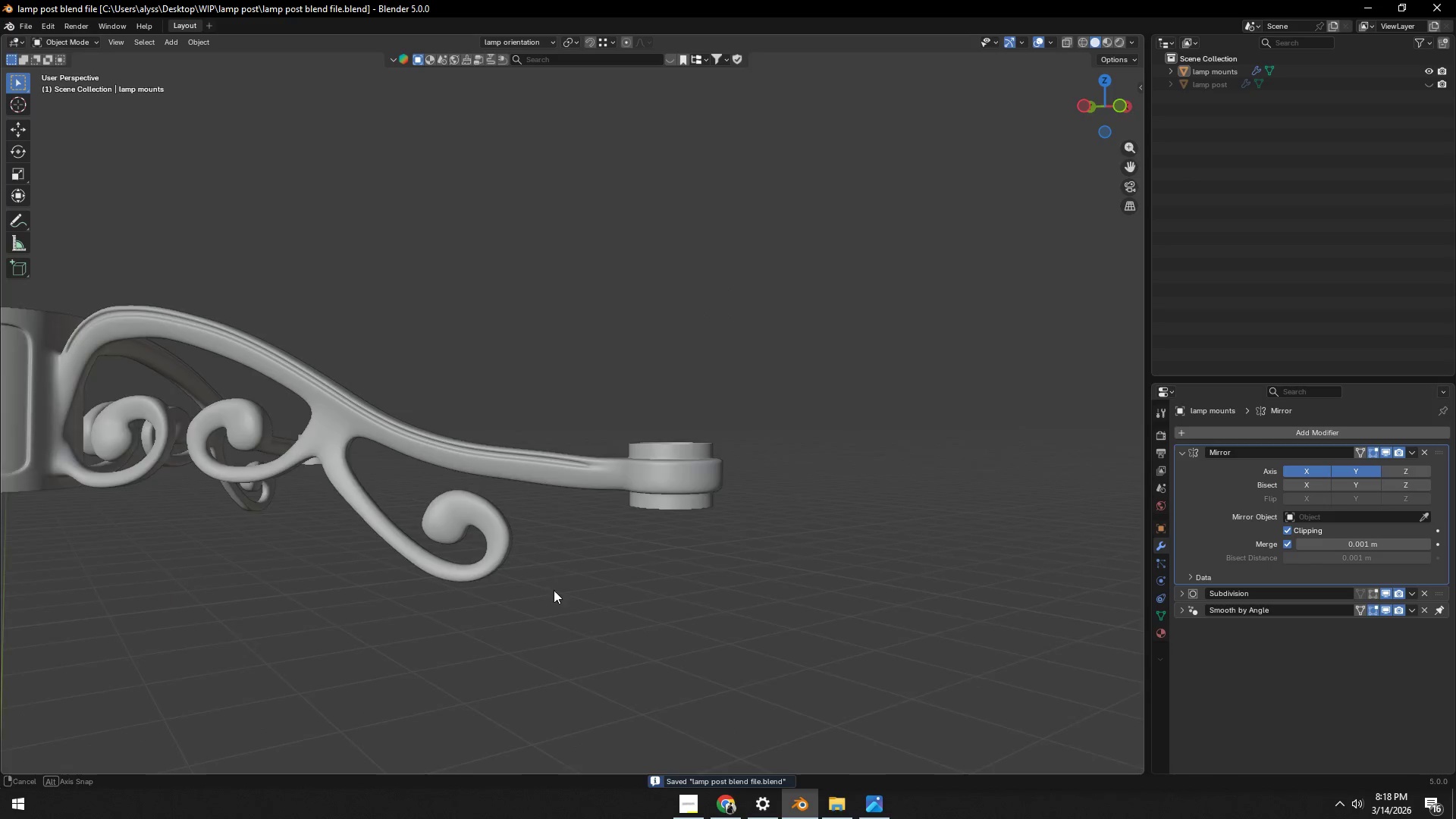 
key(Shift+ShiftLeft)
 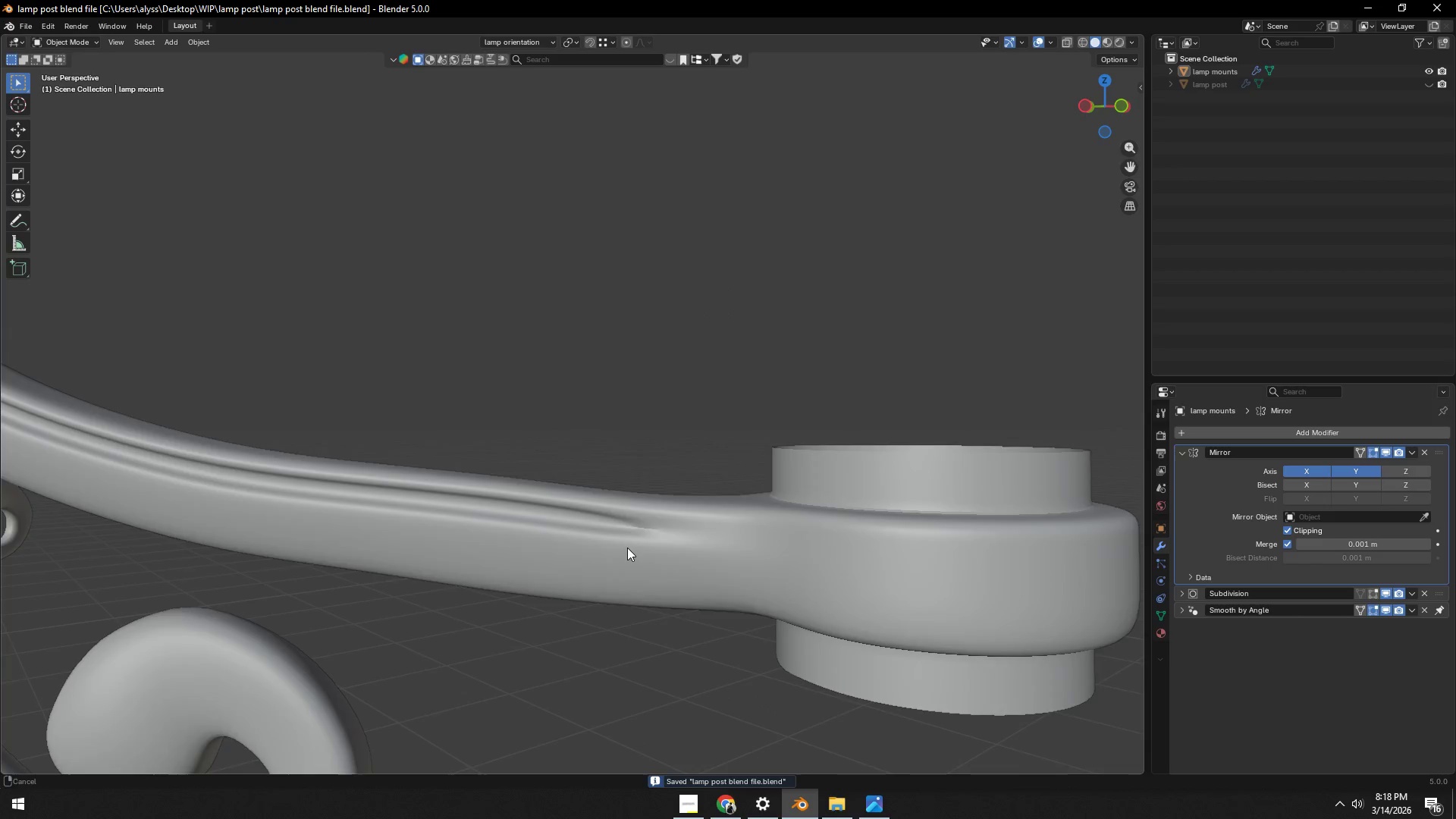 
scroll: coordinate [576, 585], scroll_direction: up, amount: 5.0
 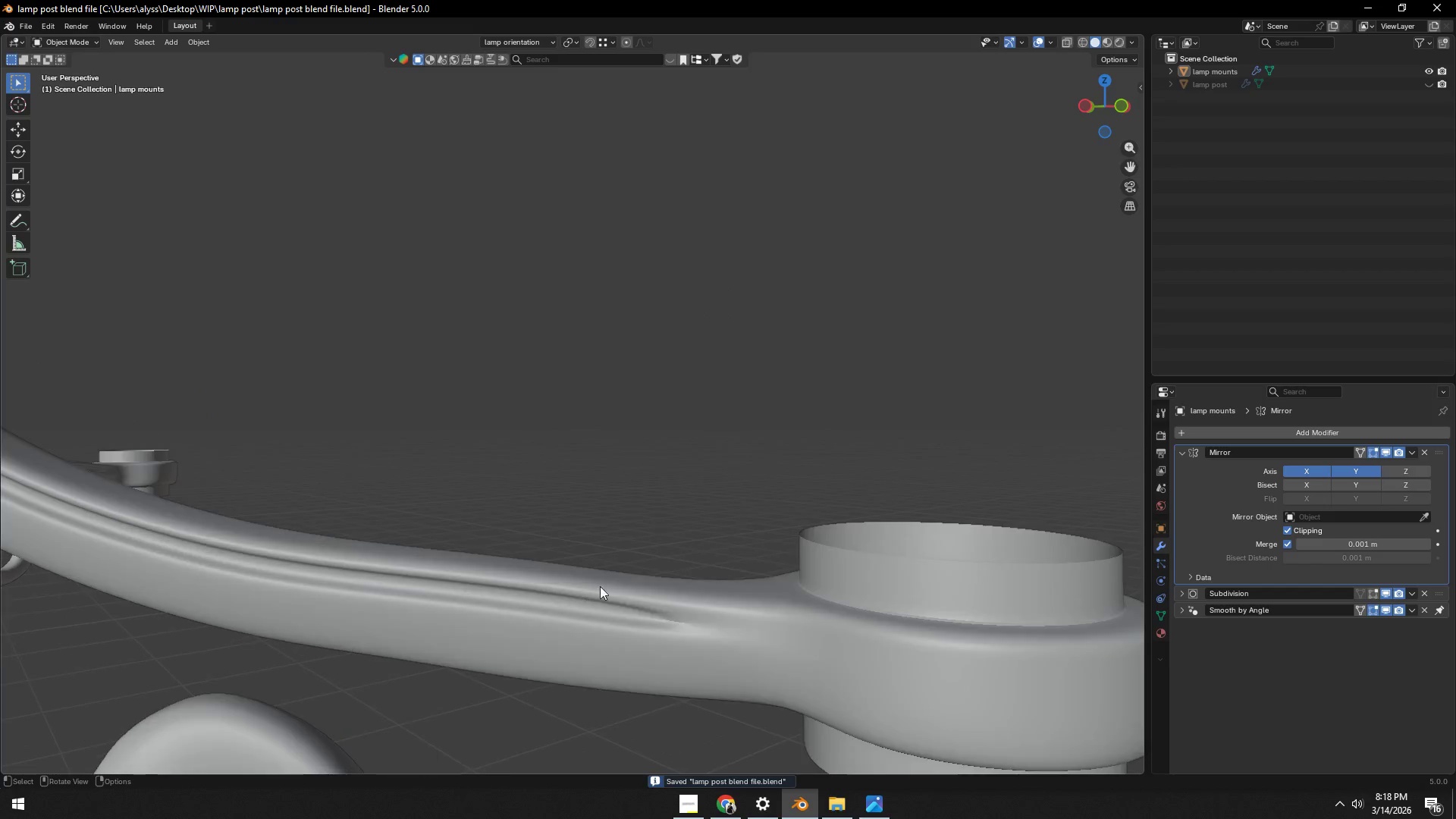 
key(Tab)
 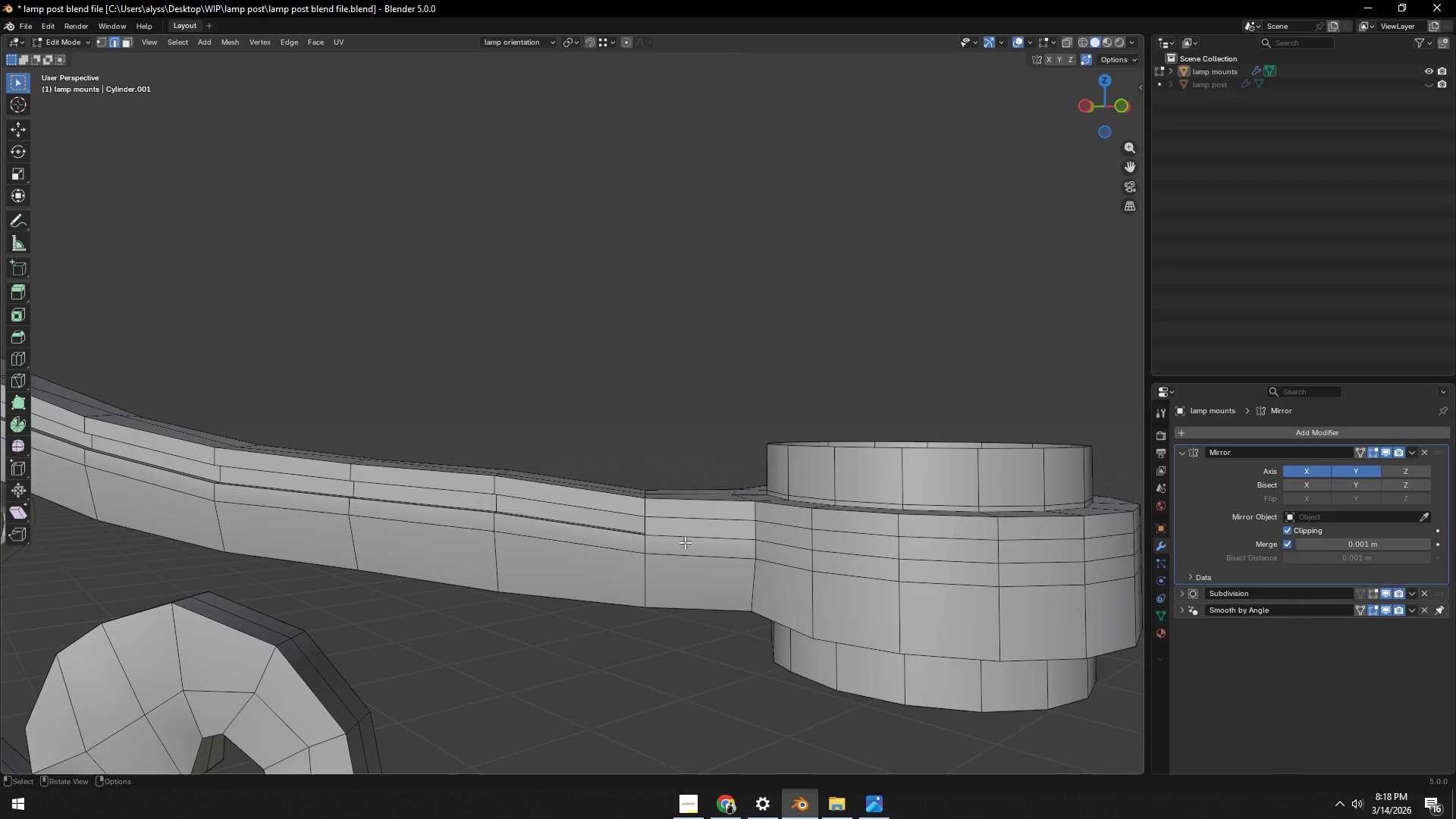 
key(Control+ControlLeft)
 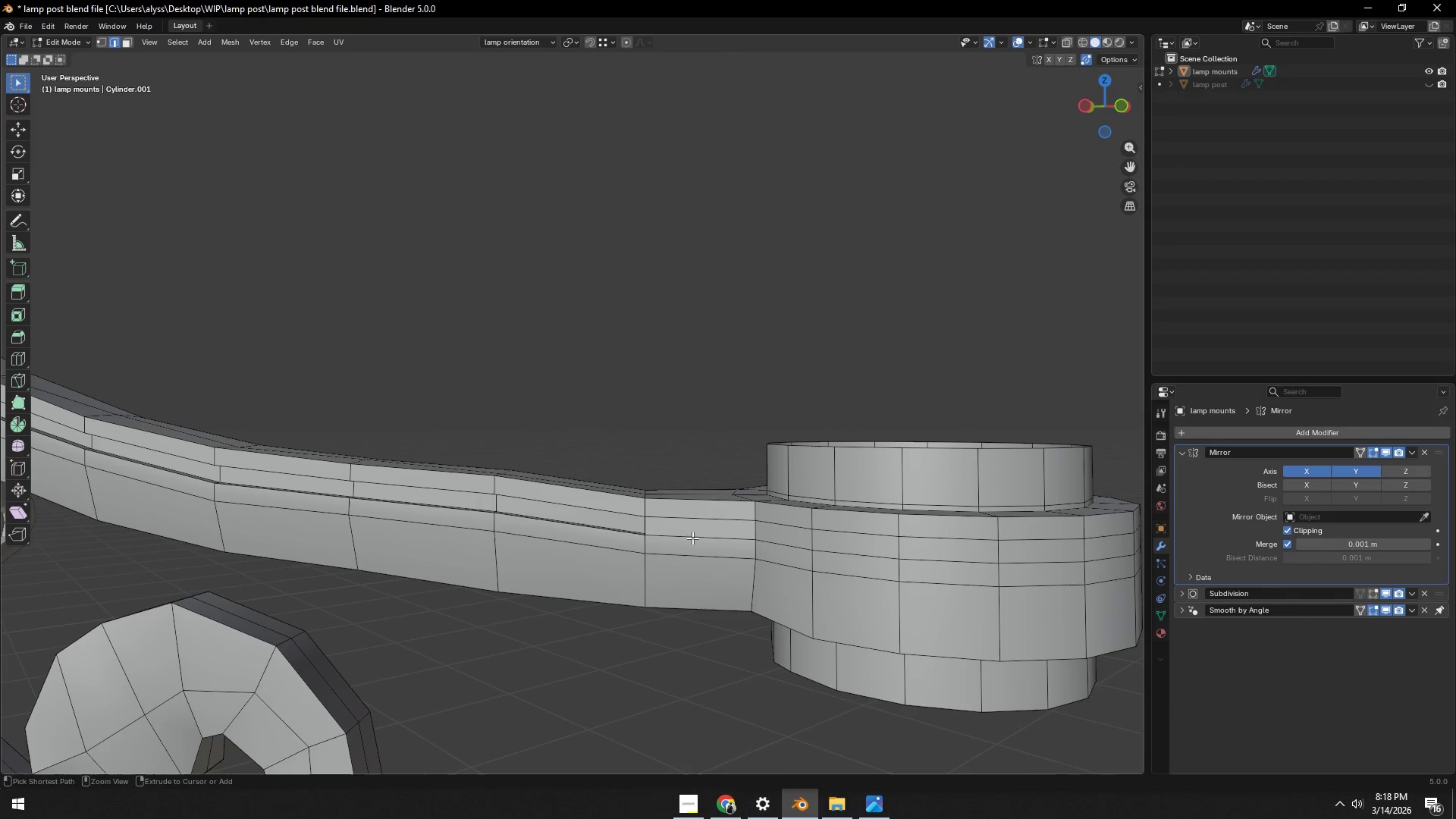 
key(Control+R)
 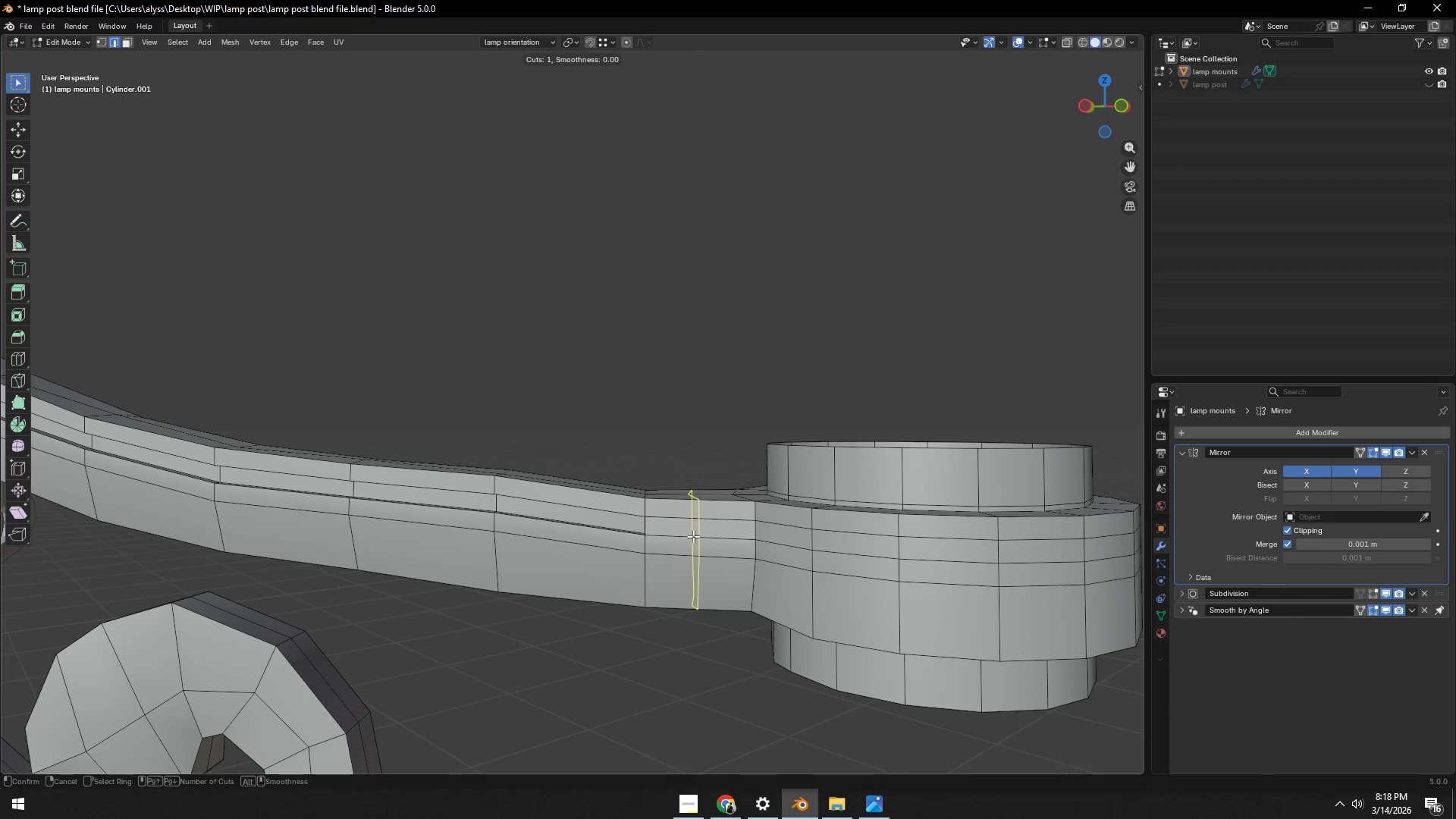 
left_click([693, 536])
 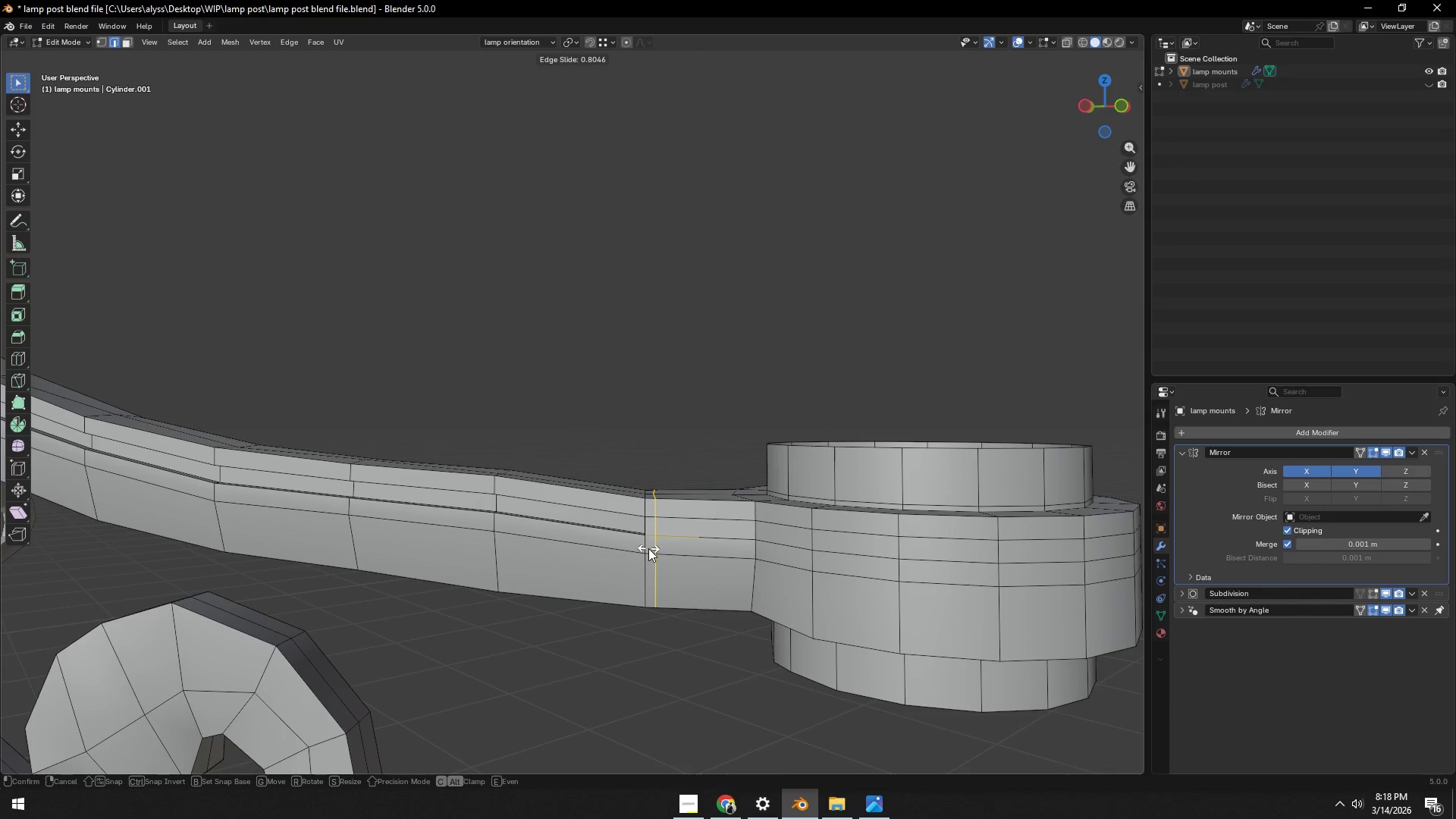 
left_click([648, 548])
 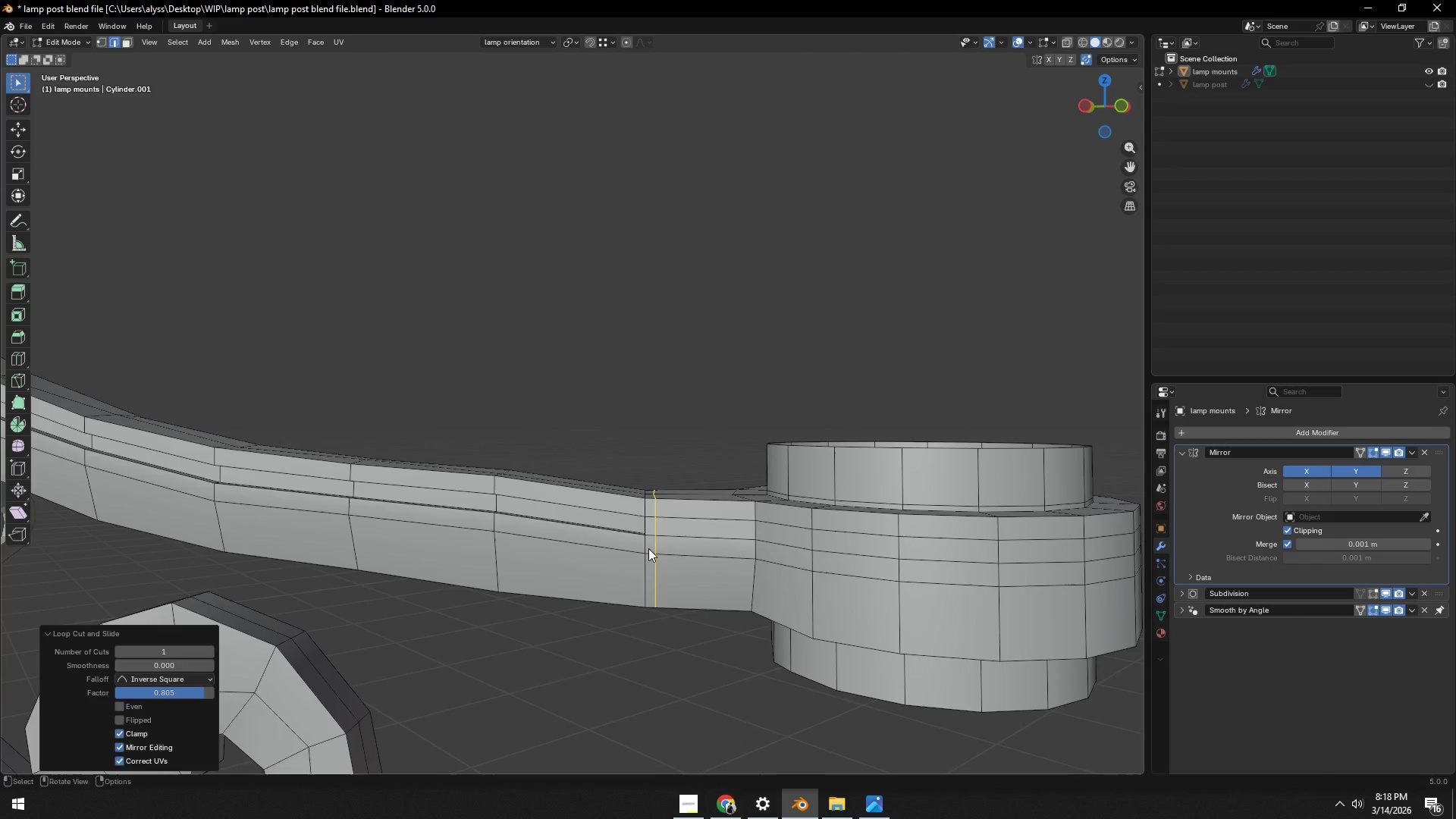 
key(Tab)
 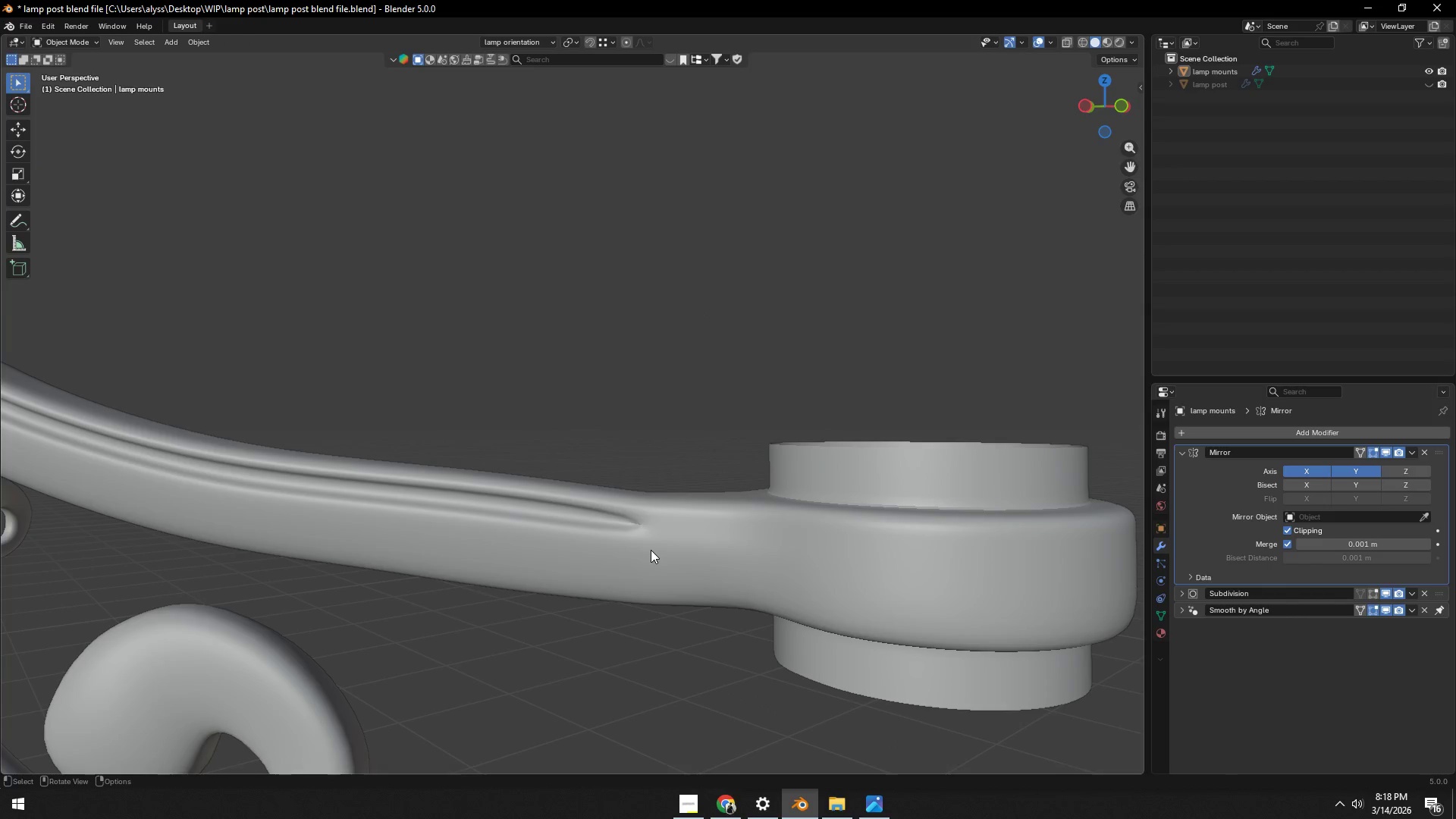 
key(Tab)
 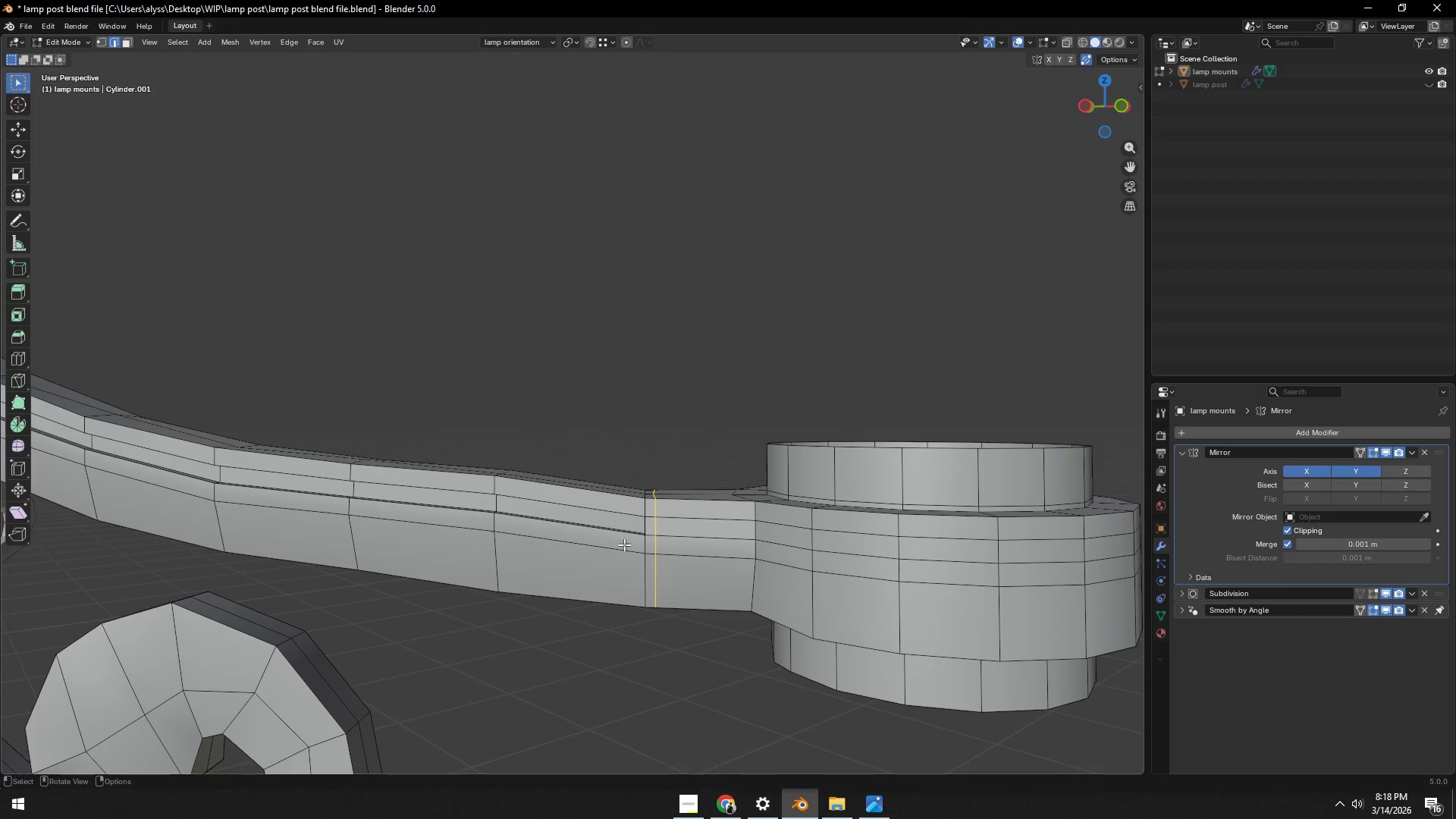 
key(Control+R)
 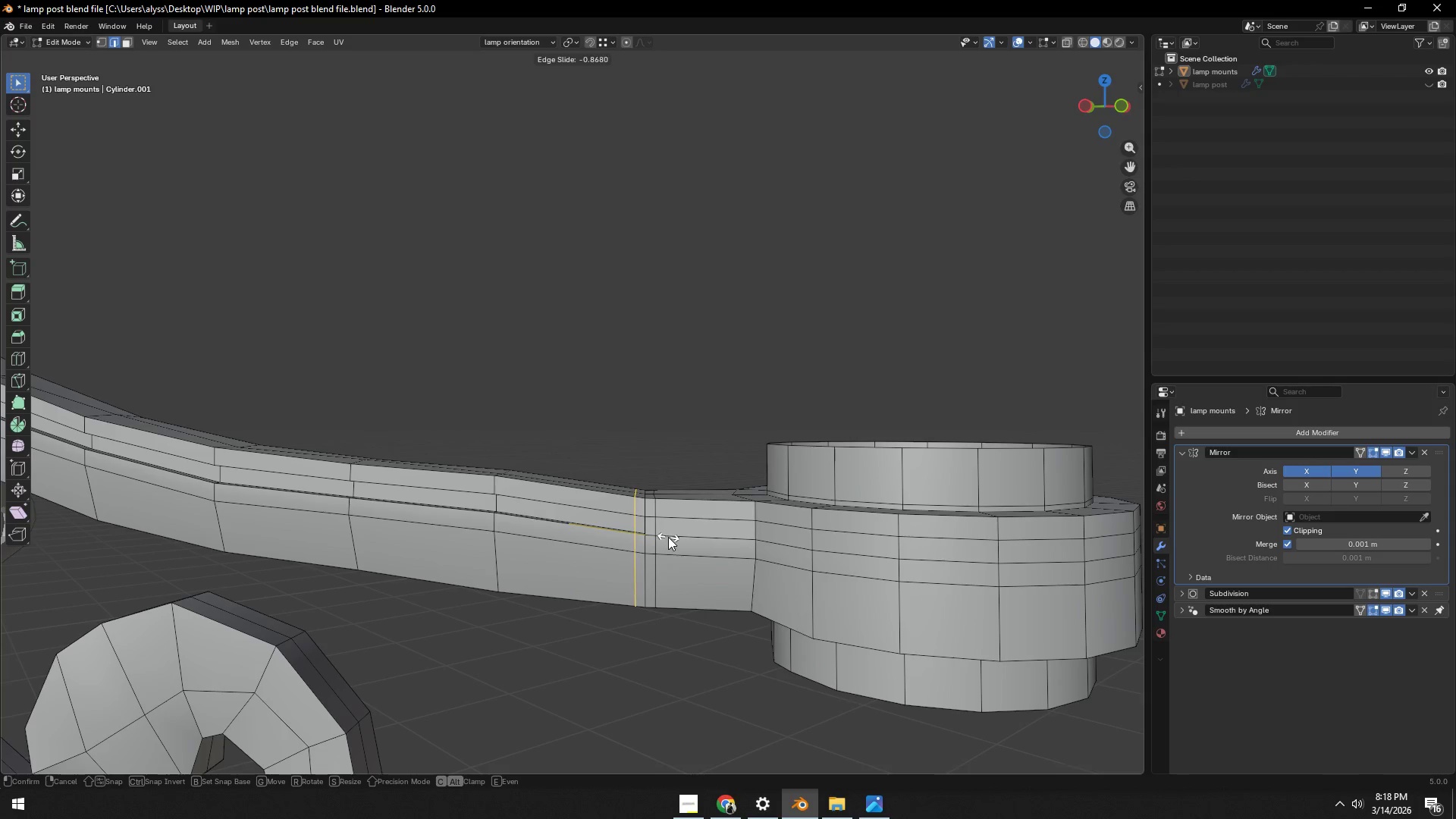 
left_click([670, 538])
 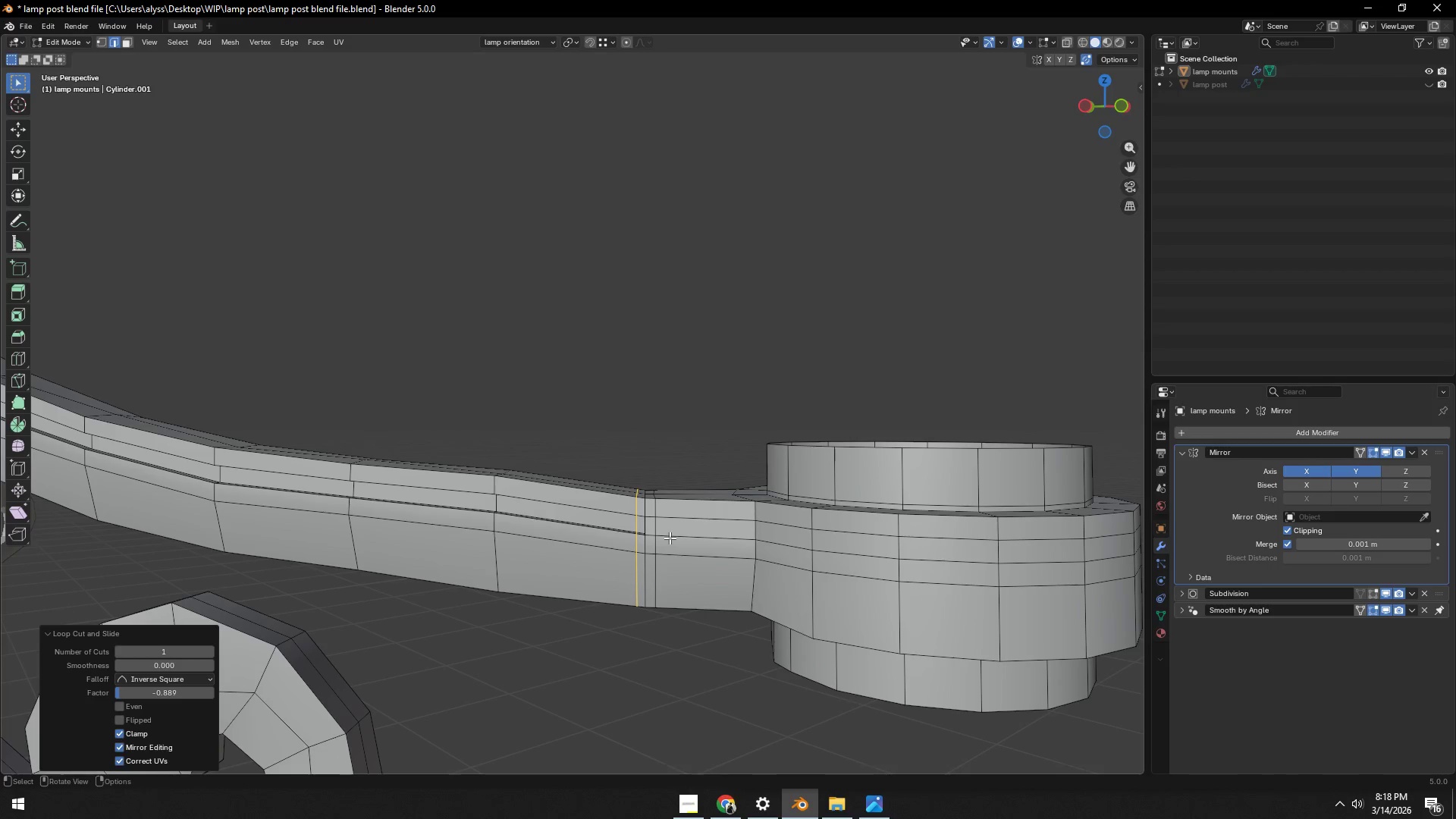 
key(Tab)
 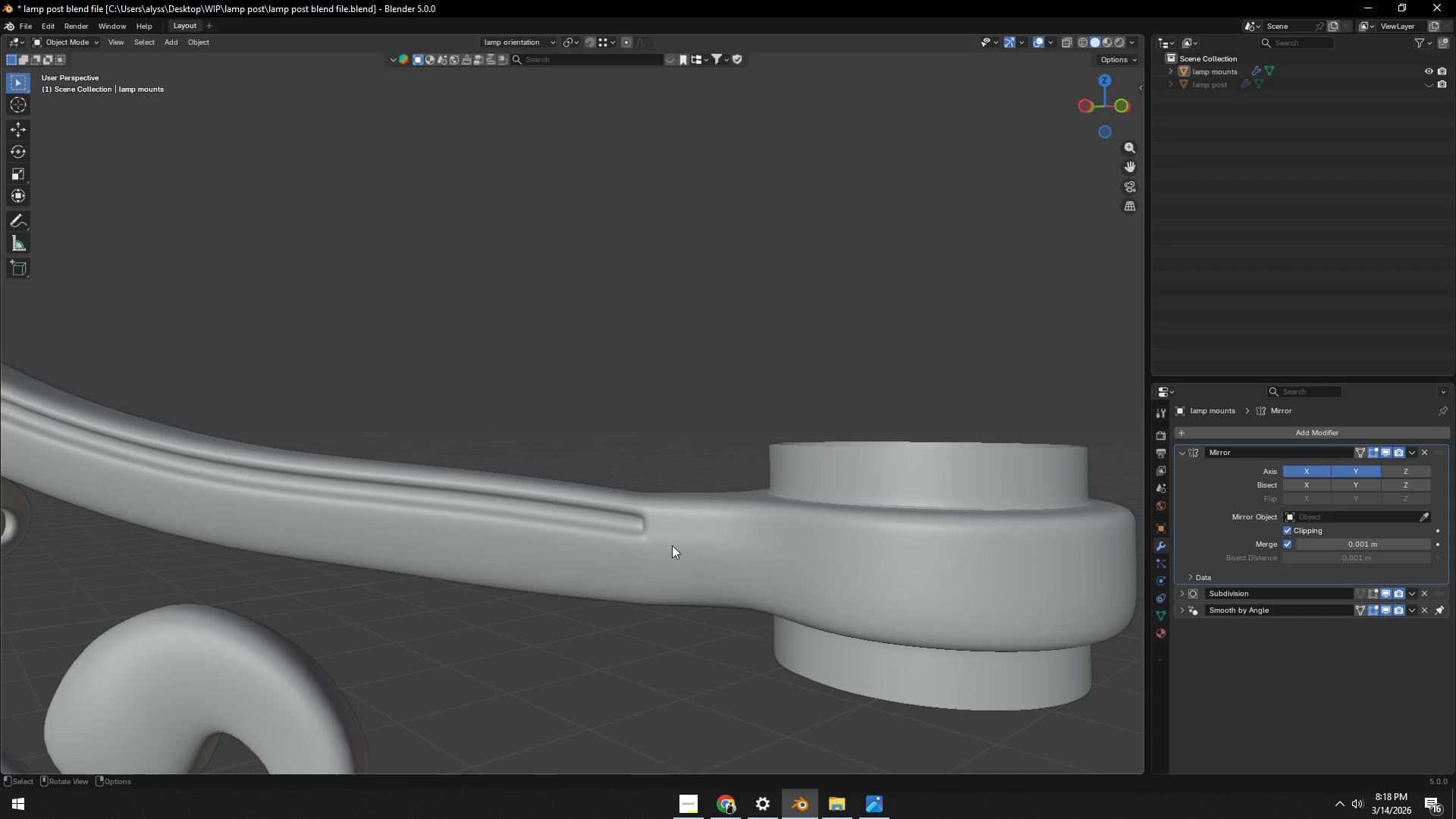 
key(Control+ControlLeft)
 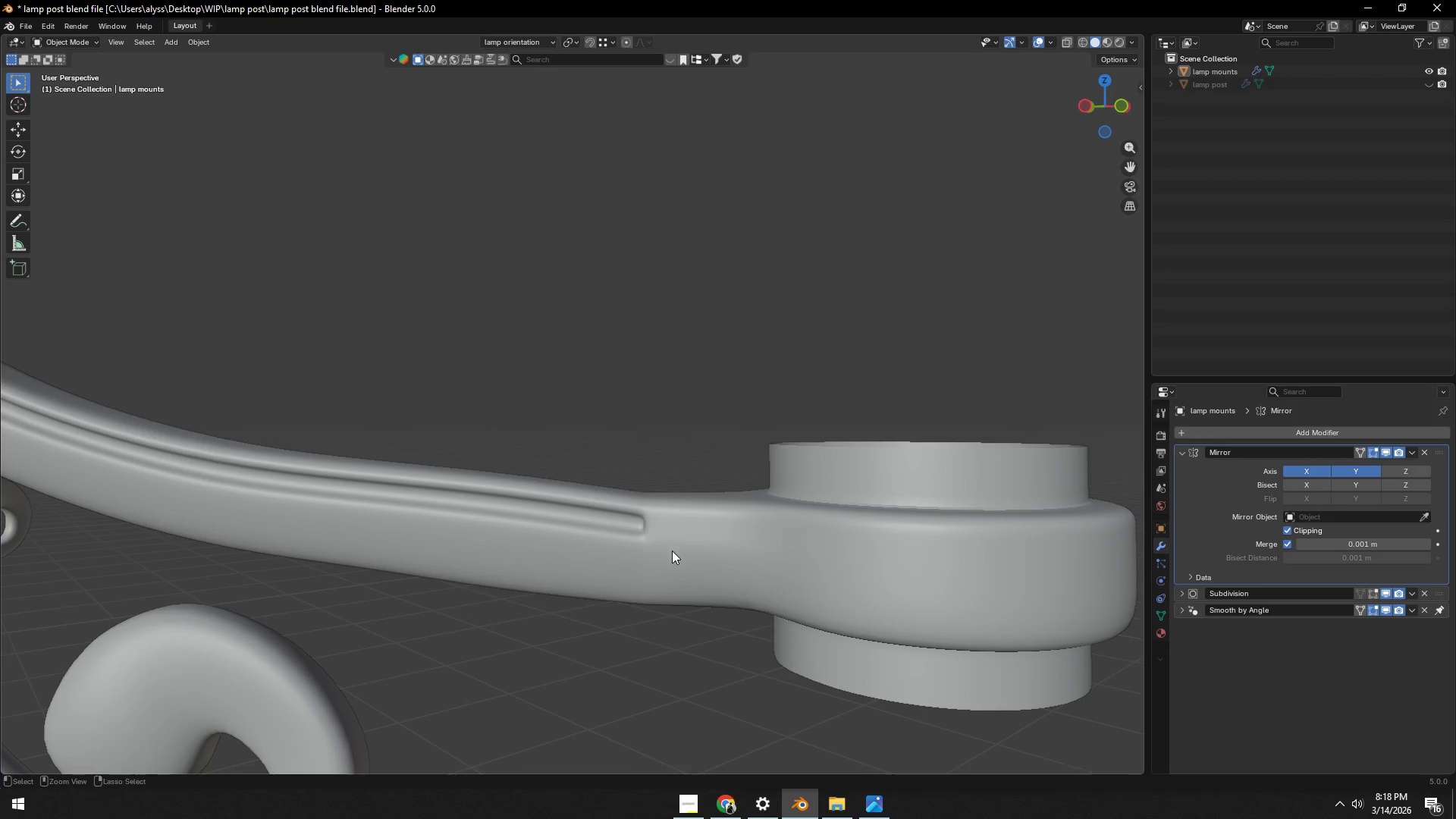 
key(Control+S)
 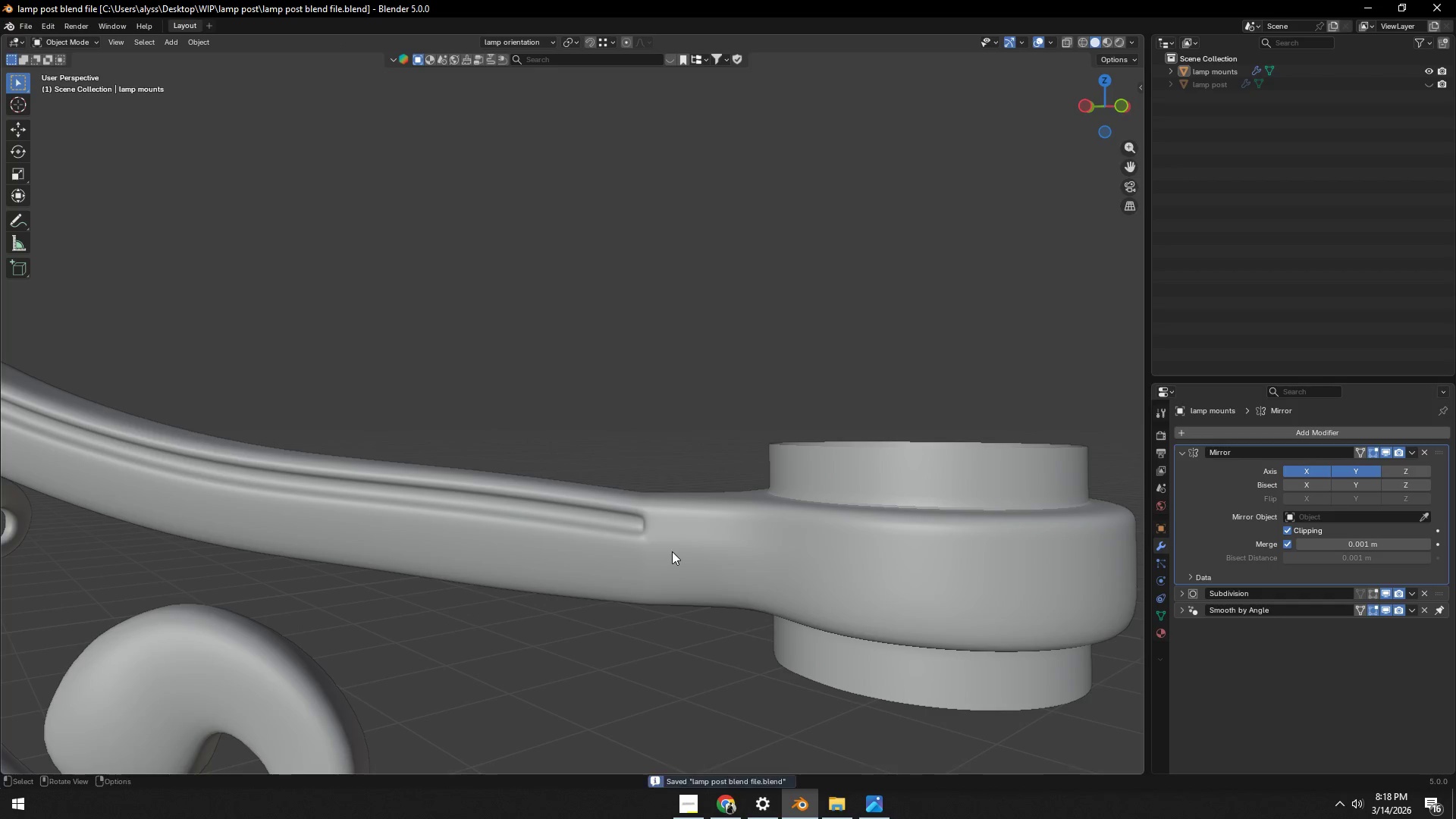 
scroll: coordinate [672, 553], scroll_direction: down, amount: 5.0
 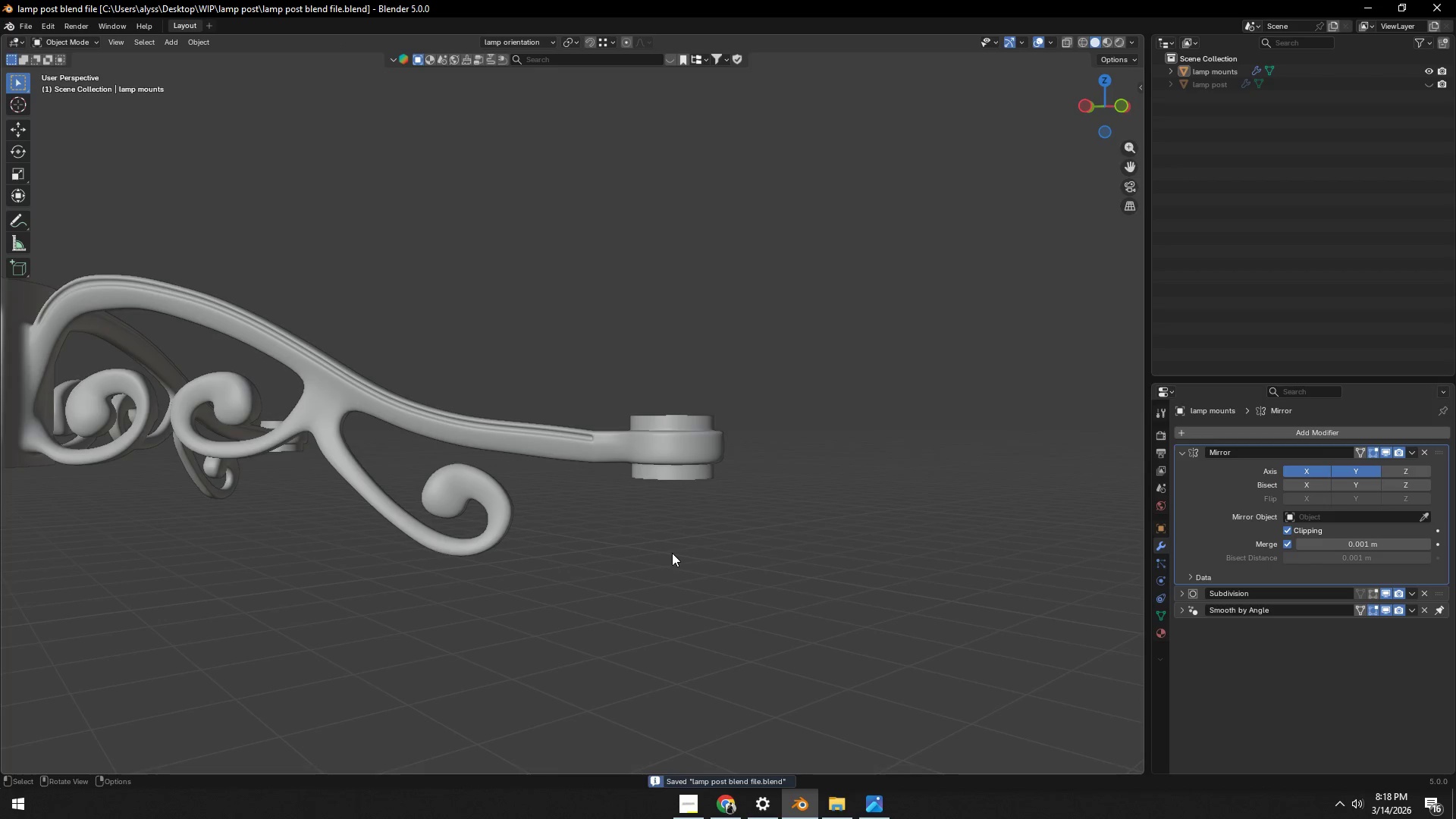 
hold_key(key=ShiftLeft, duration=0.84)
 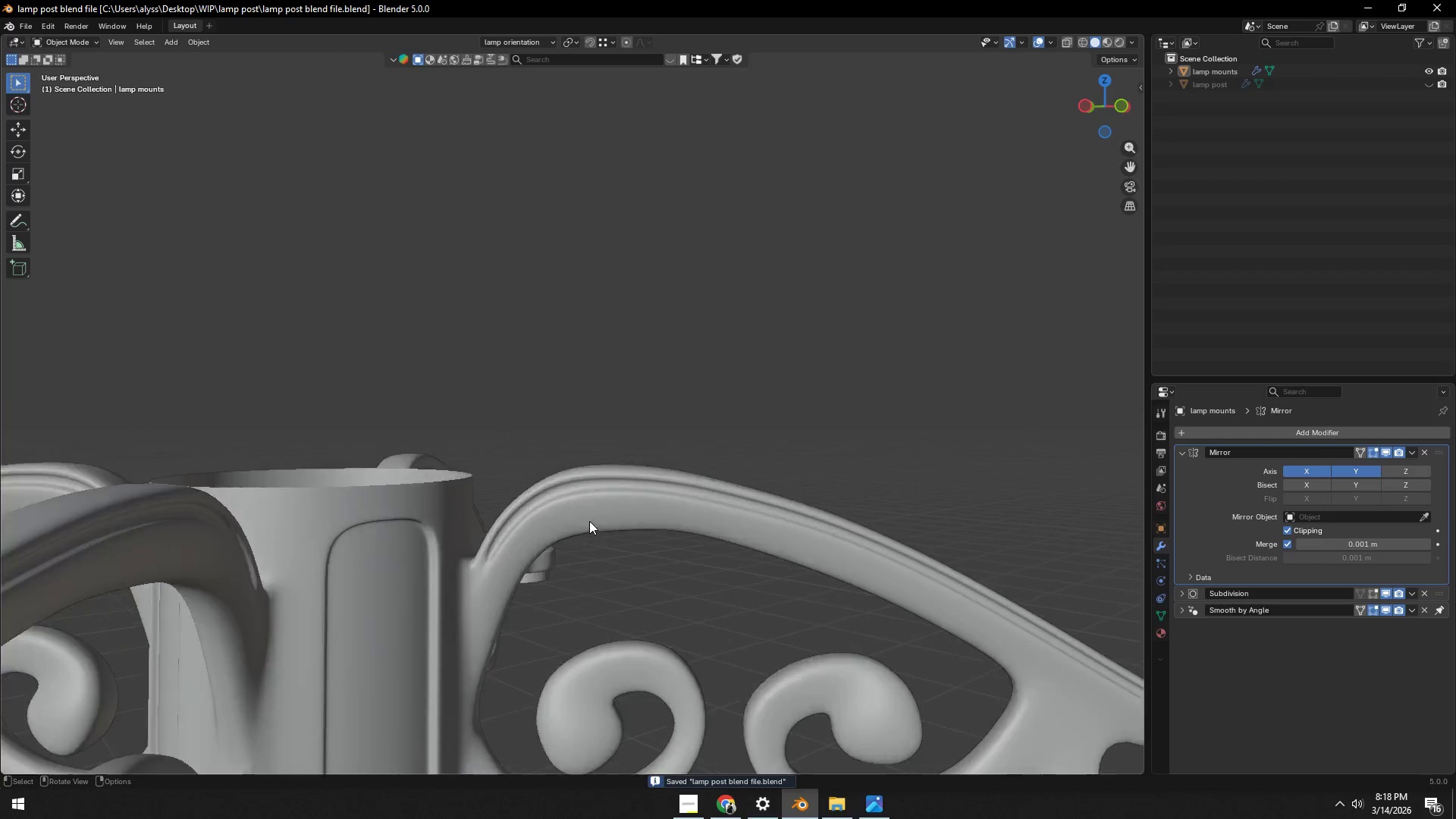 
hold_key(key=ShiftLeft, duration=1.24)
scroll: coordinate [549, 463], scroll_direction: up, amount: 8.0
 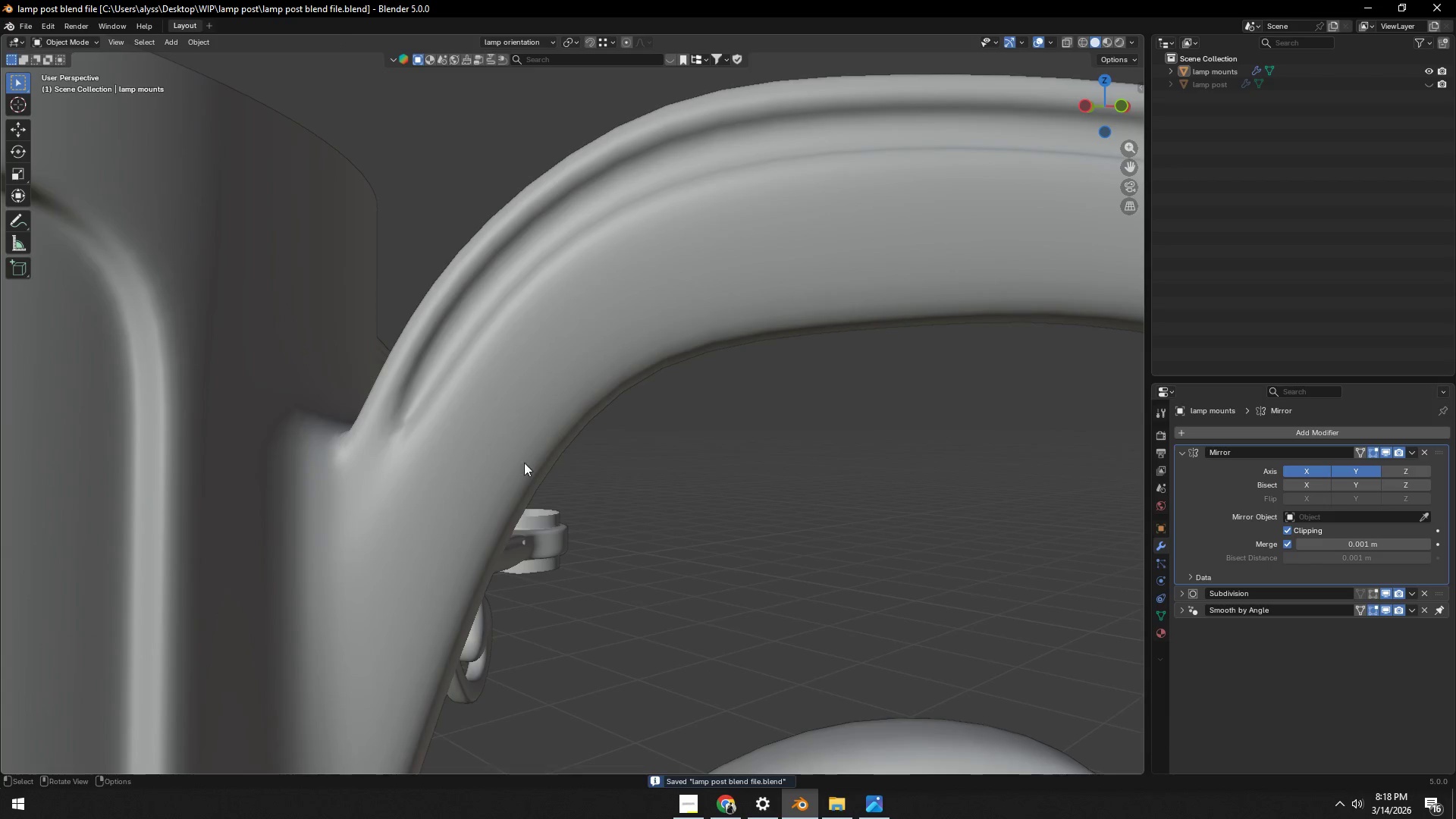 
key(Tab)
 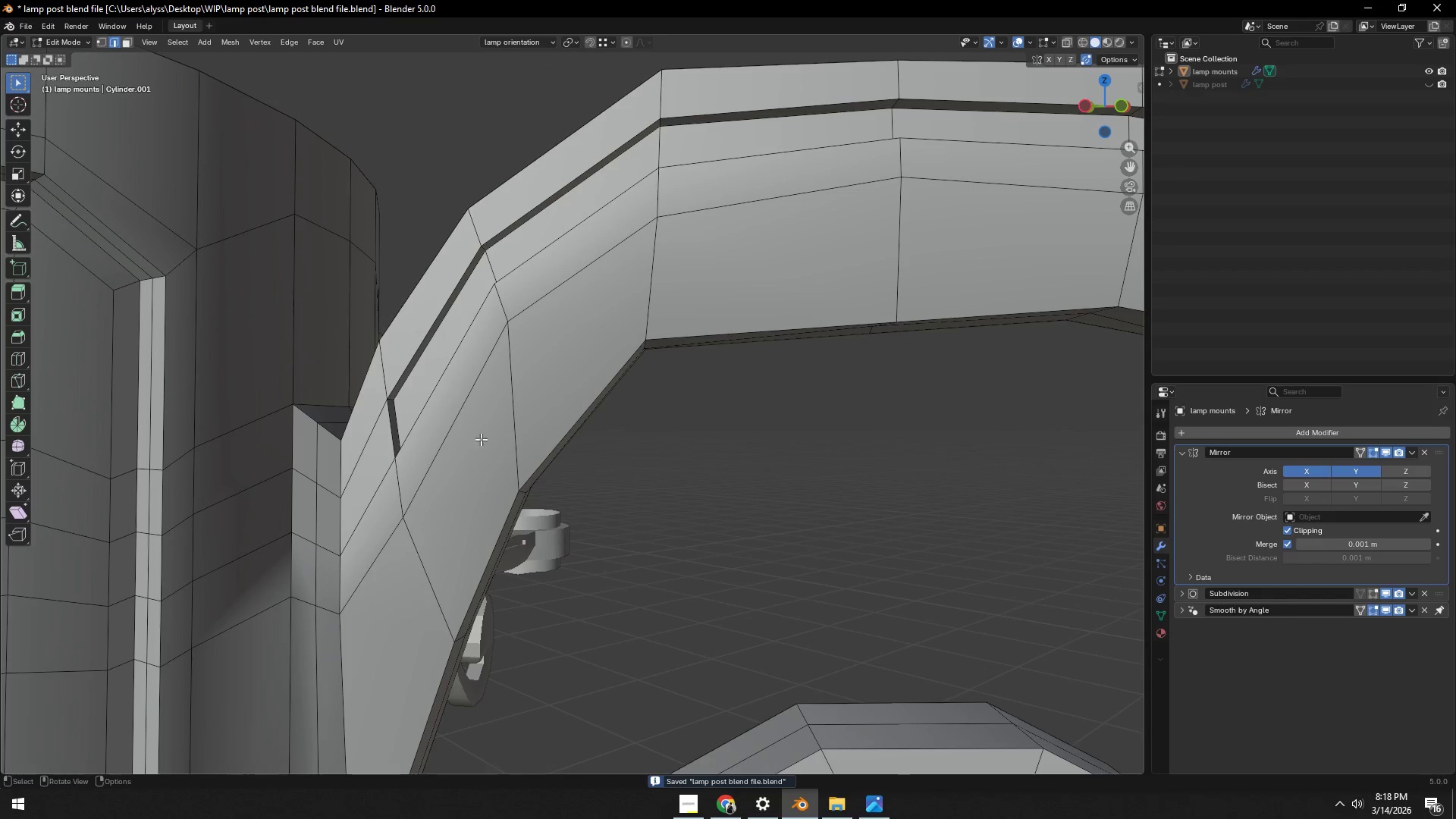 
key(Control+ControlLeft)
 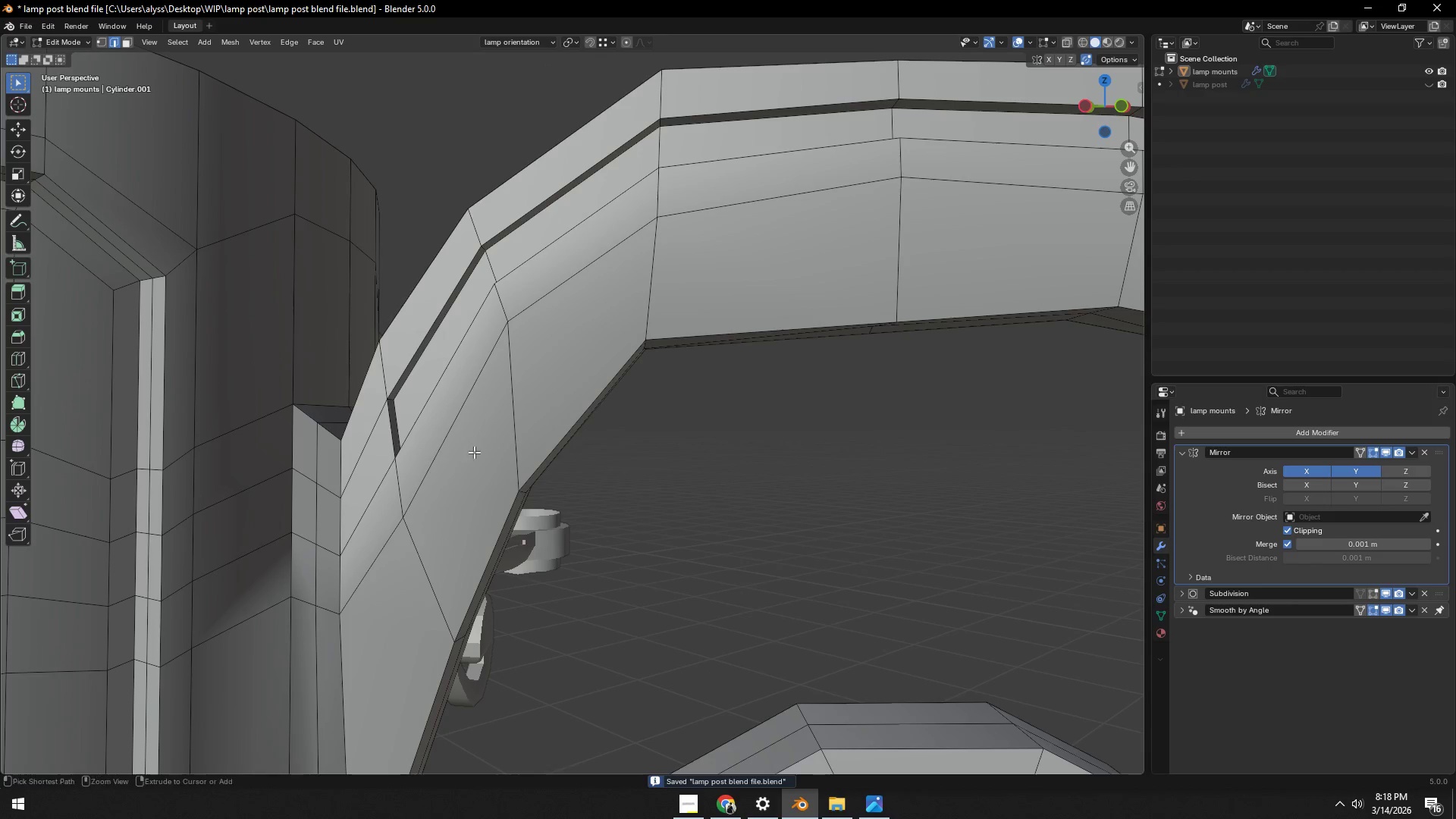 
key(Control+R)
 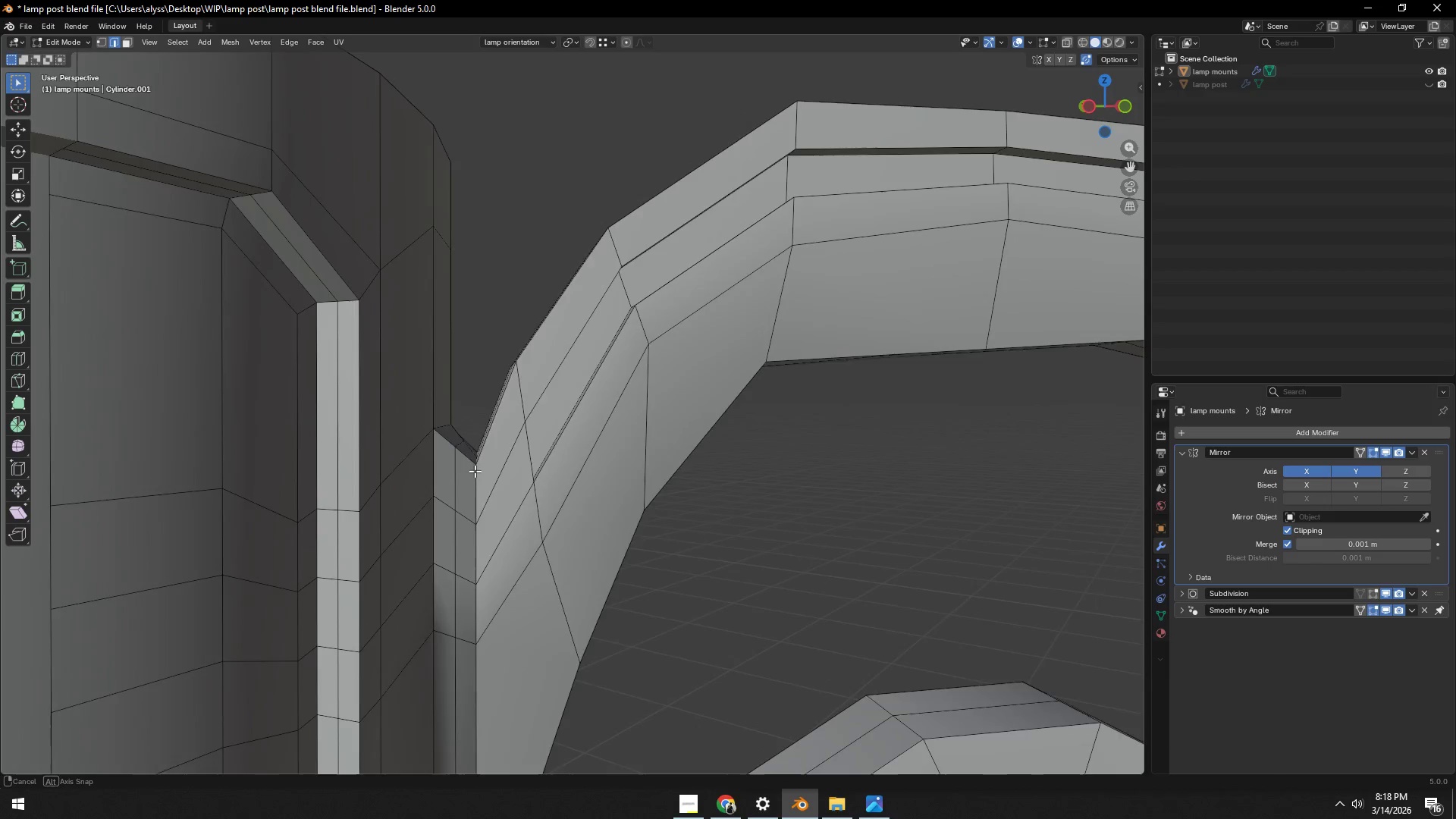 
scroll: coordinate [574, 522], scroll_direction: down, amount: 1.0
 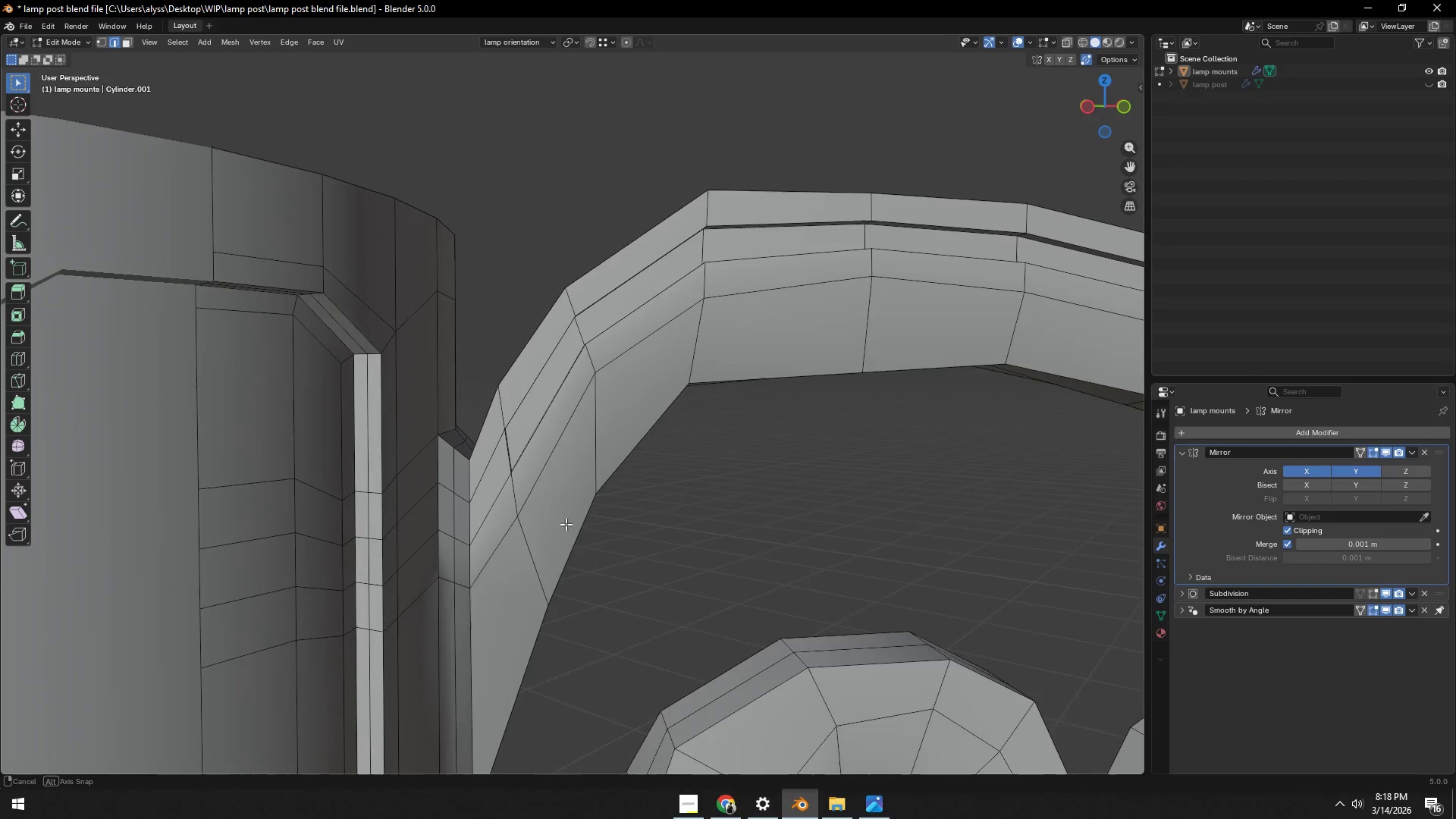 
key(Tab)
 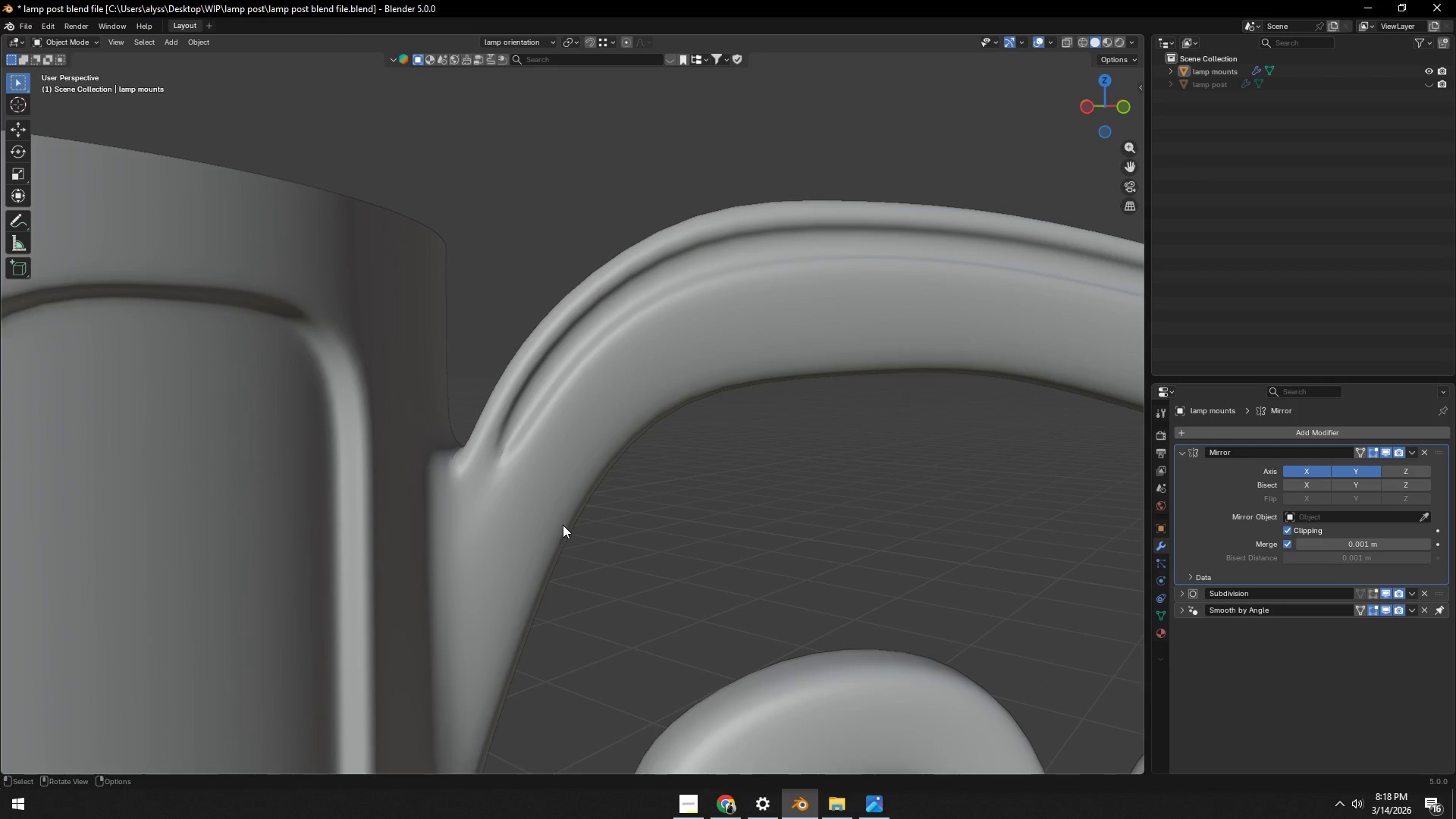 
scroll: coordinate [563, 525], scroll_direction: down, amount: 1.0
 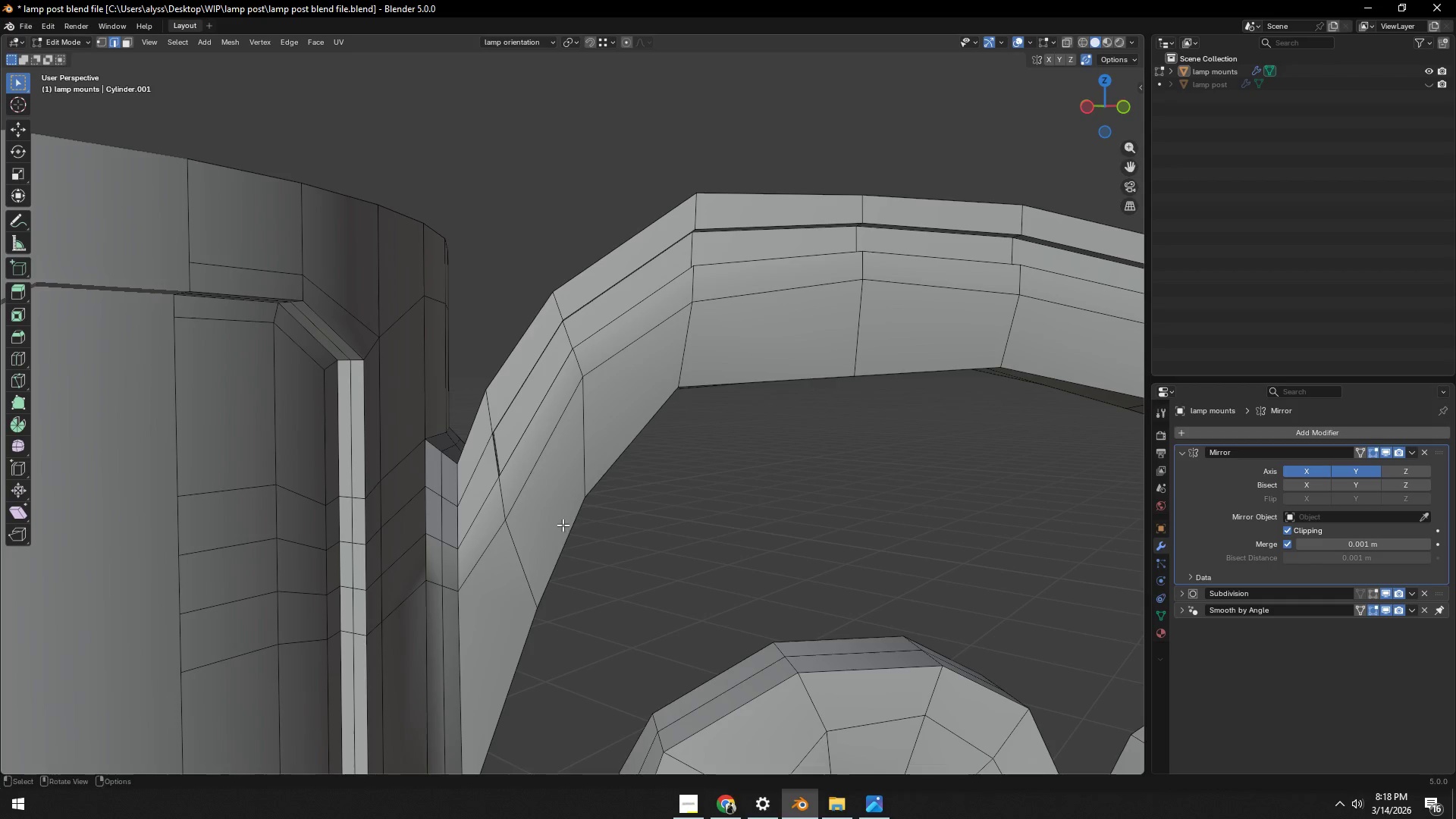 
key(Tab)
 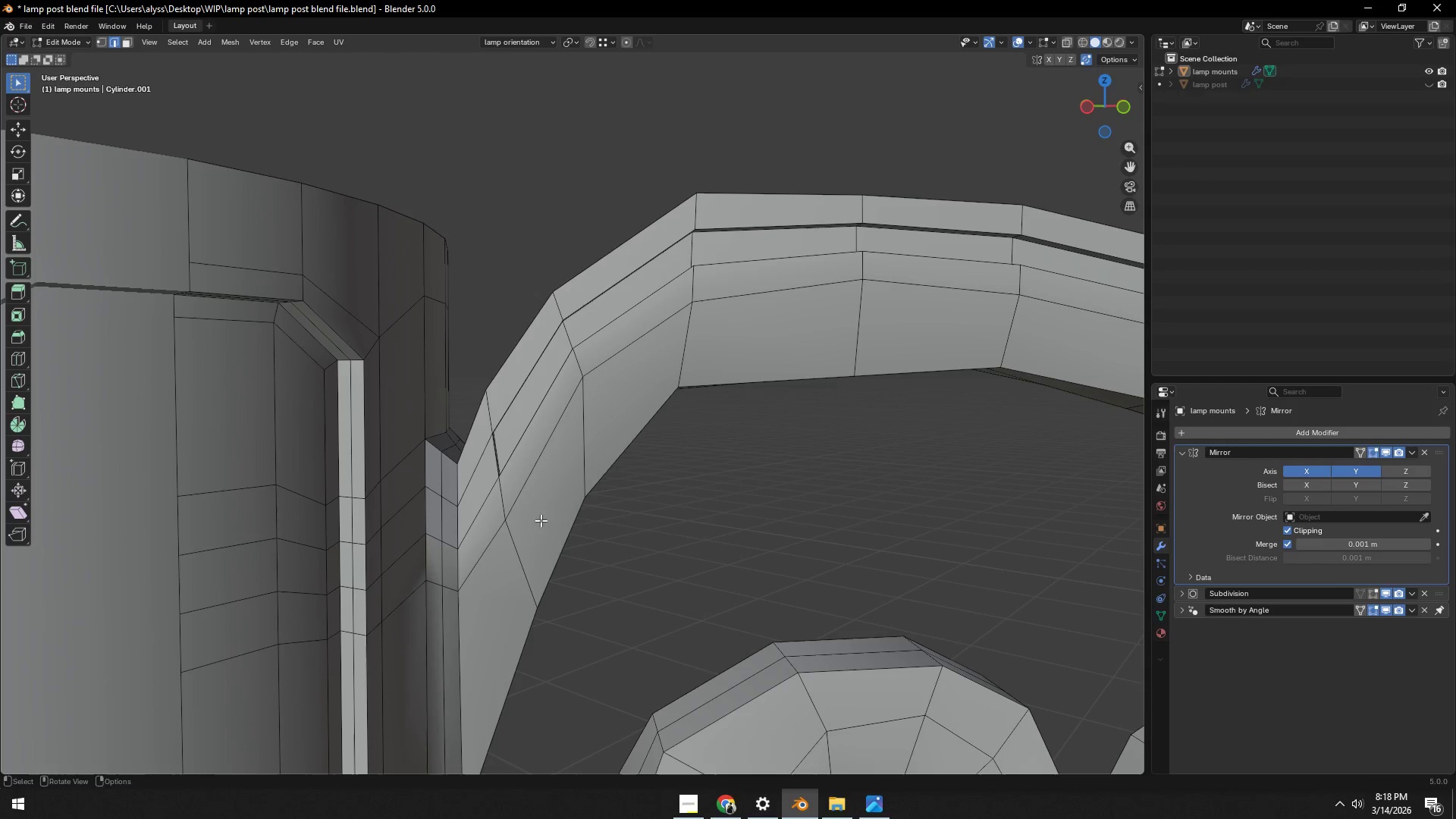 
key(Control+ControlLeft)
 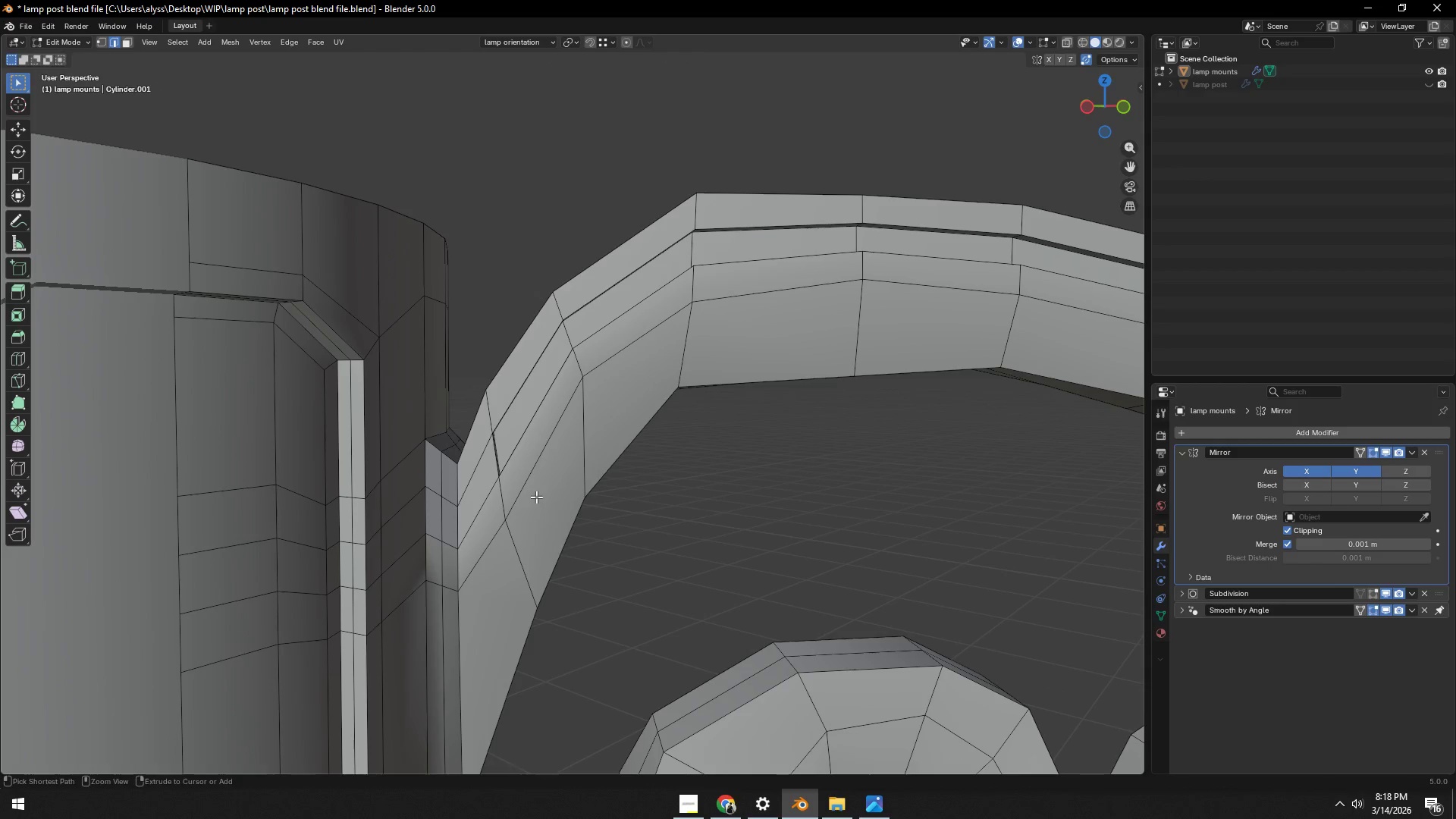 
key(Control+R)
 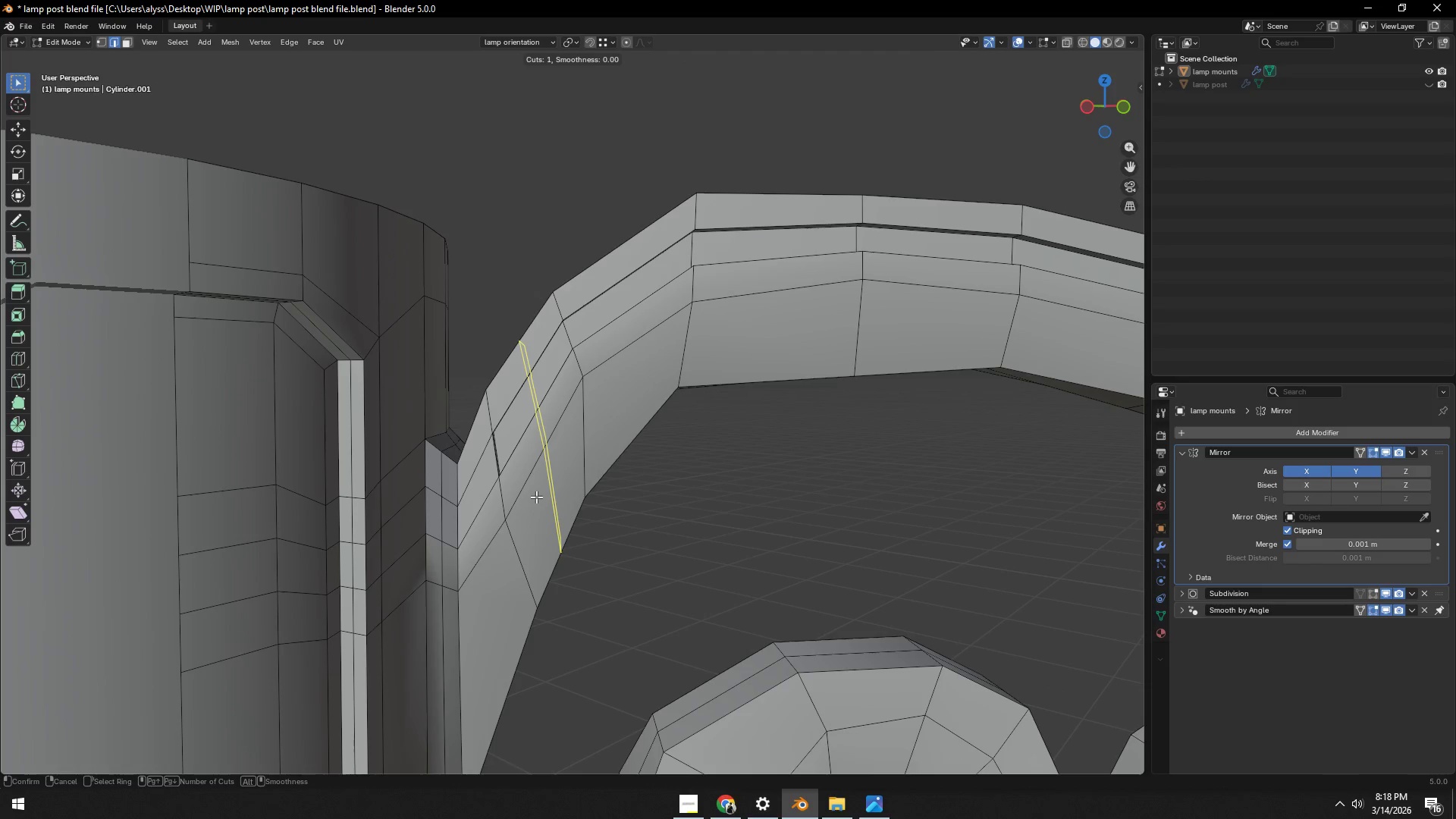 
left_click([536, 496])
 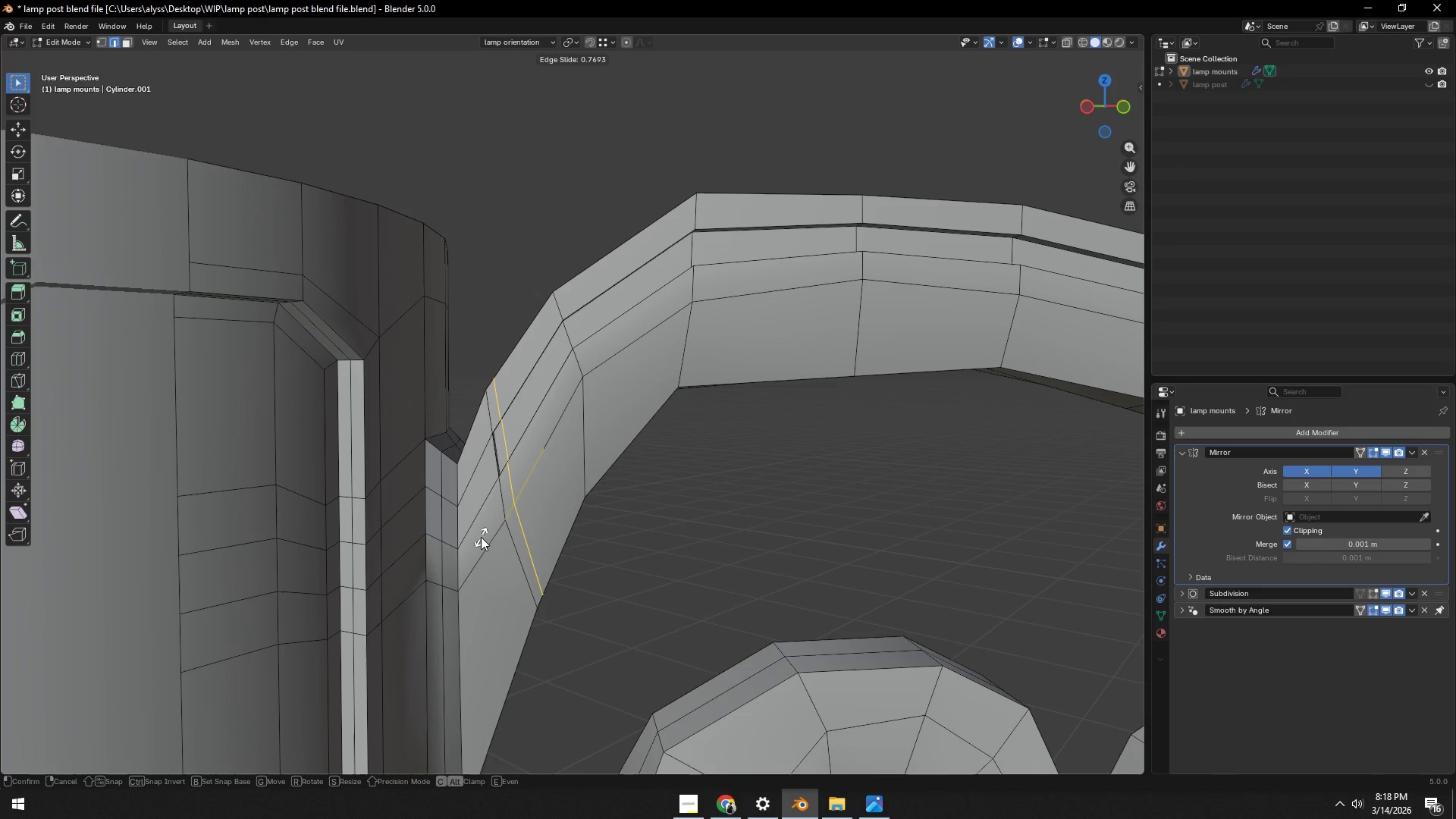 
left_click([481, 537])
 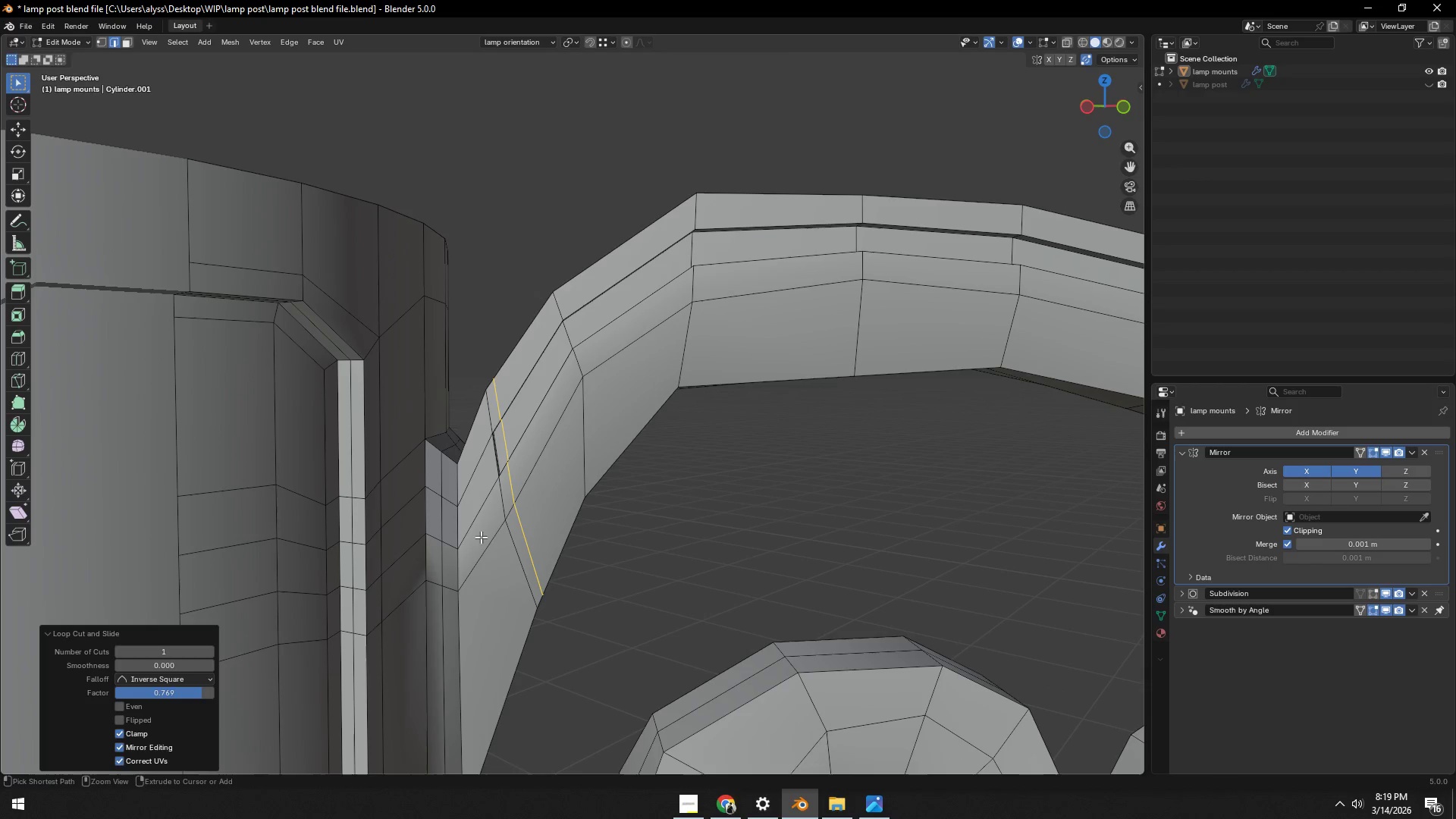 
key(Control+ControlLeft)
 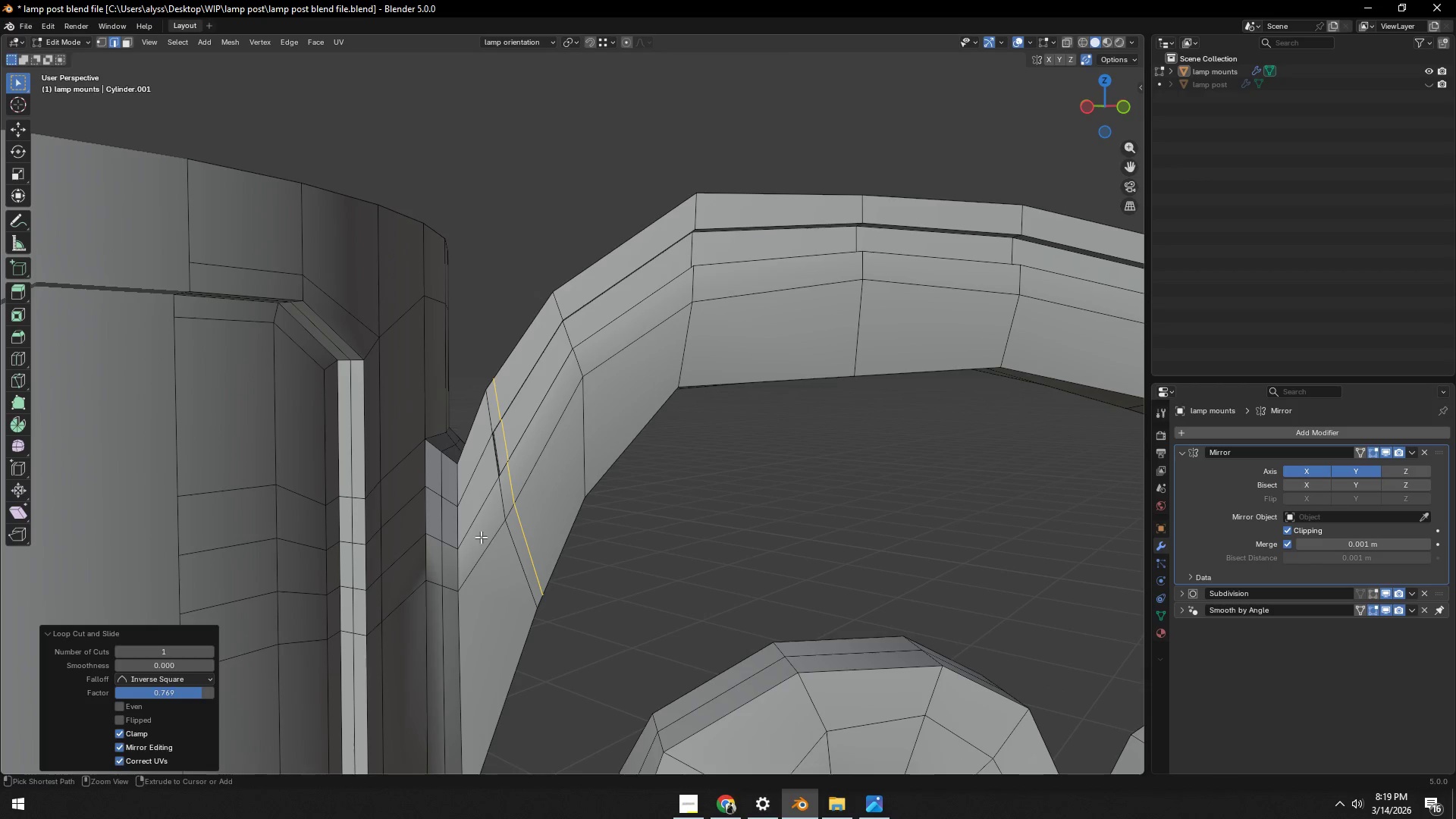 
key(Control+R)
 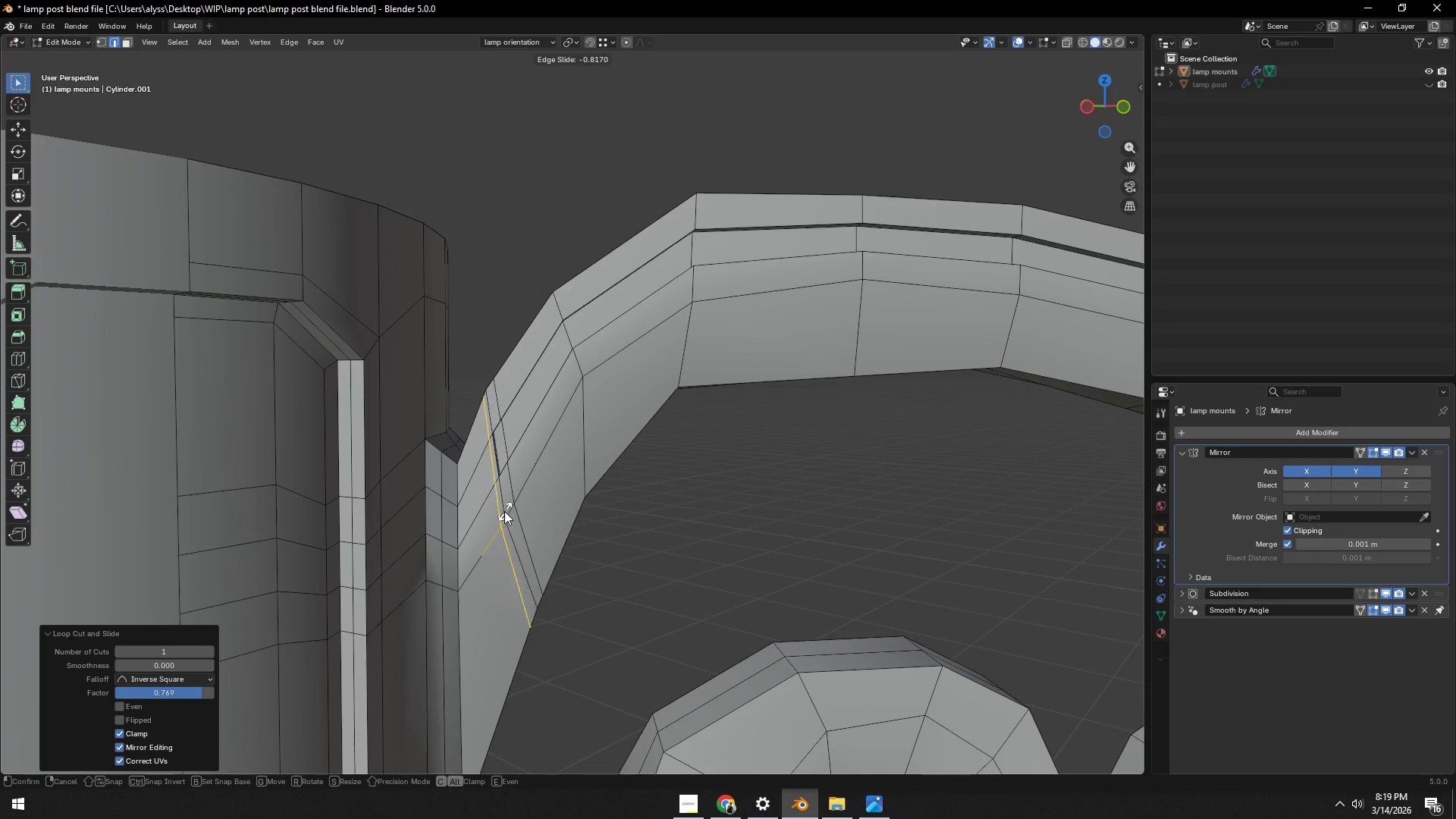 
left_click([500, 517])
 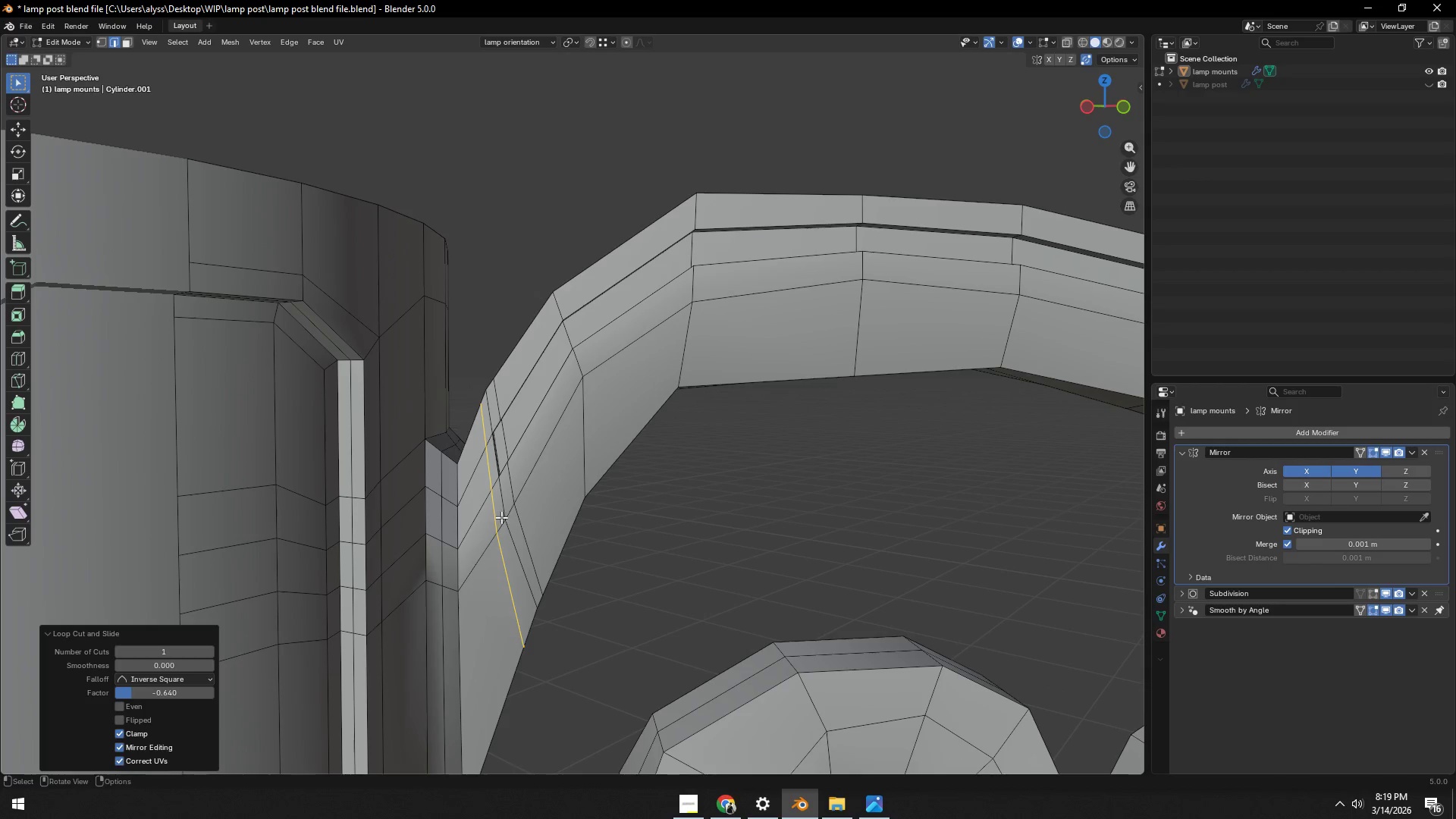 
key(Tab)
 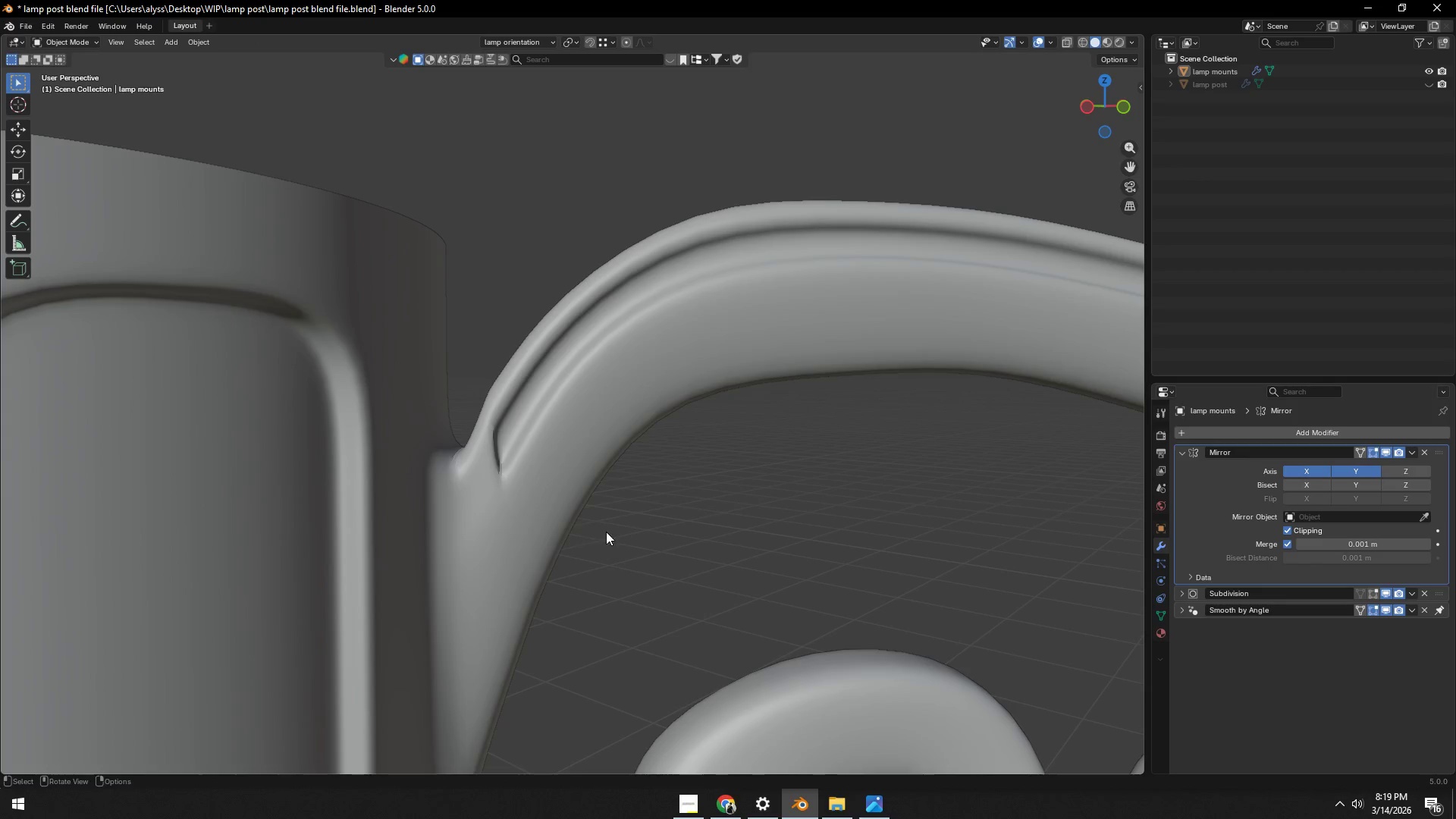 
left_click([667, 539])
 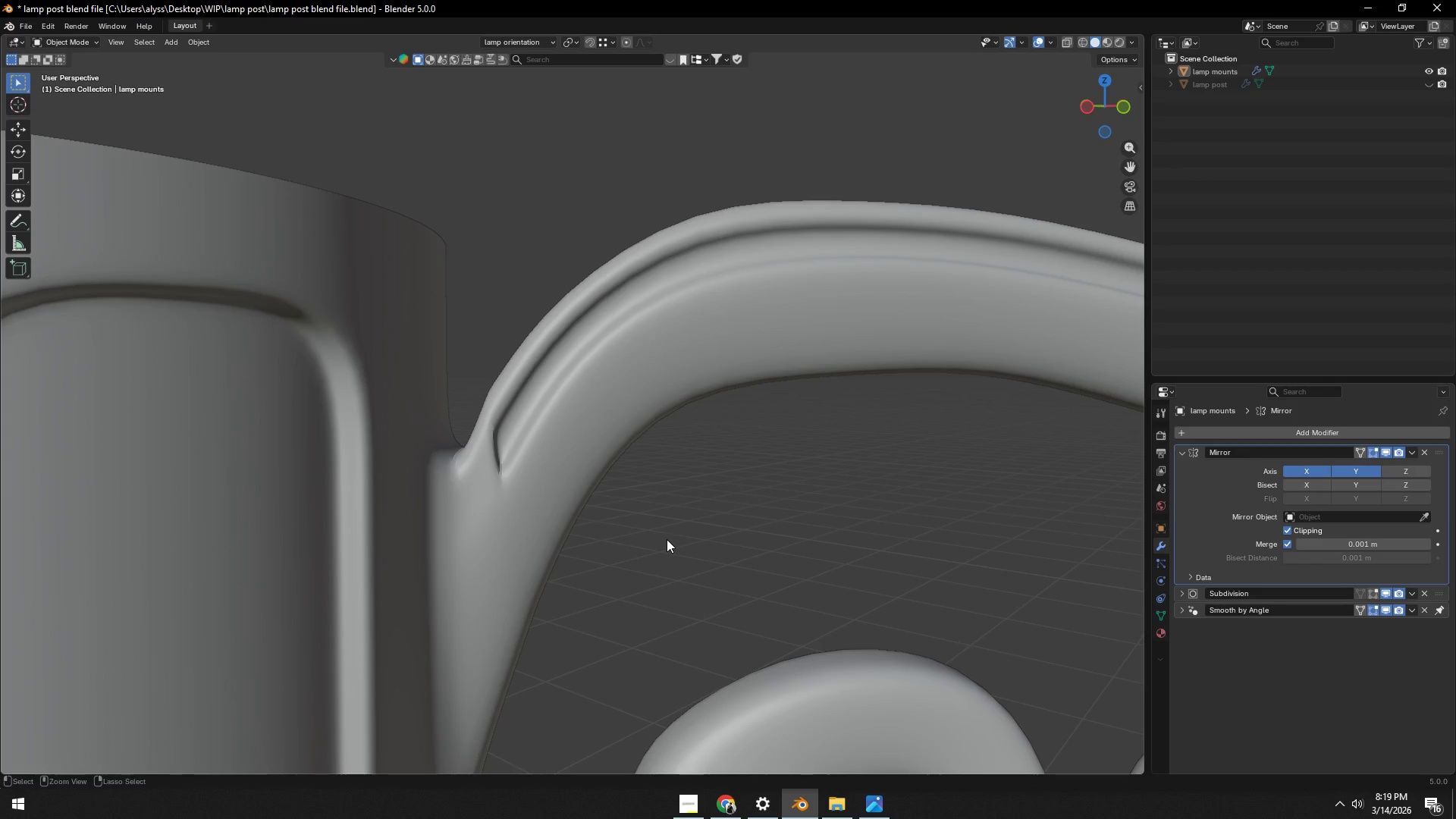 
key(Control+ControlLeft)
 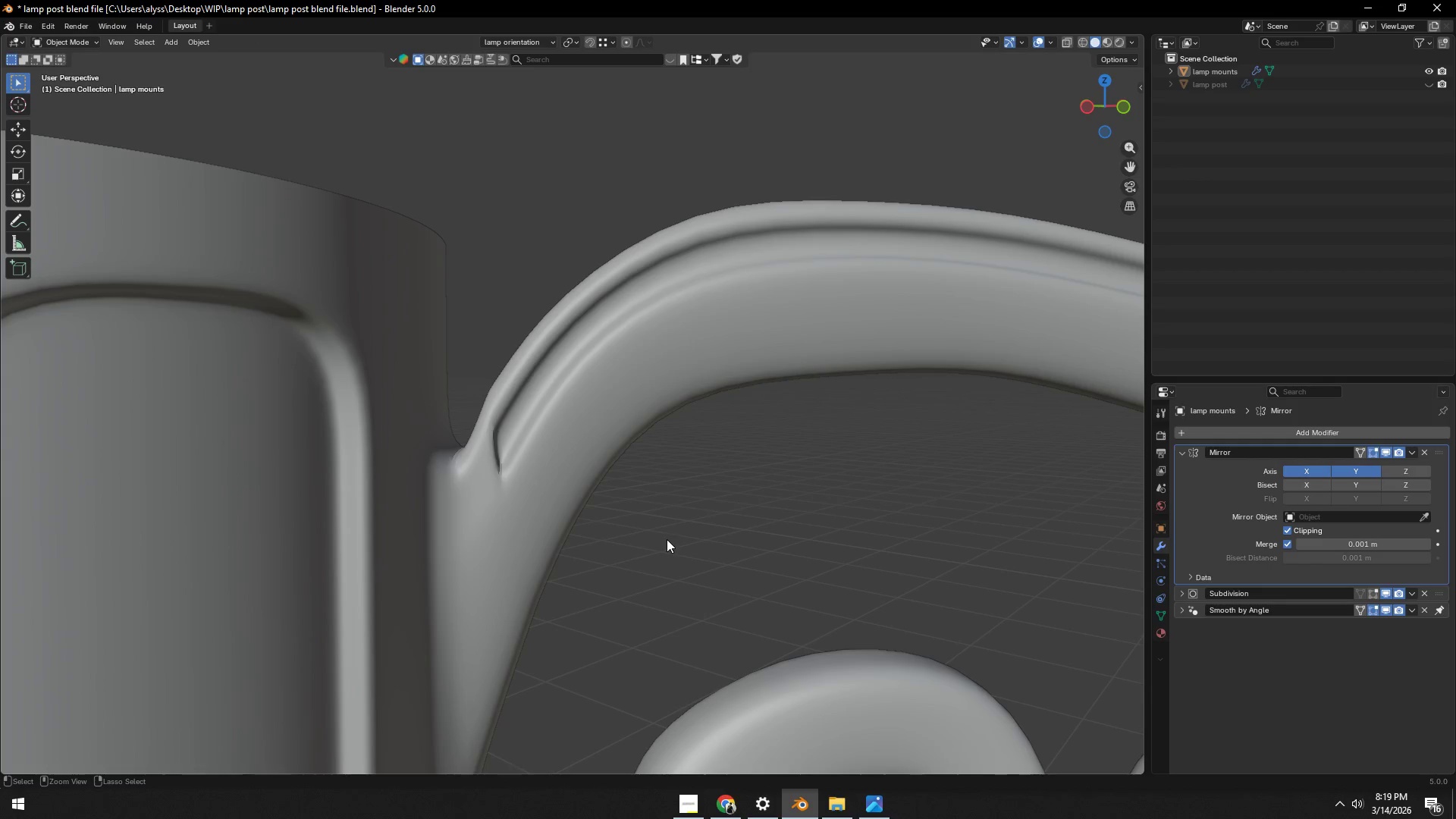 
key(Control+S)
 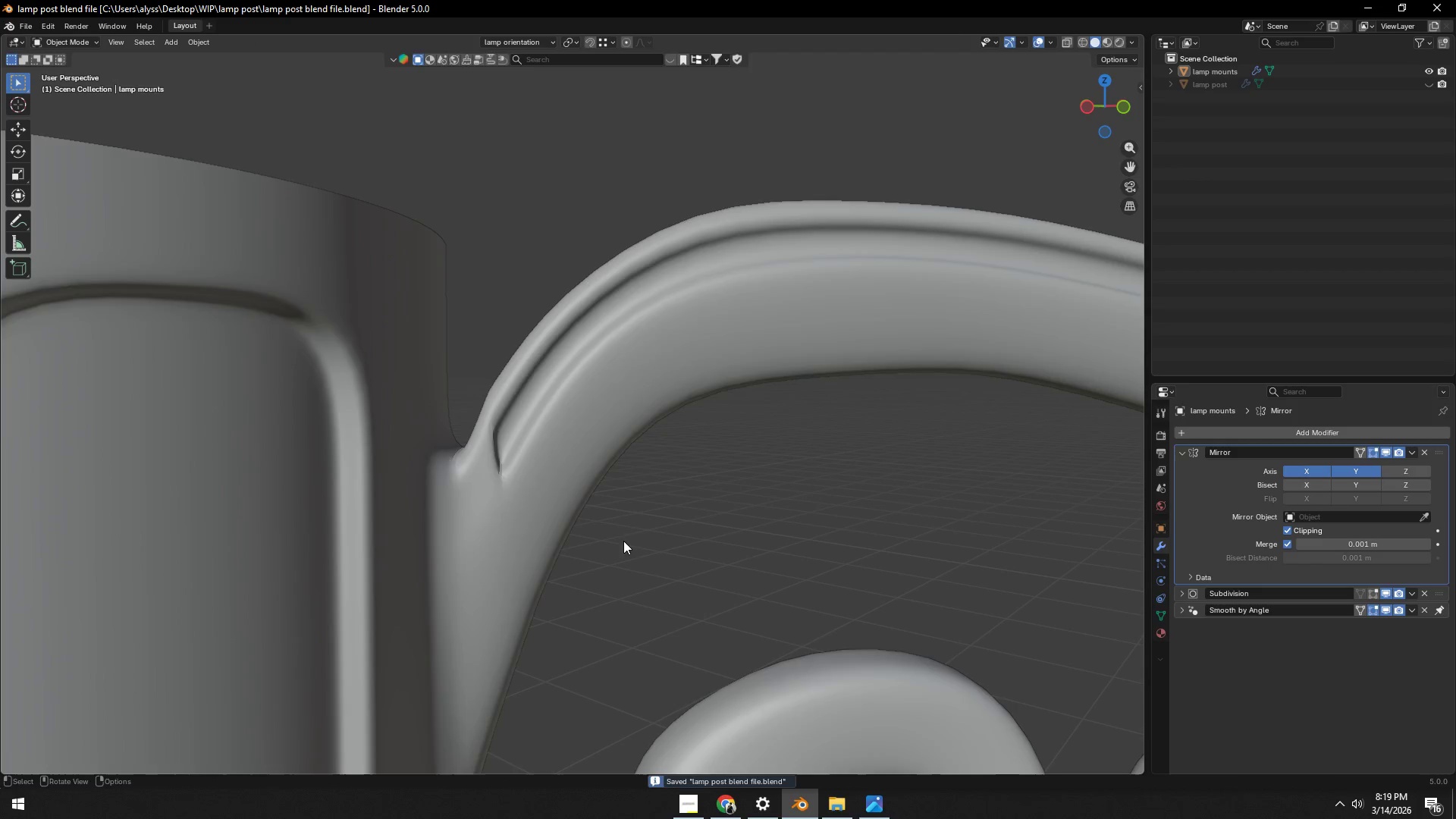 
key(Tab)
 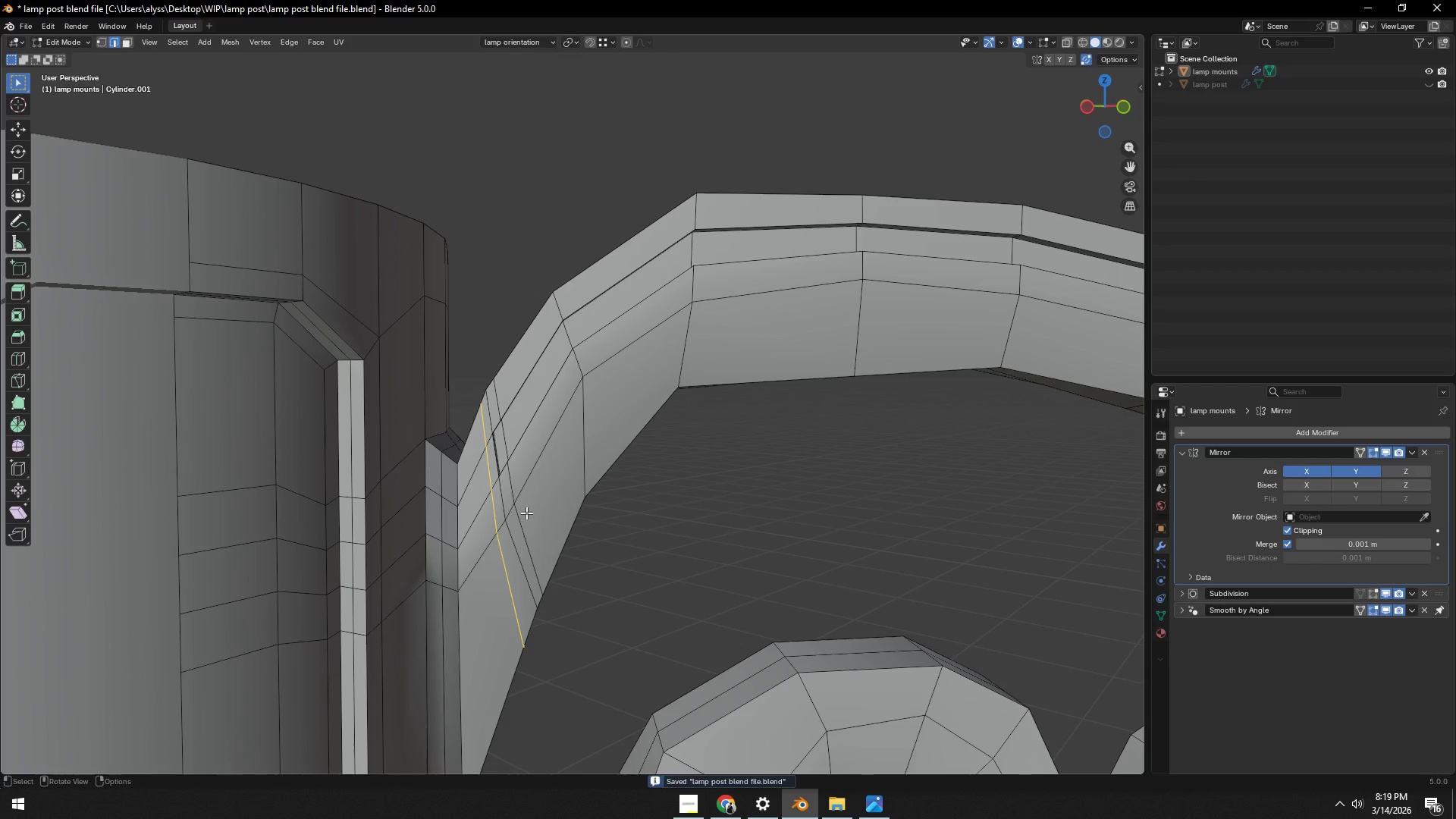 
key(Tab)
 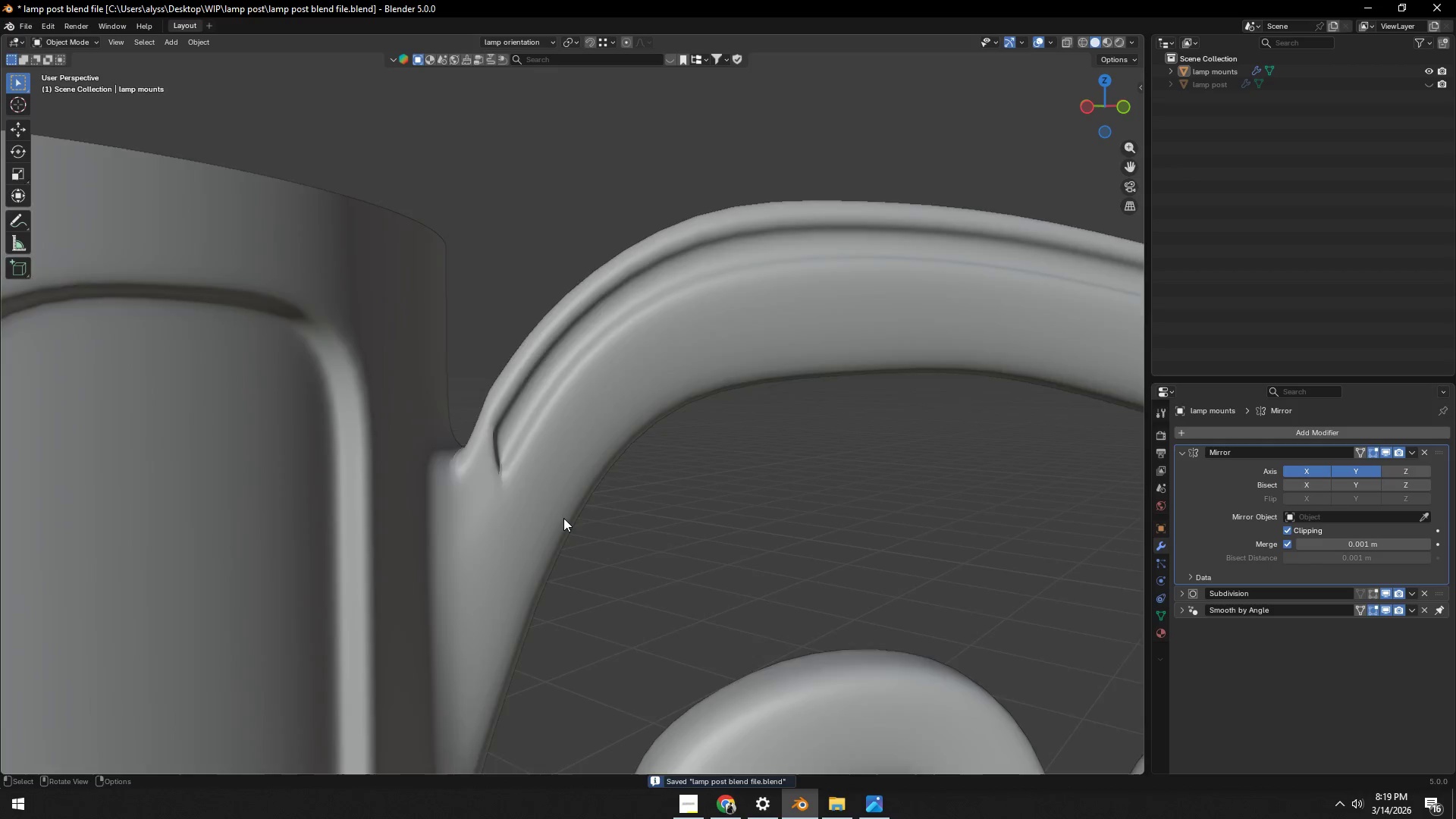 
scroll: coordinate [511, 536], scroll_direction: down, amount: 4.0
 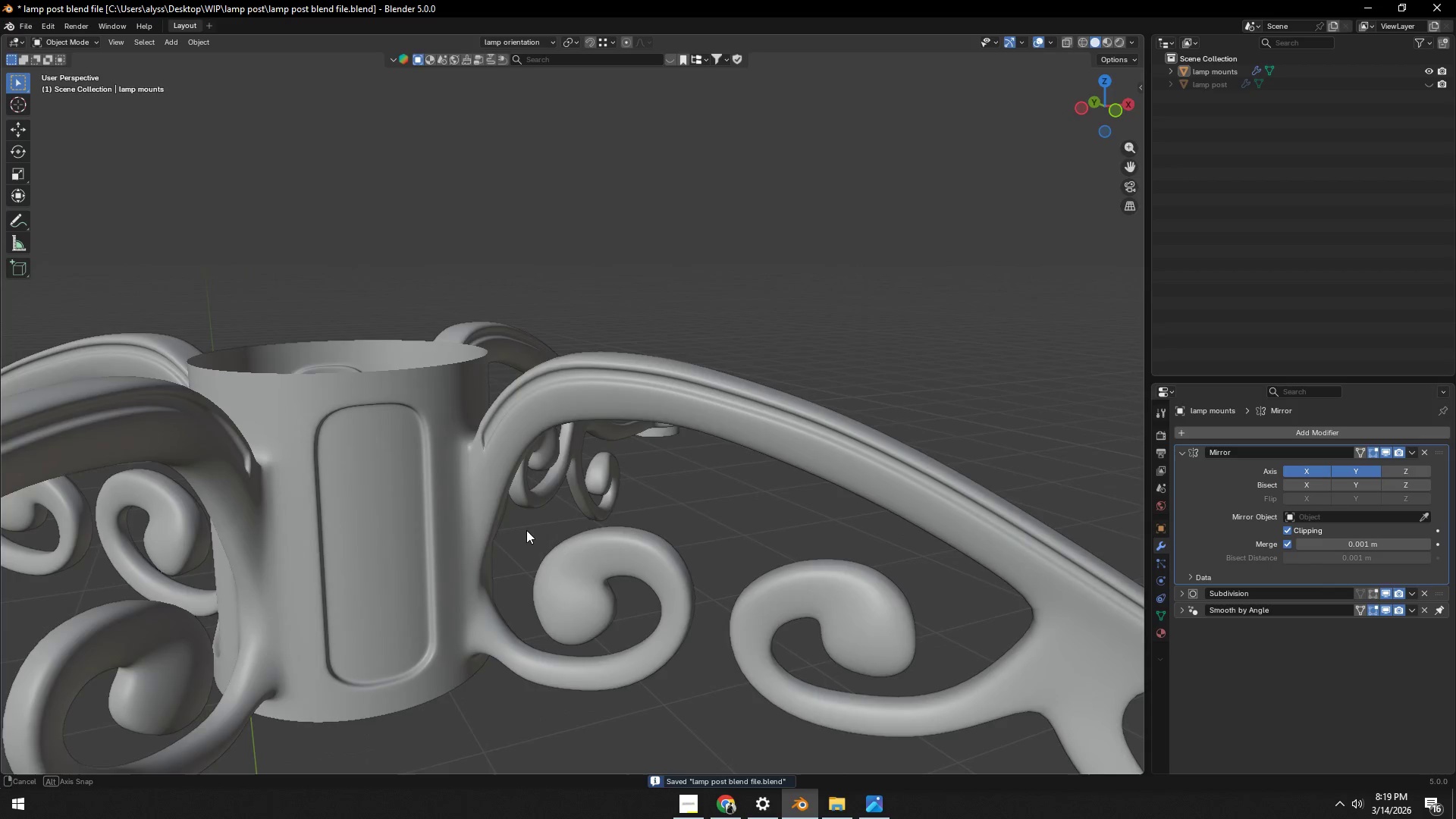 
key(Tab)
 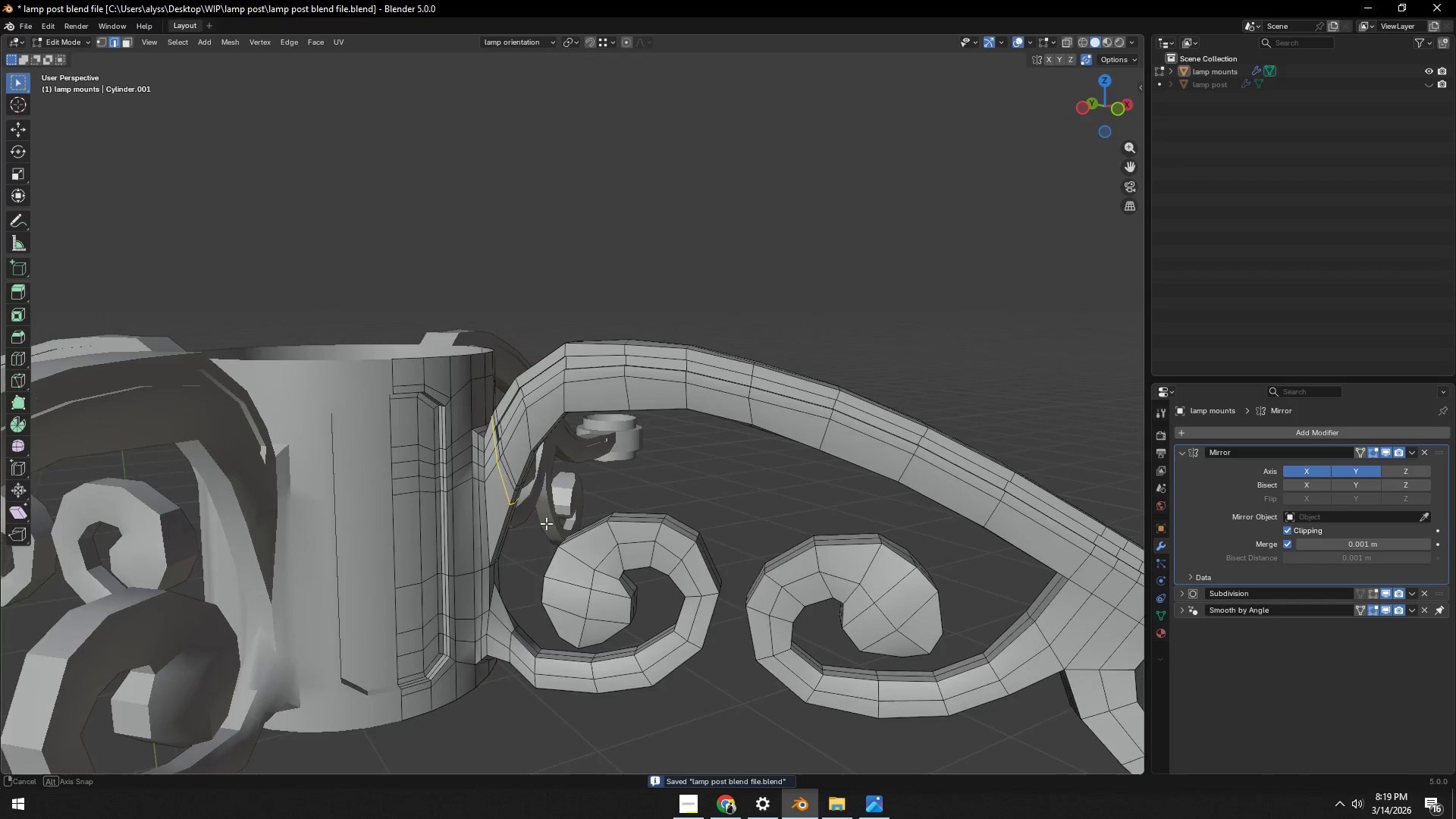 
scroll: coordinate [550, 522], scroll_direction: up, amount: 5.0
 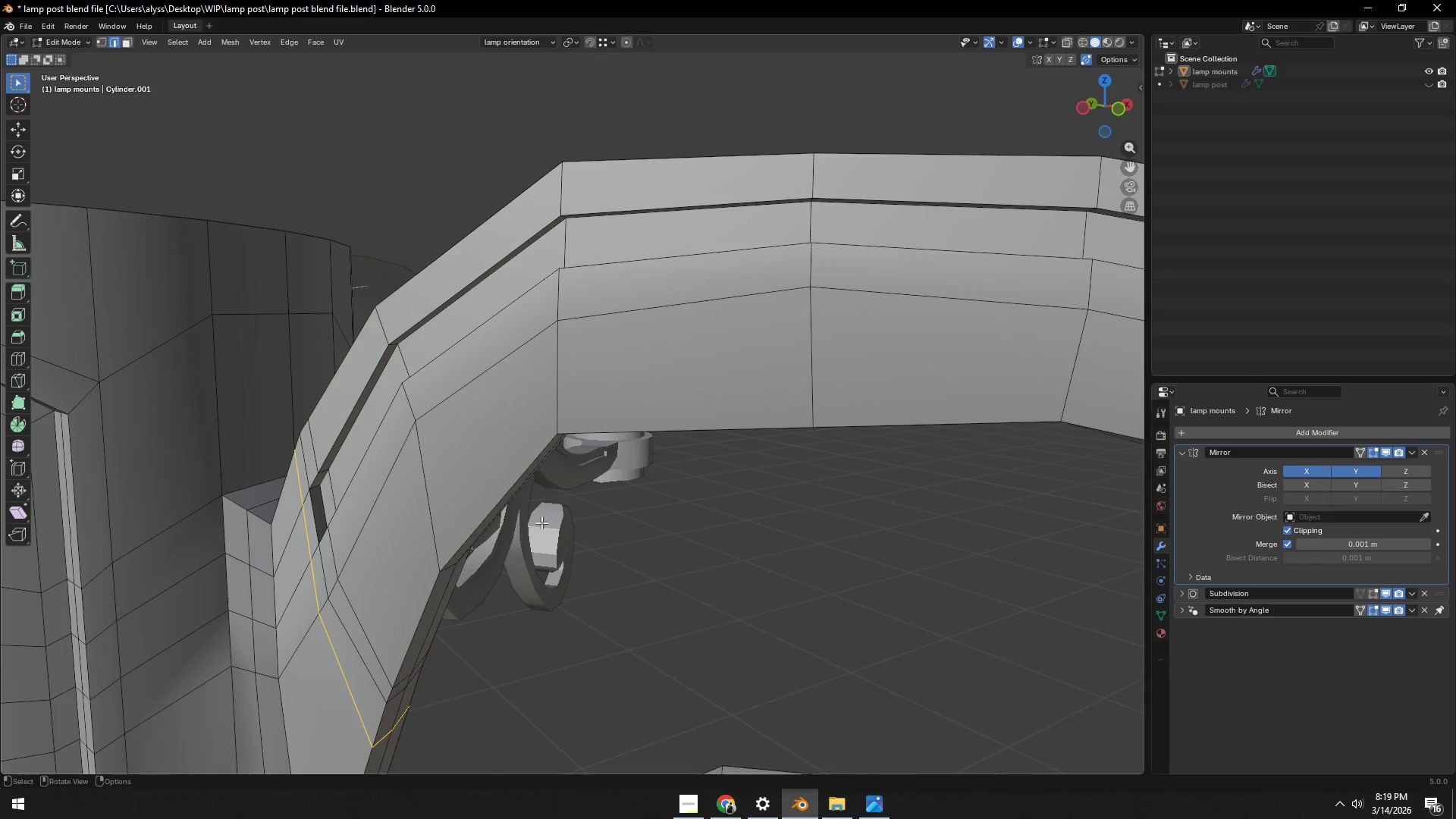 
hold_key(key=ShiftLeft, duration=0.69)
 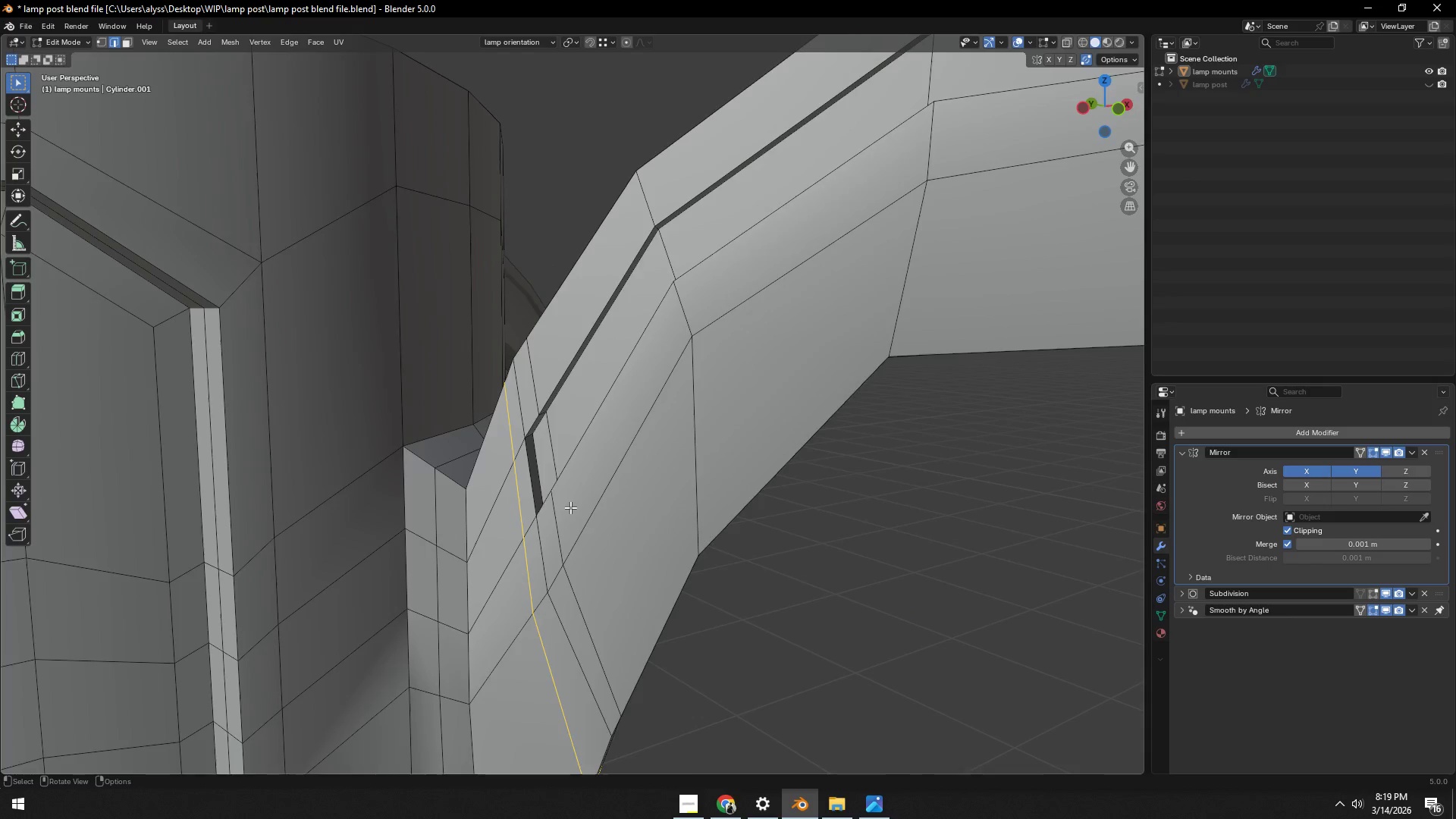 
hold_key(key=ShiftLeft, duration=2.19)
scroll: coordinate [570, 507], scroll_direction: up, amount: 2.0
 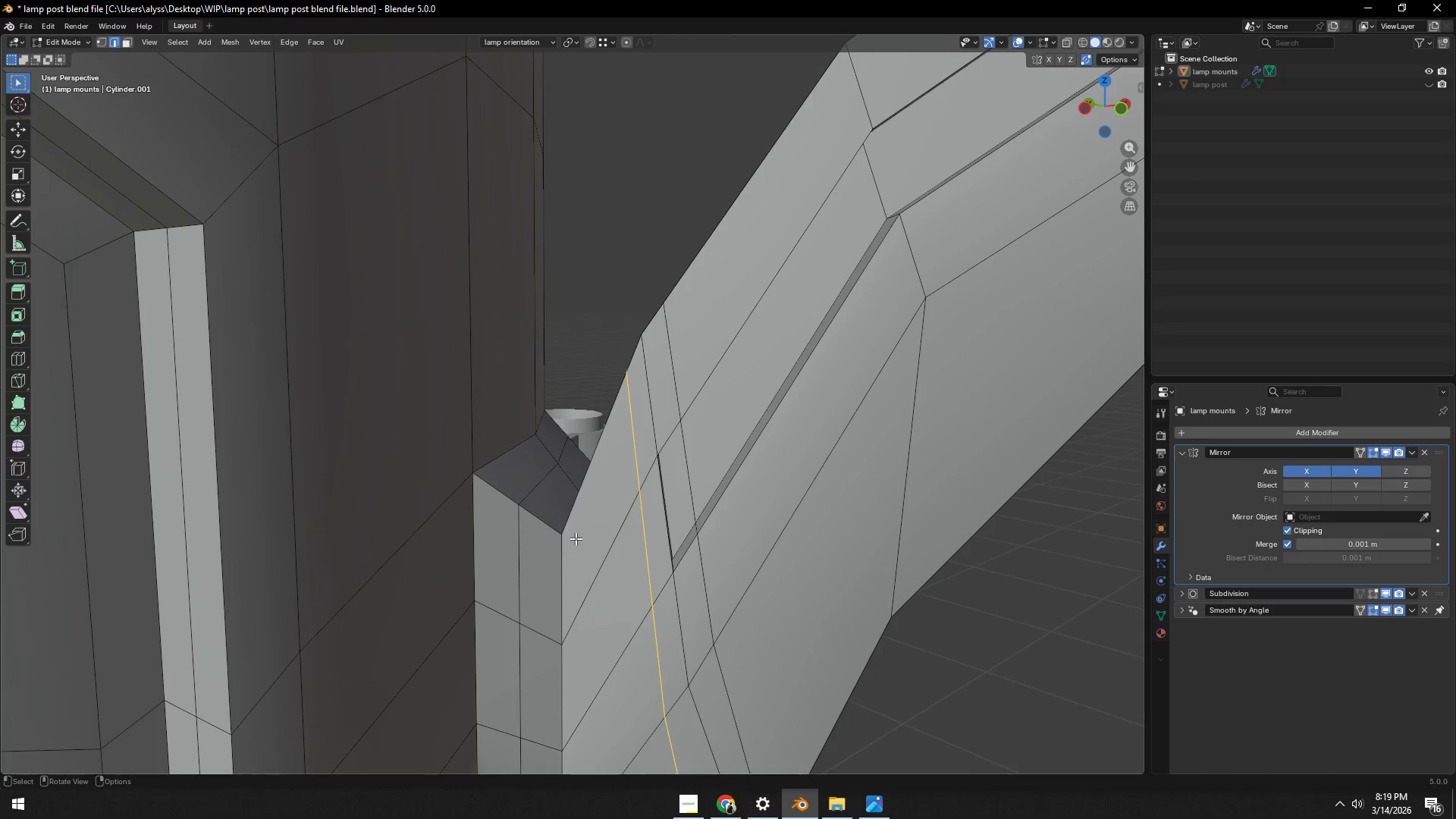 
hold_key(key=ShiftLeft, duration=0.39)
 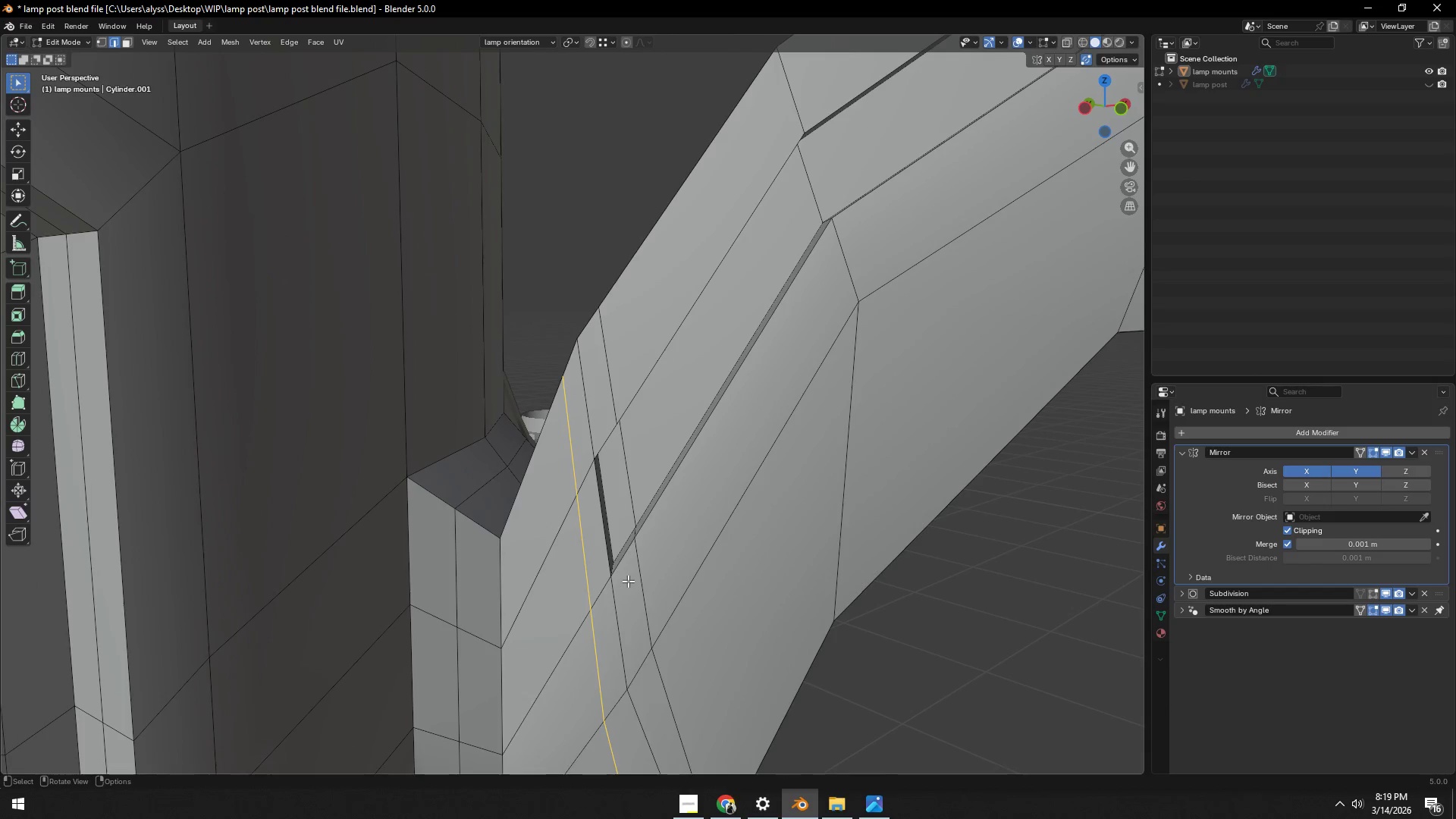 
key(Control+Z)
 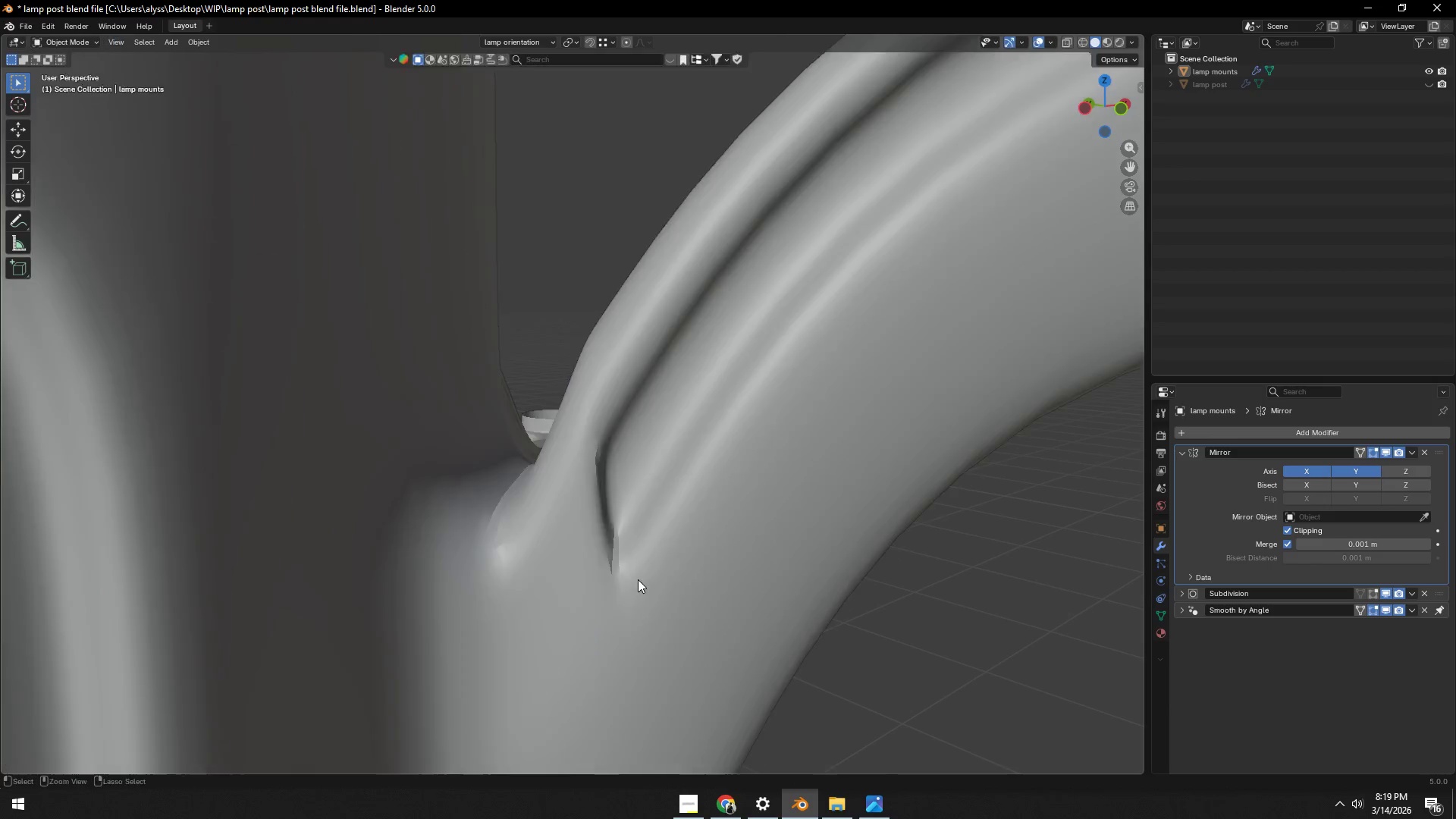 
key(Control+Z)
 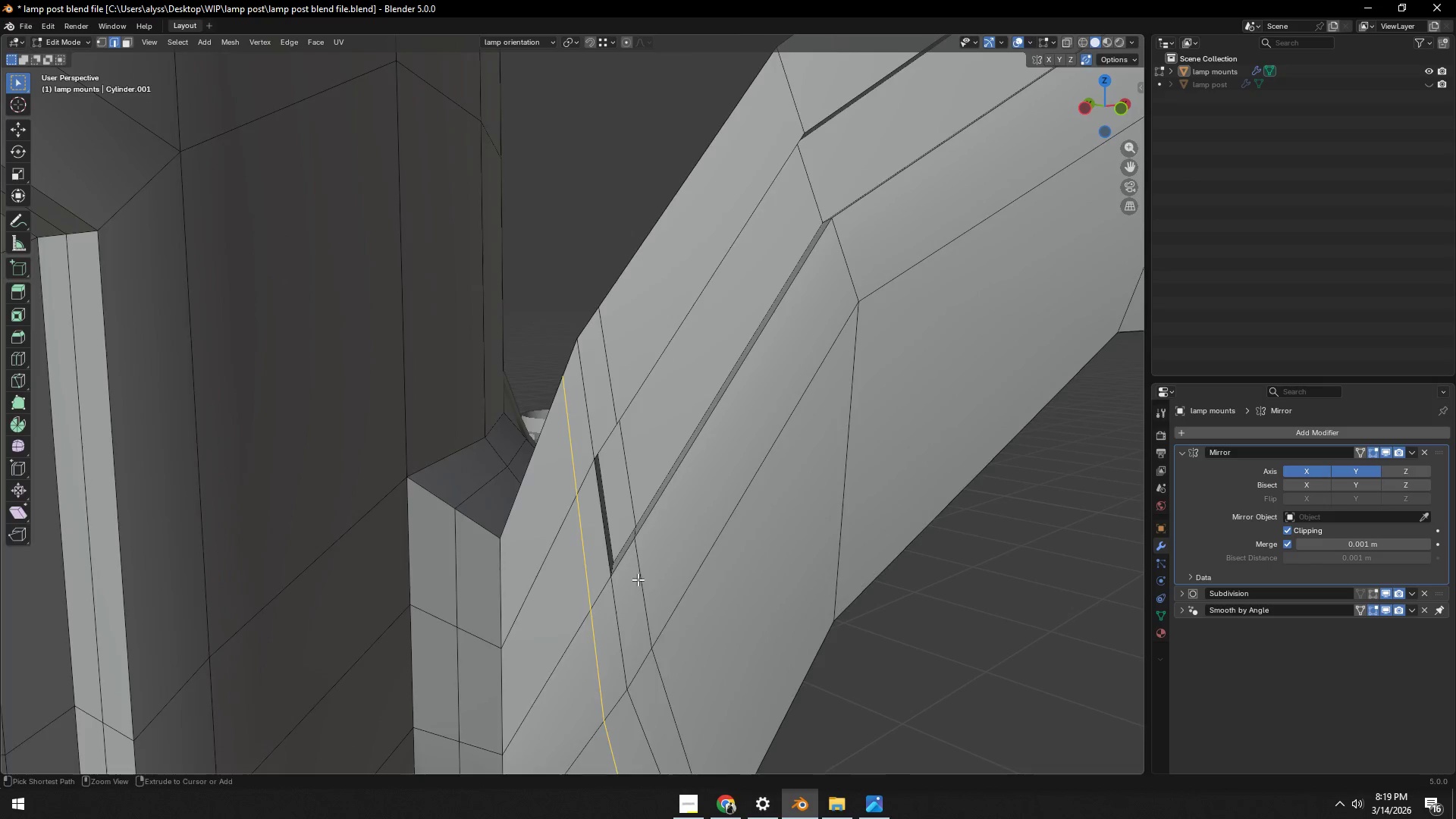 
key(Control+Z)
 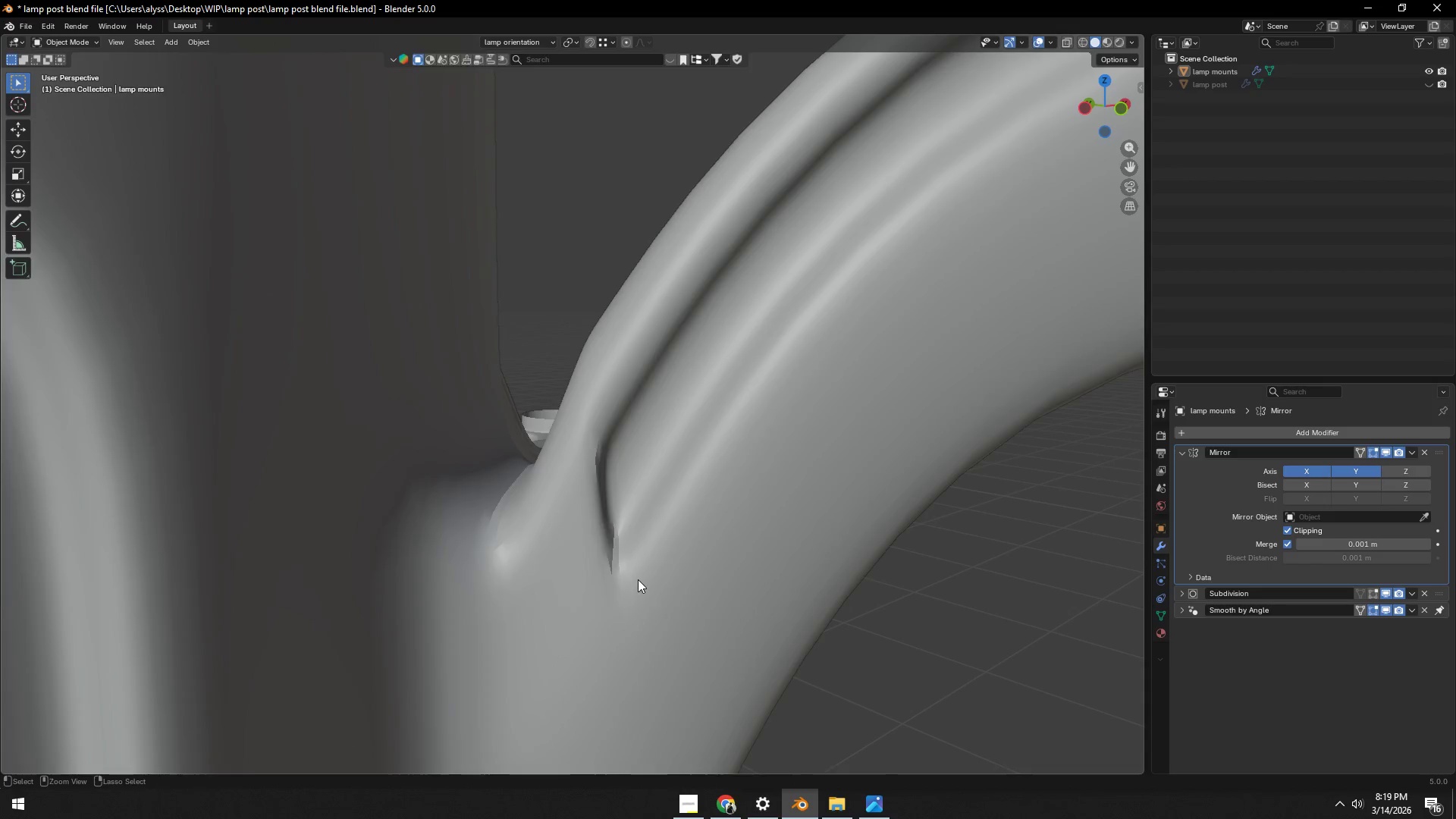 
key(Control+Z)
 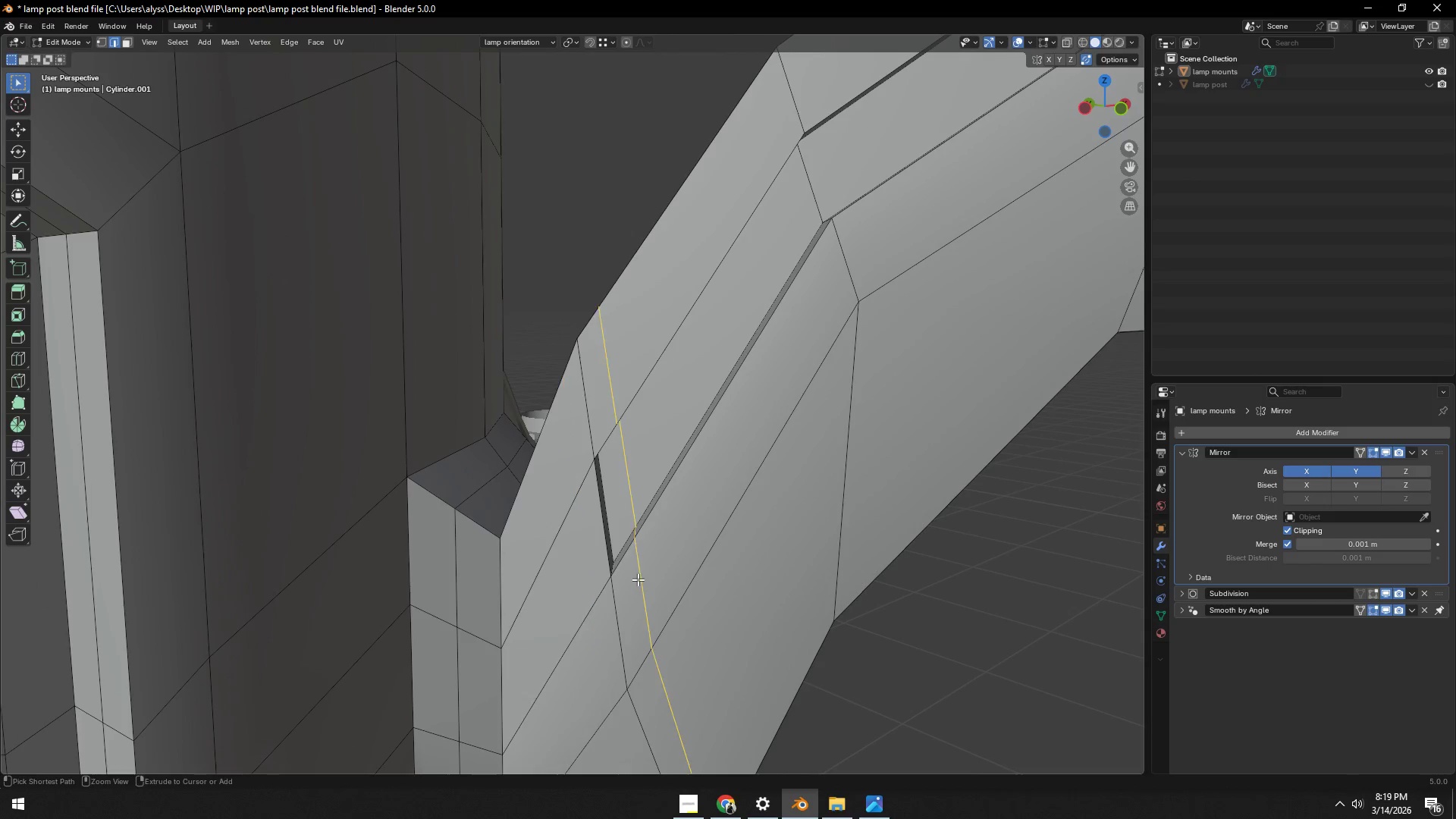 
key(Control+Z)
 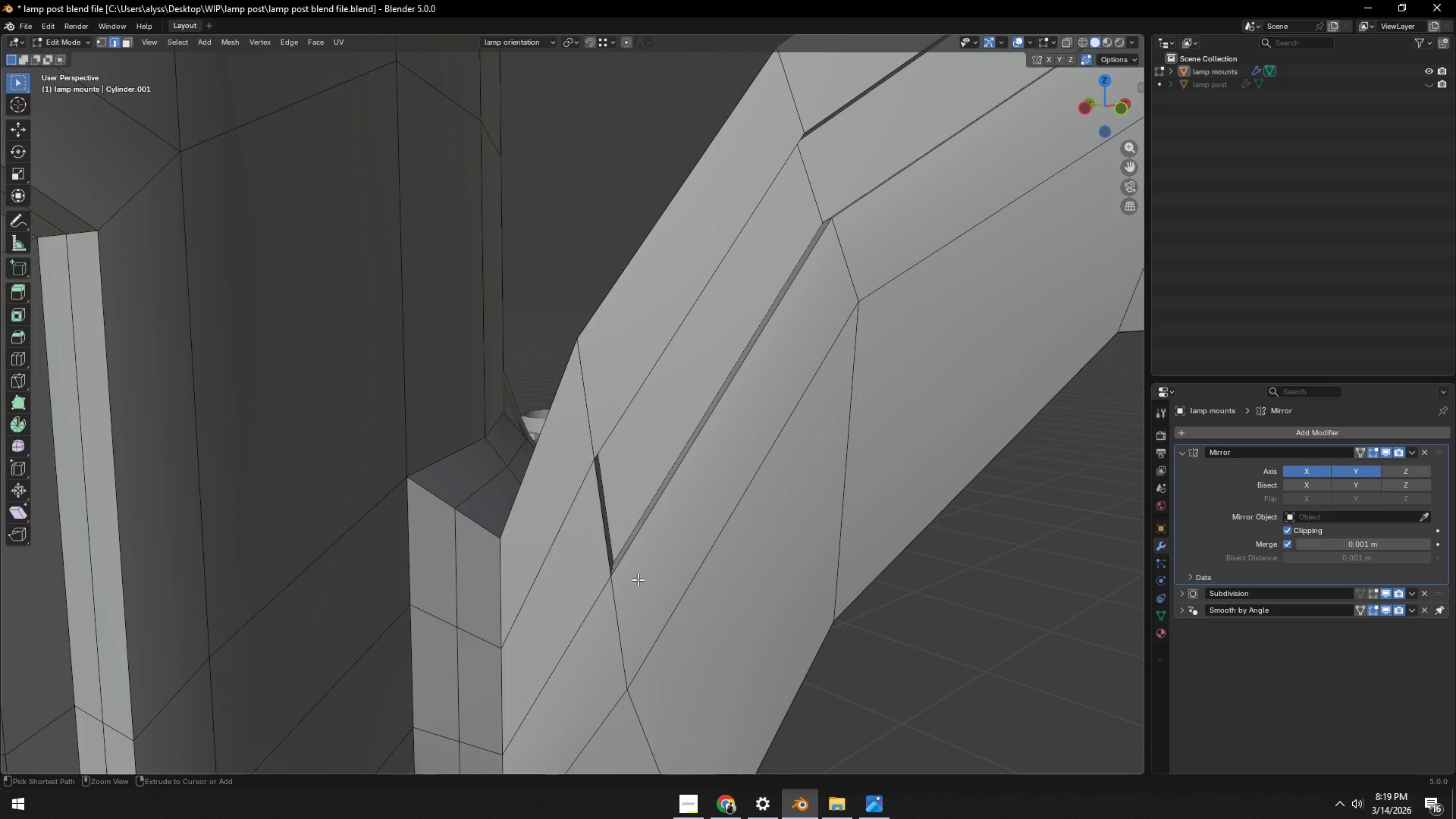 
key(Control+Z)
 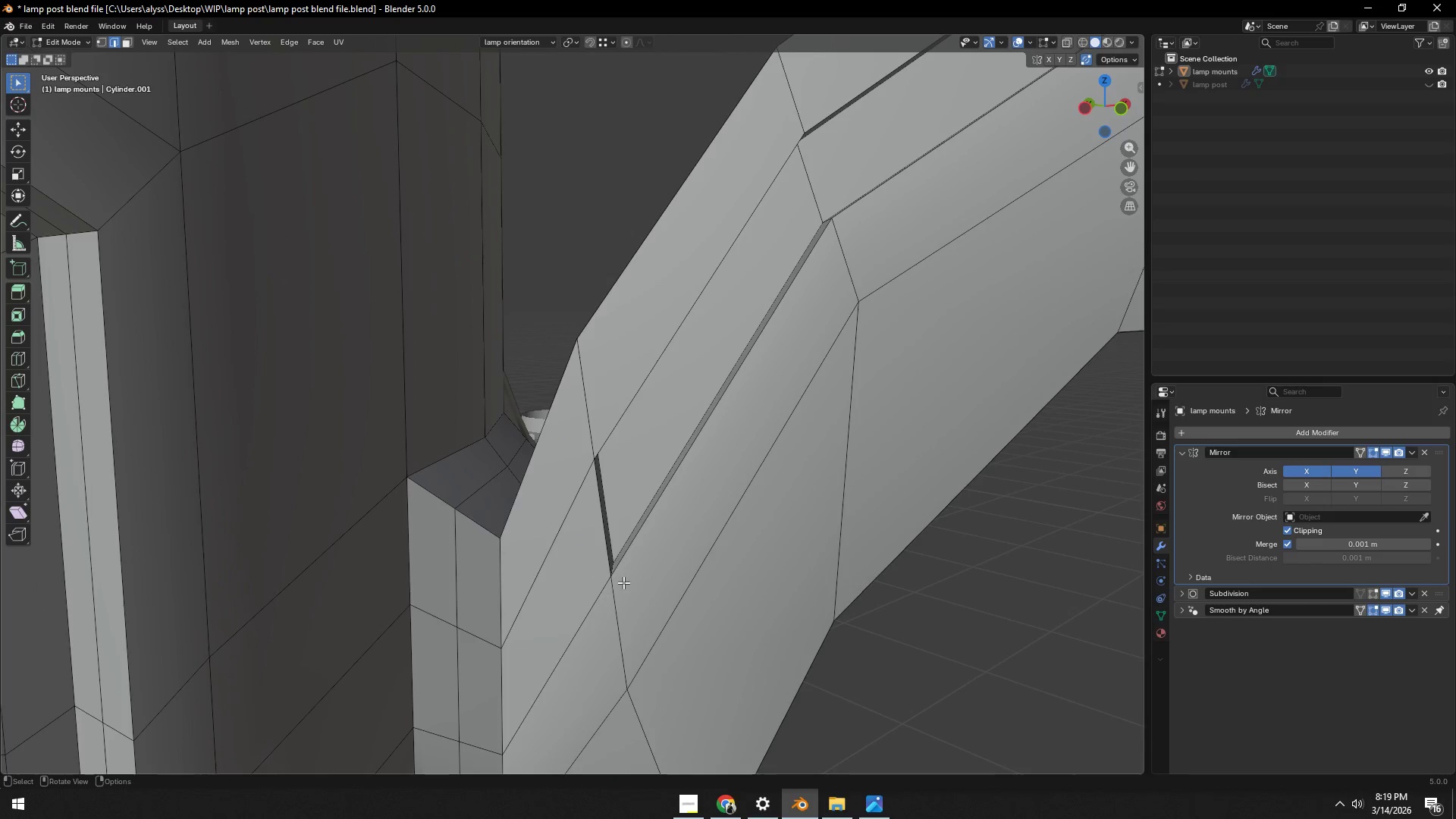 
key(2)
 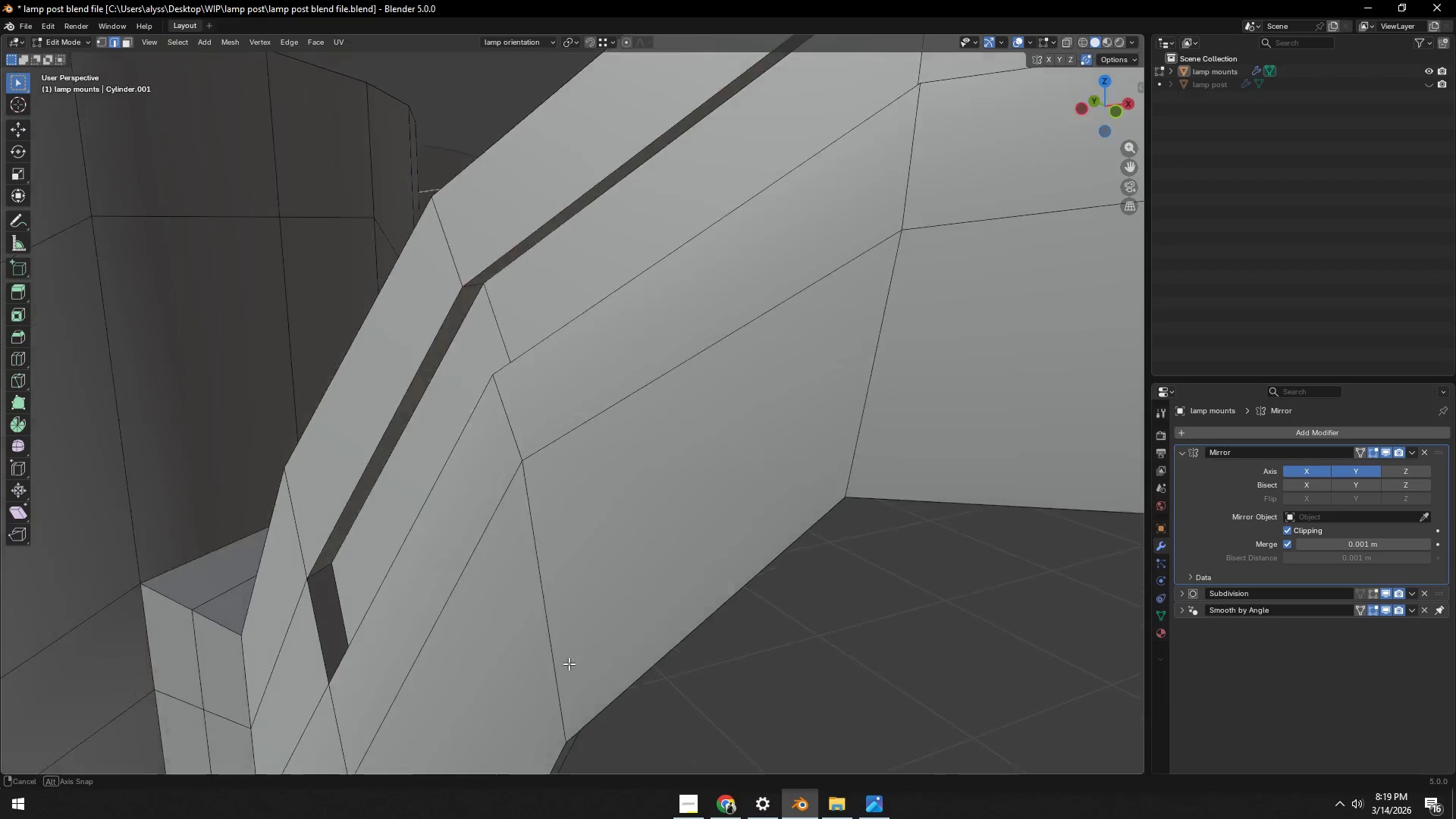 
hold_key(key=ShiftLeft, duration=0.42)
 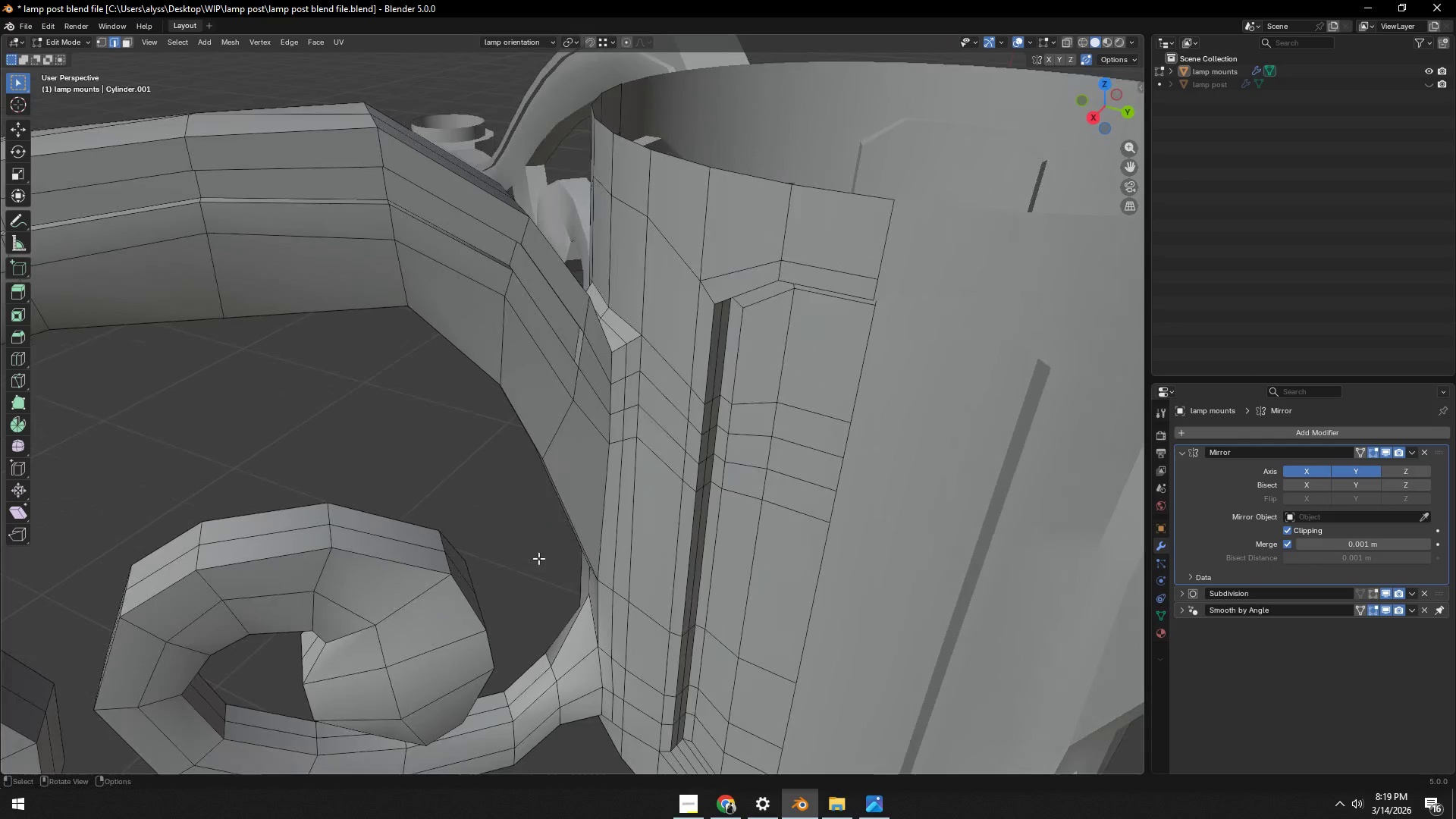 
hold_key(key=ShiftLeft, duration=1.52)
 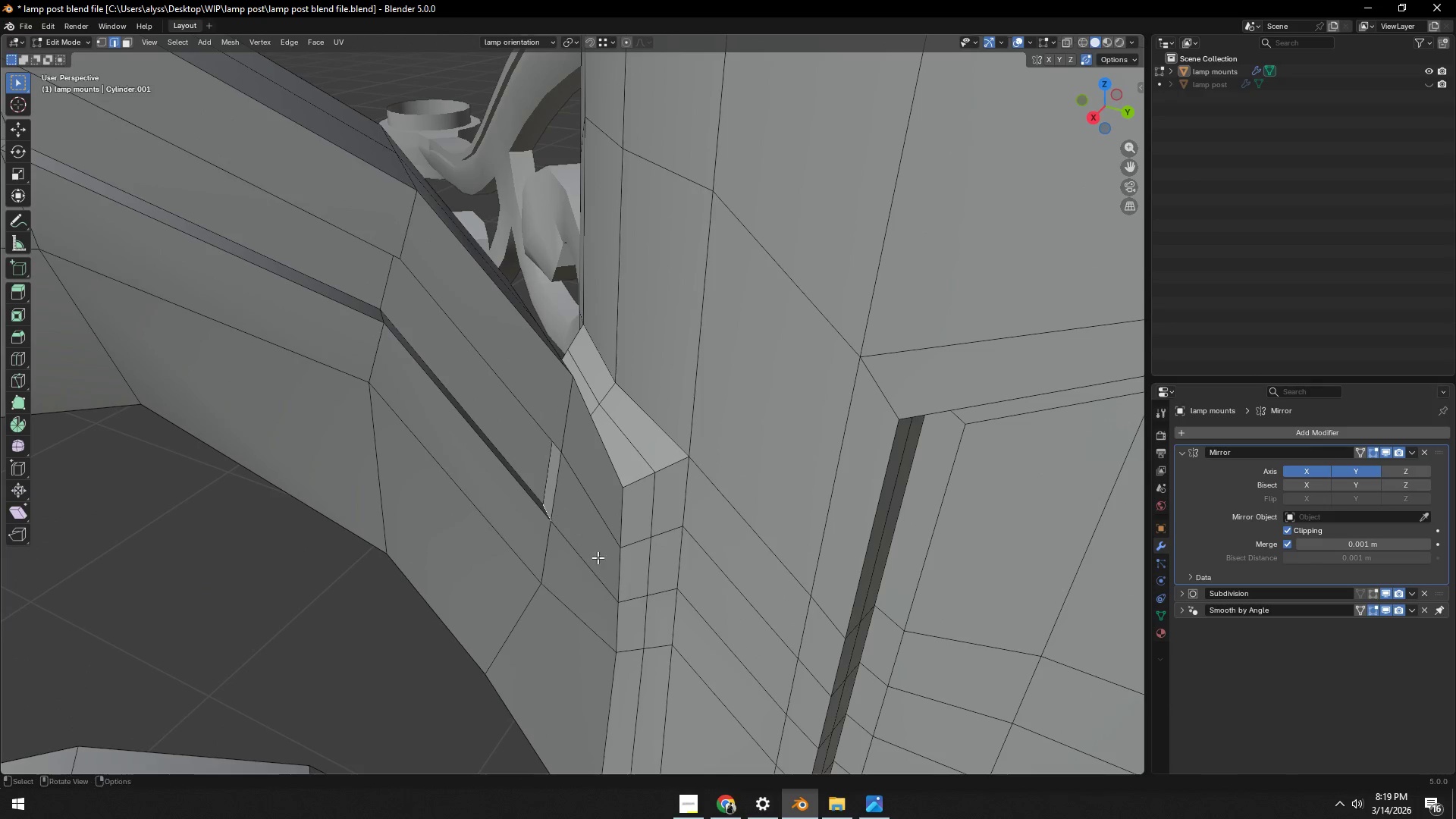 
scroll: coordinate [543, 548], scroll_direction: up, amount: 6.0
 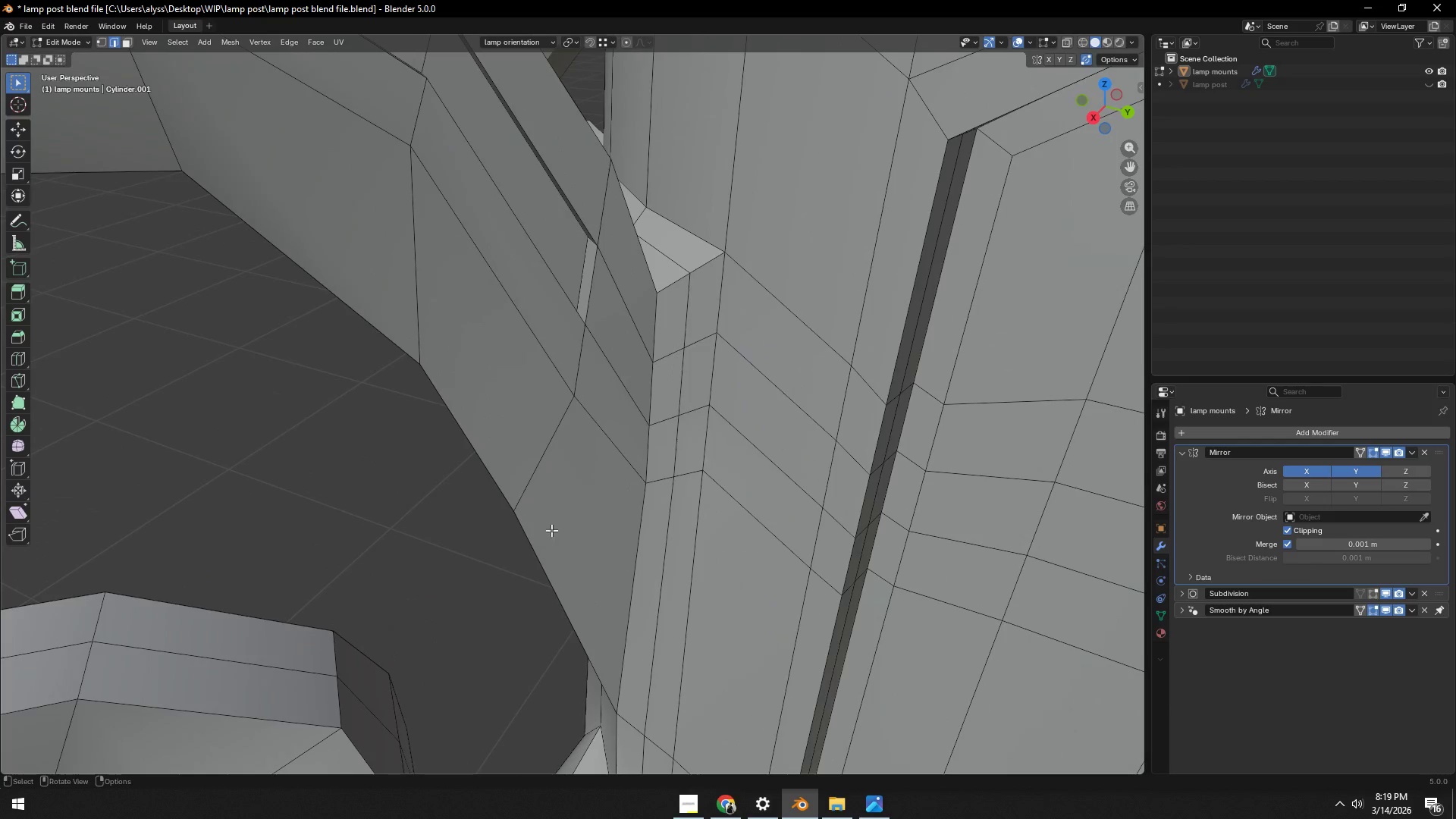 
hold_key(key=ShiftLeft, duration=0.42)
left_click([544, 508])
 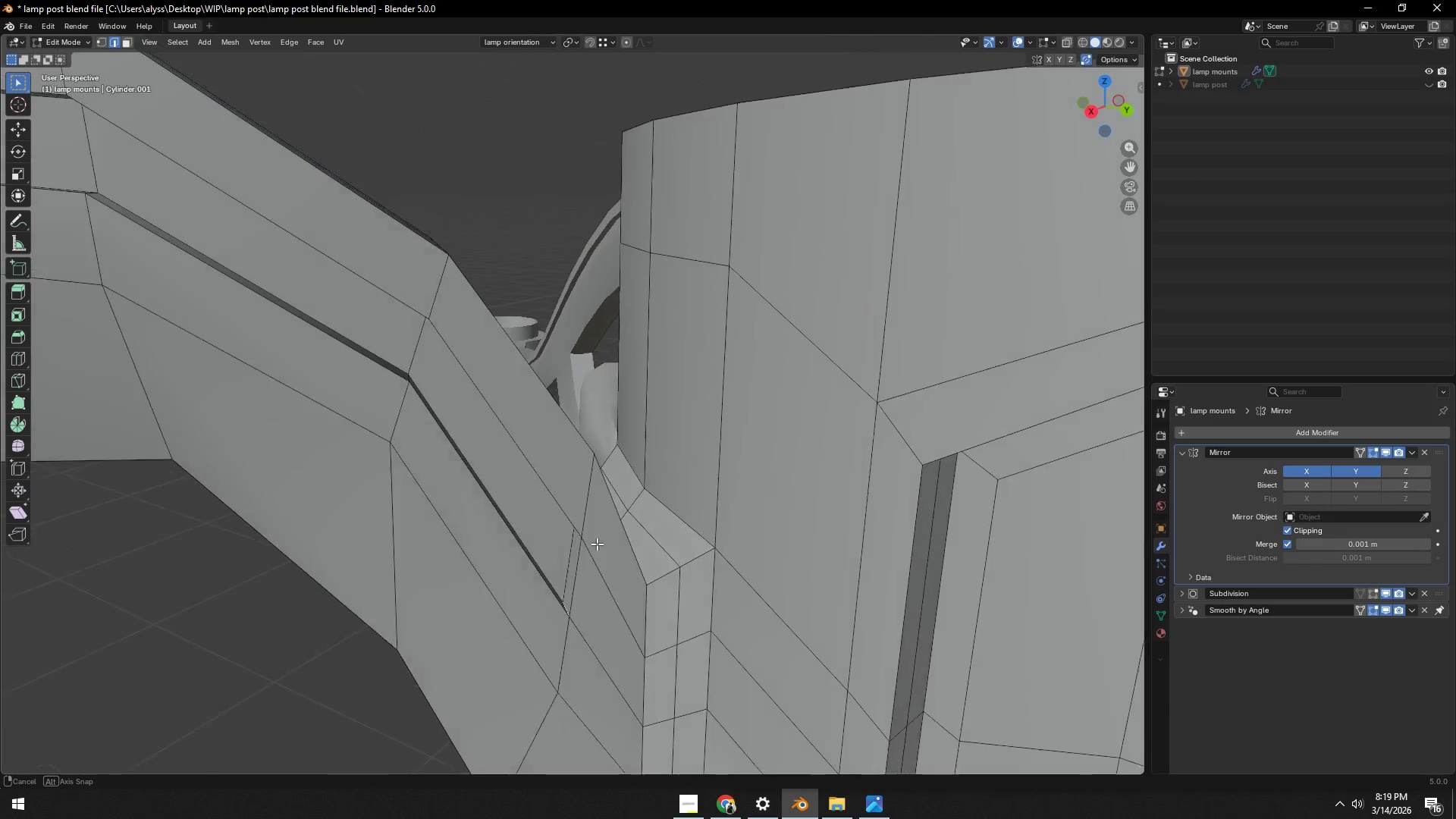 
key(Shift+ShiftLeft)
 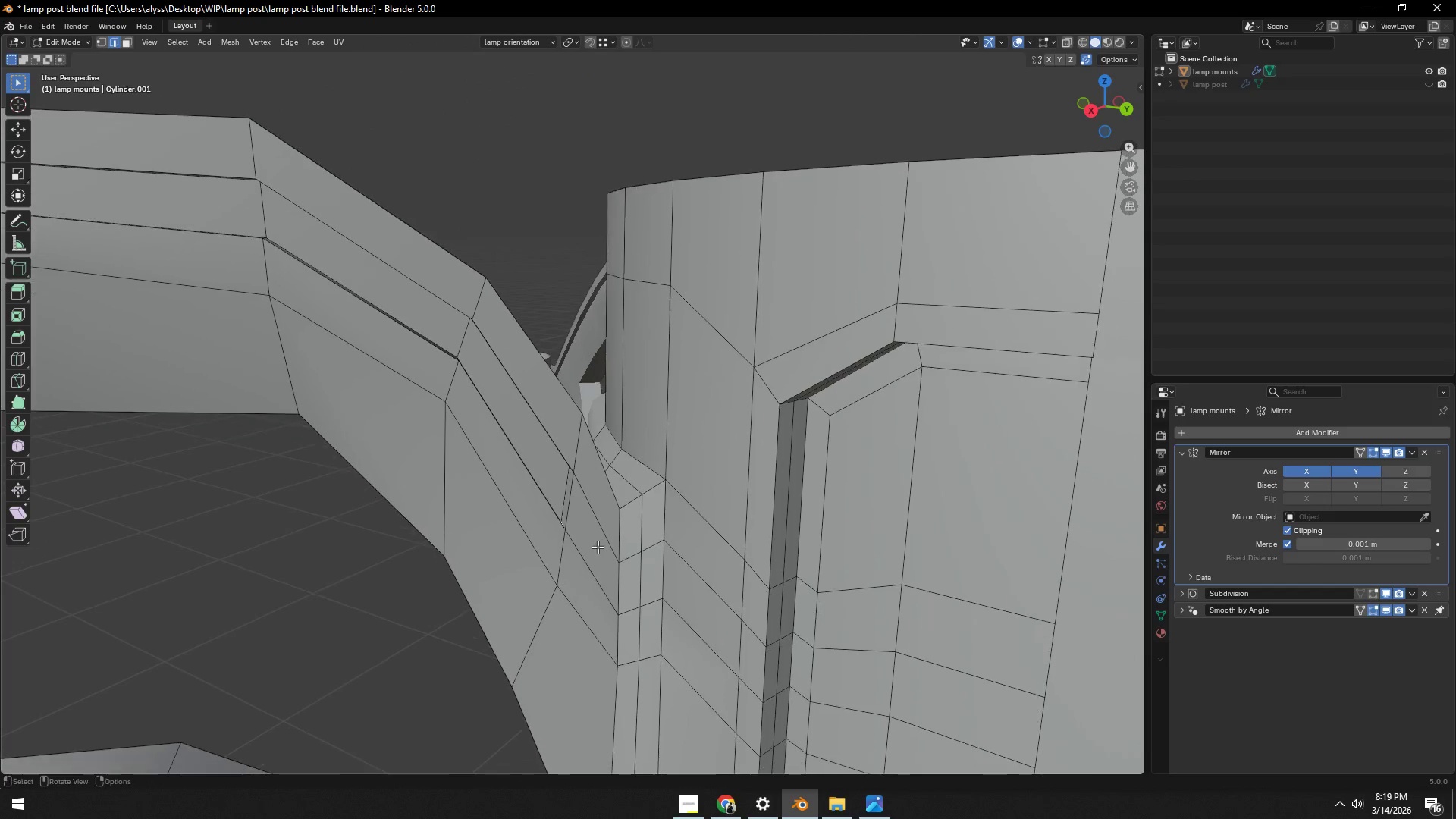 
scroll: coordinate [605, 568], scroll_direction: down, amount: 3.0
 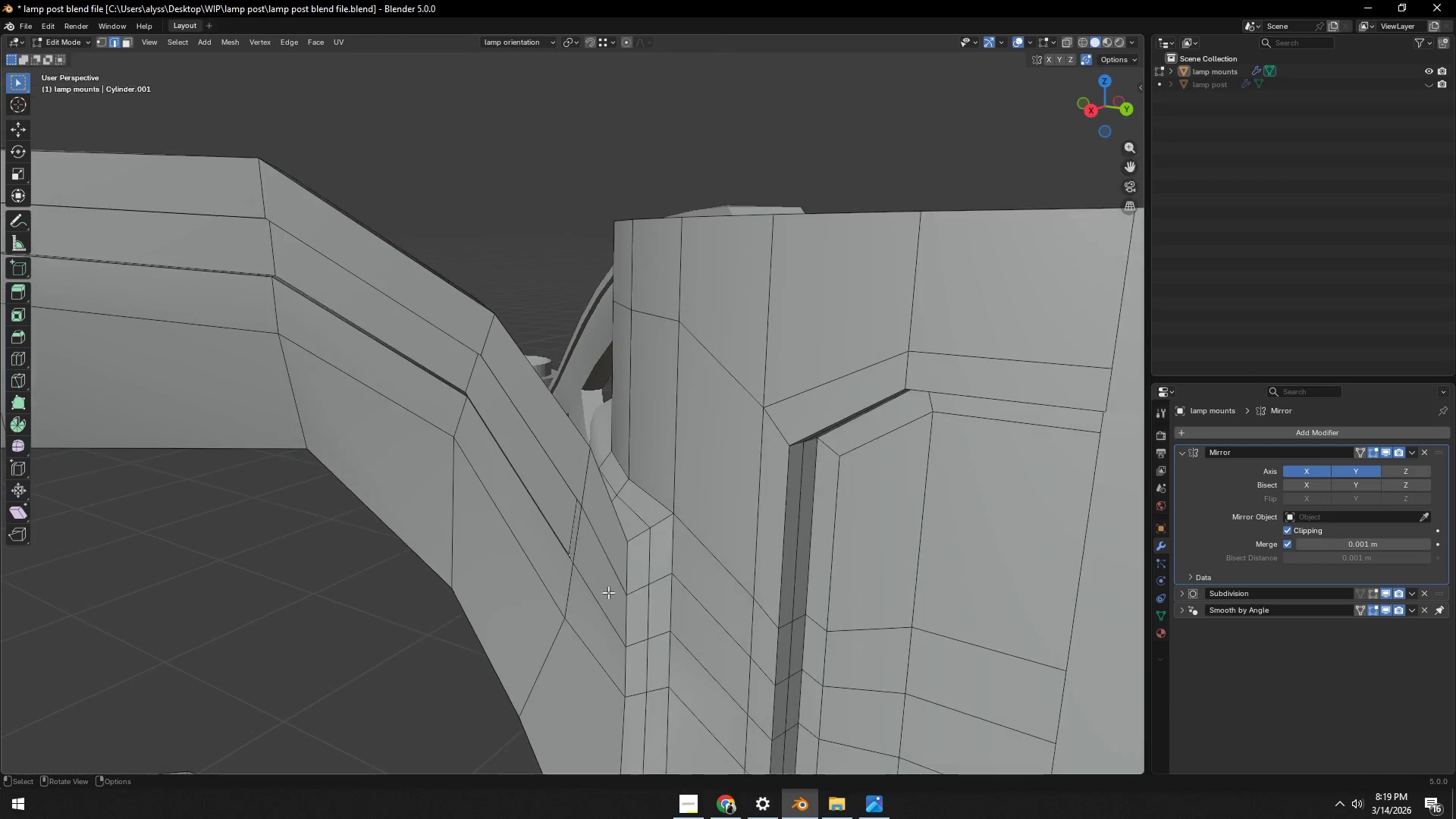 
type(gg)
 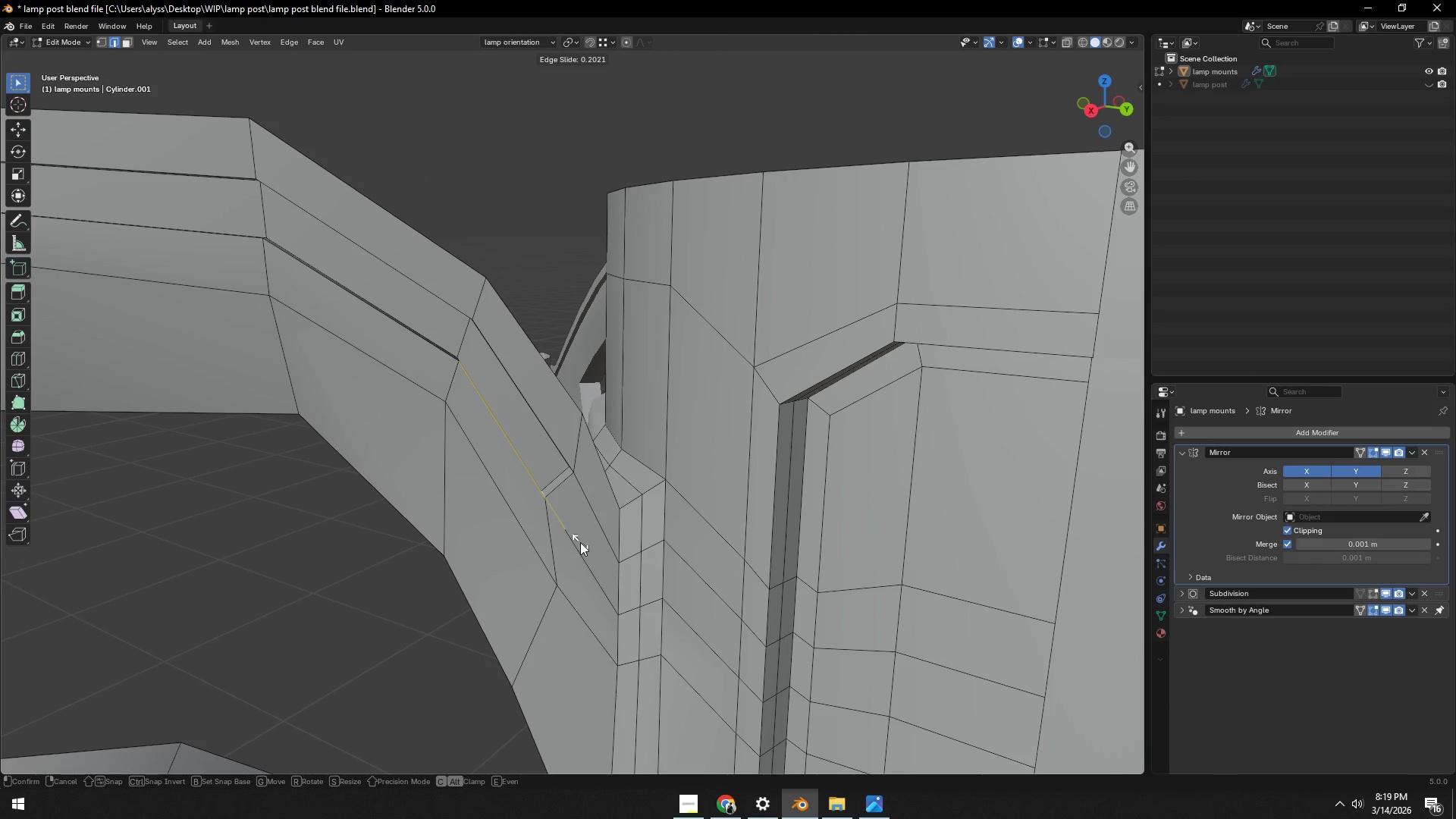 
left_click([580, 542])
 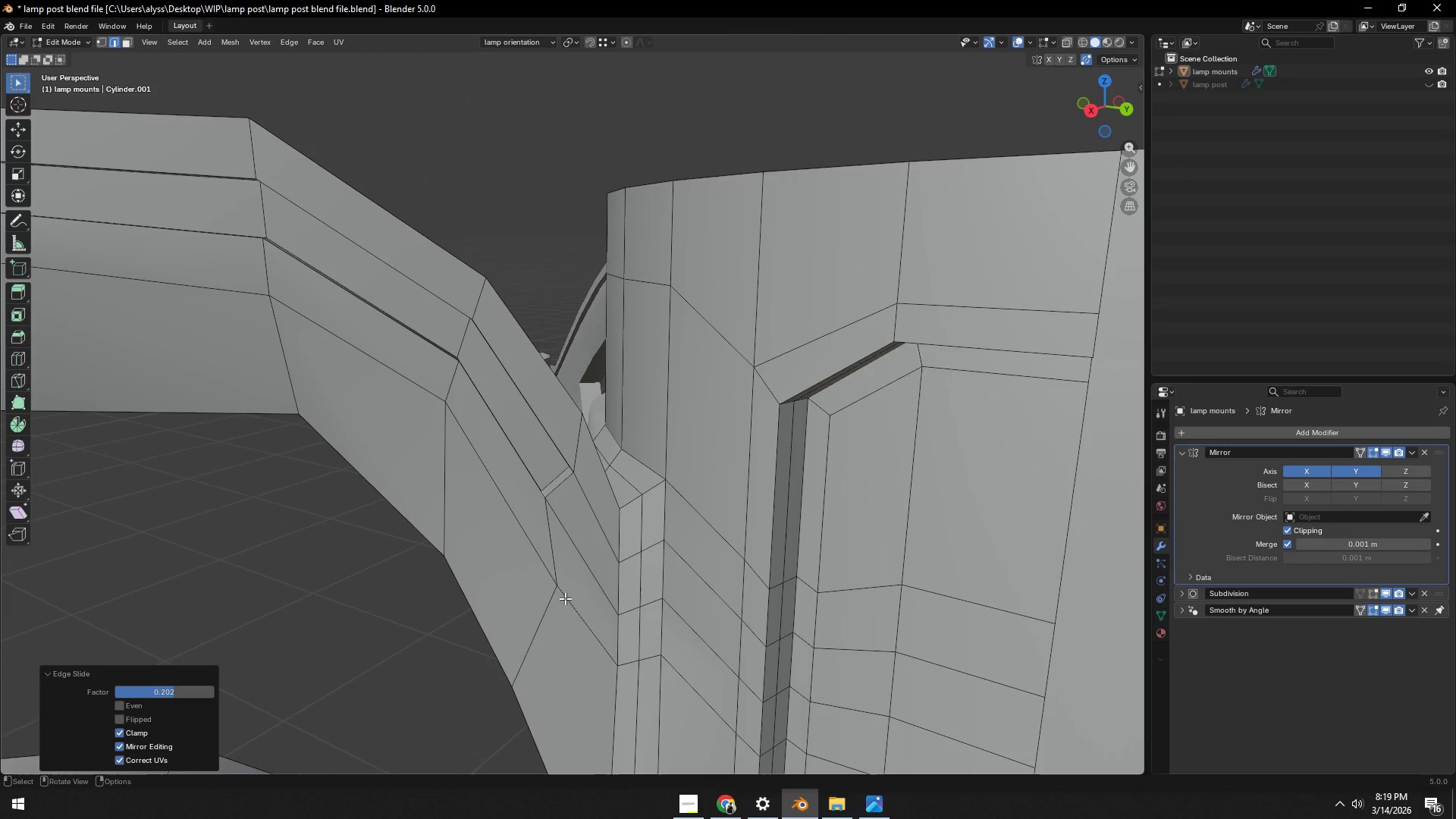 
scroll: coordinate [544, 629], scroll_direction: down, amount: 3.0
 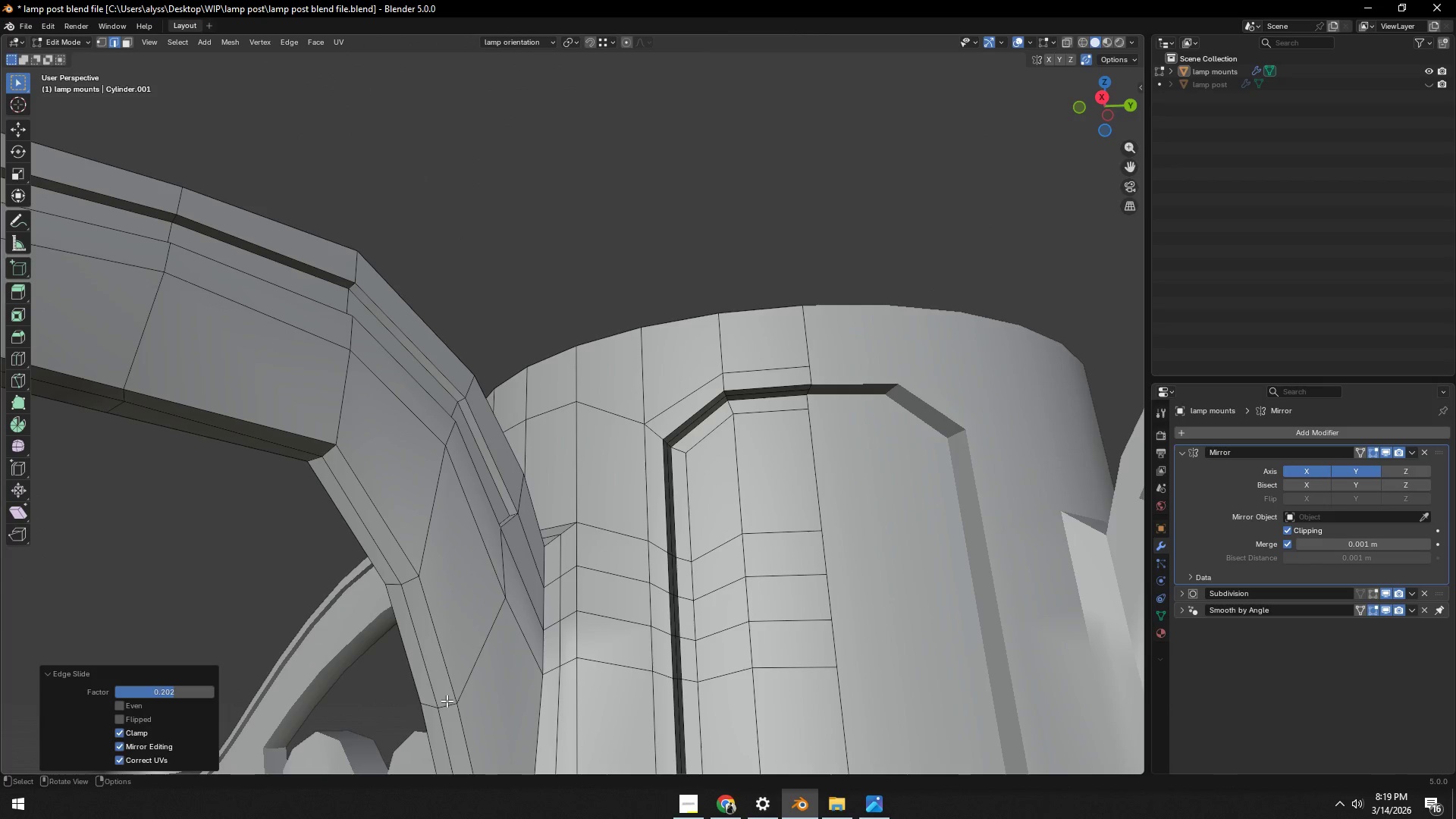 
left_click([447, 701])
 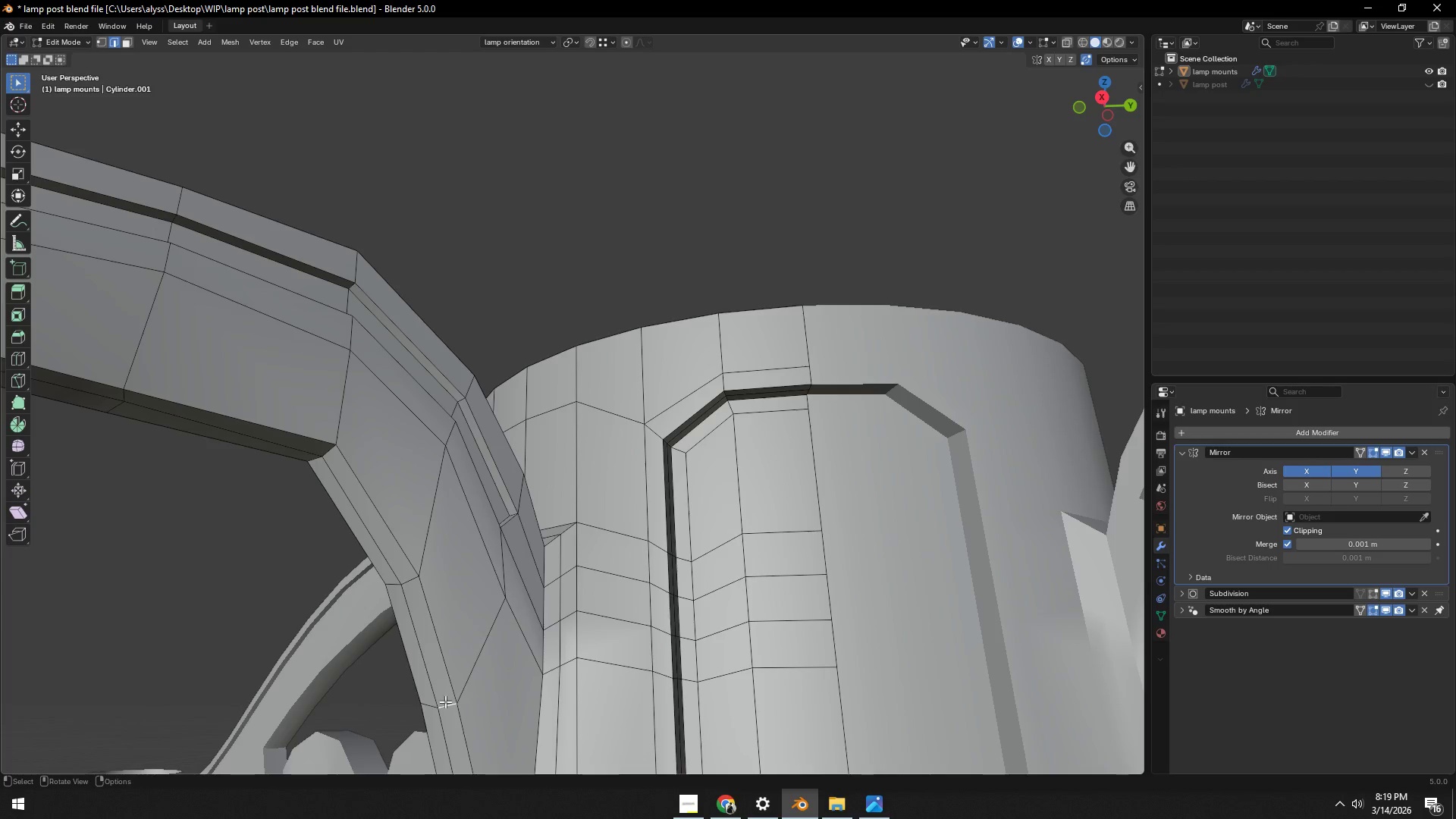 
hold_key(key=ShiftLeft, duration=0.5)
left_click([425, 703])
 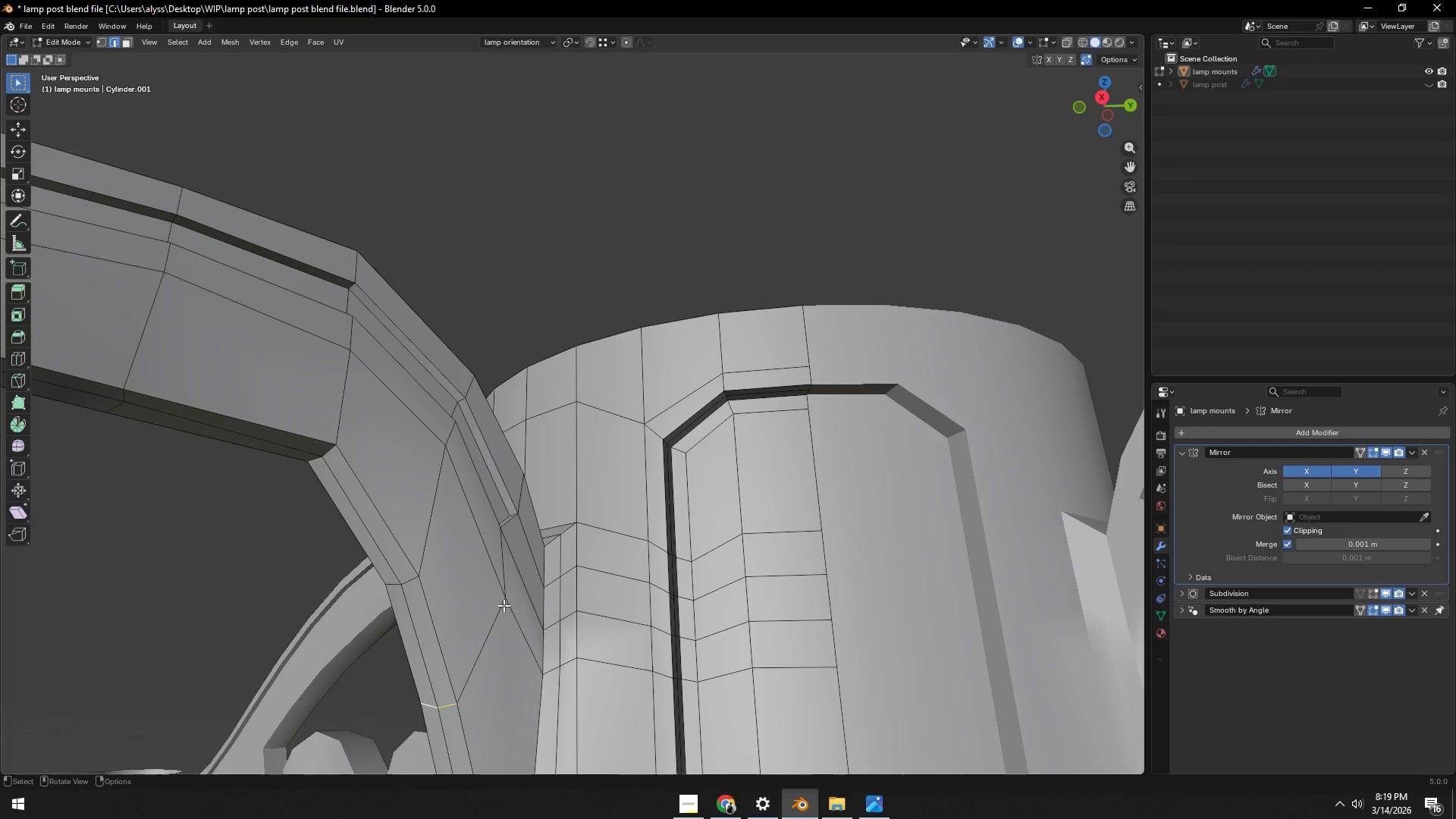 
key(1)
 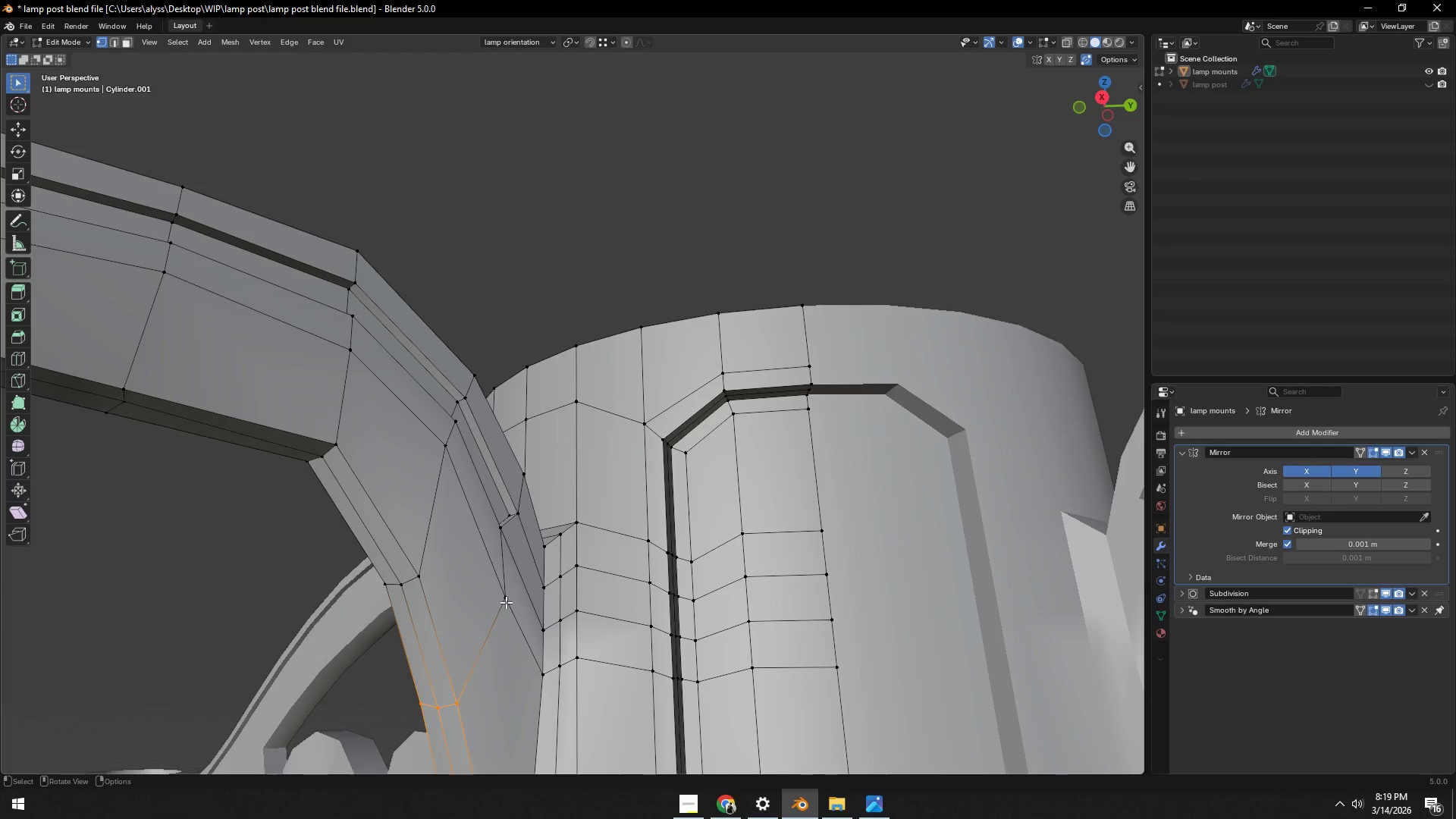 
left_click([506, 602])
 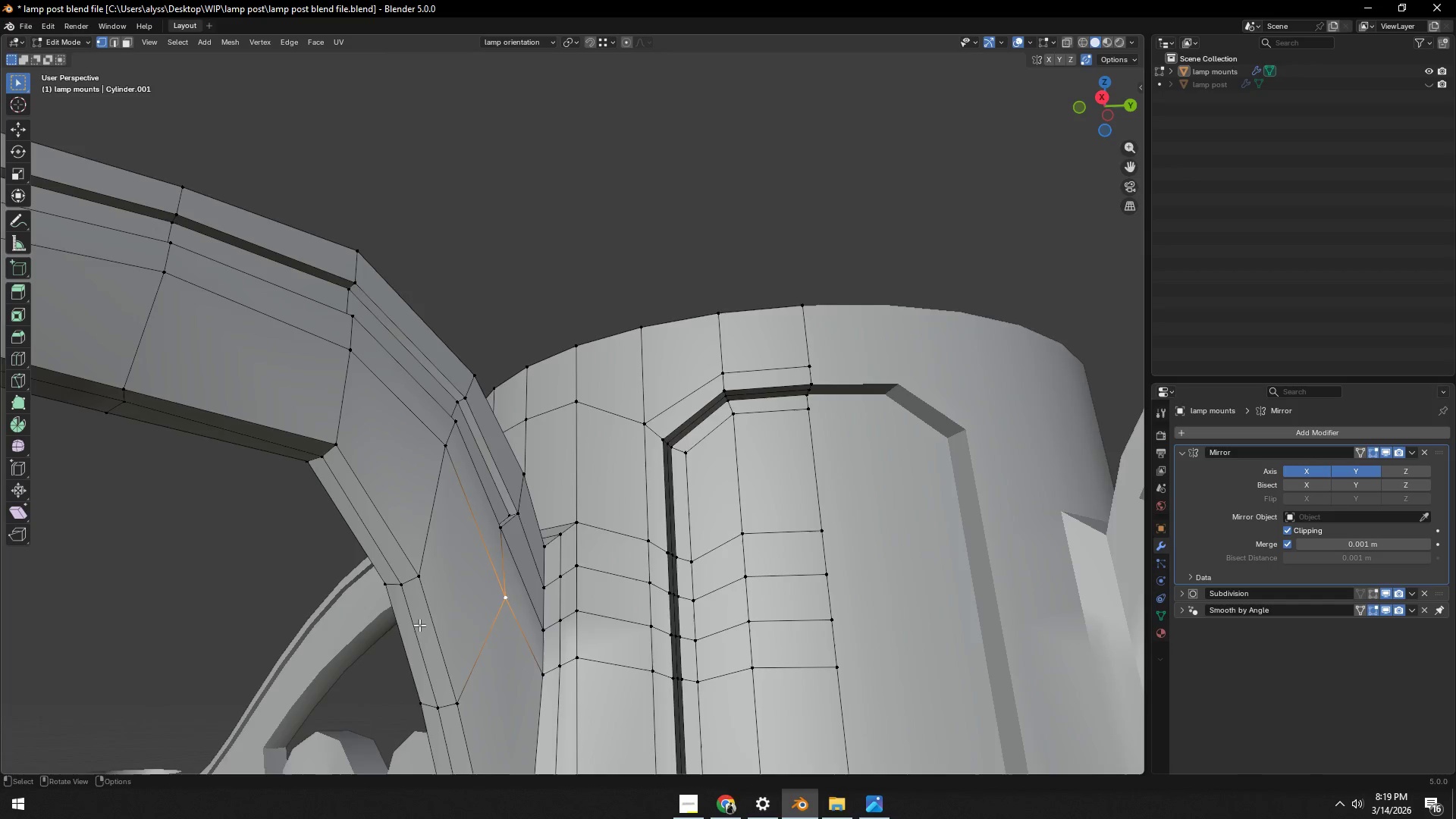 
scroll: coordinate [439, 623], scroll_direction: down, amount: 1.0
 